 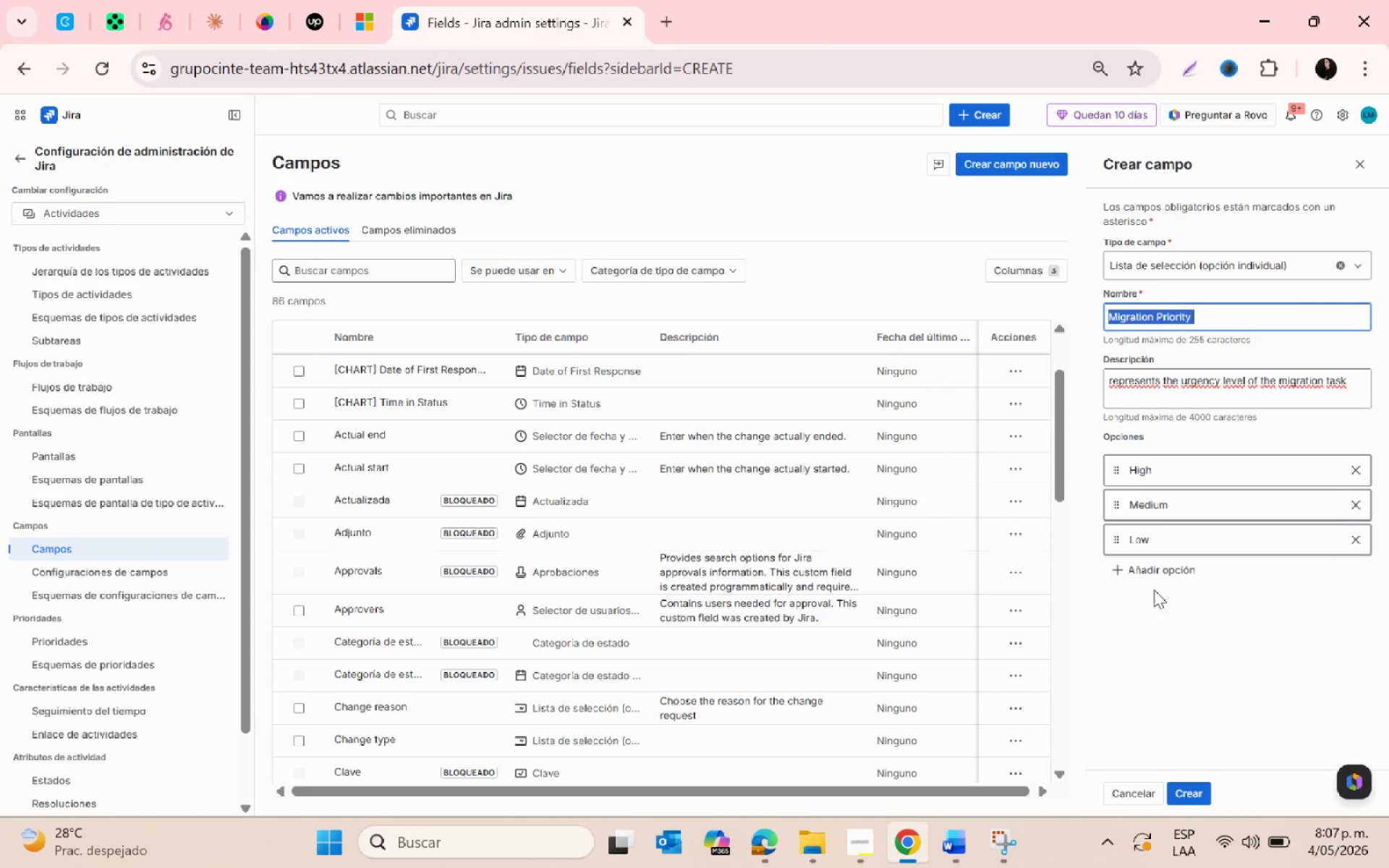 
left_click([1200, 794])
 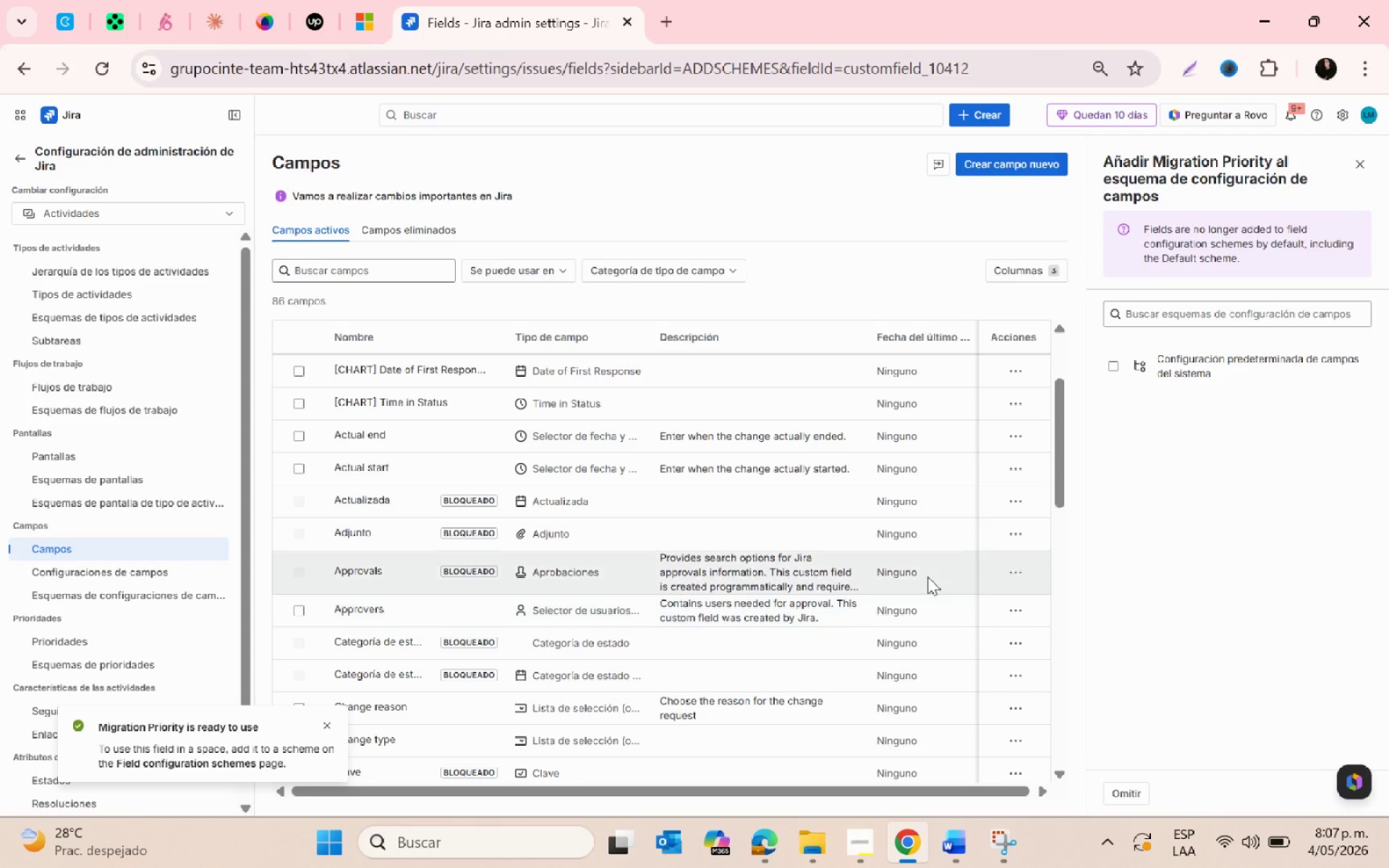 
wait(5.95)
 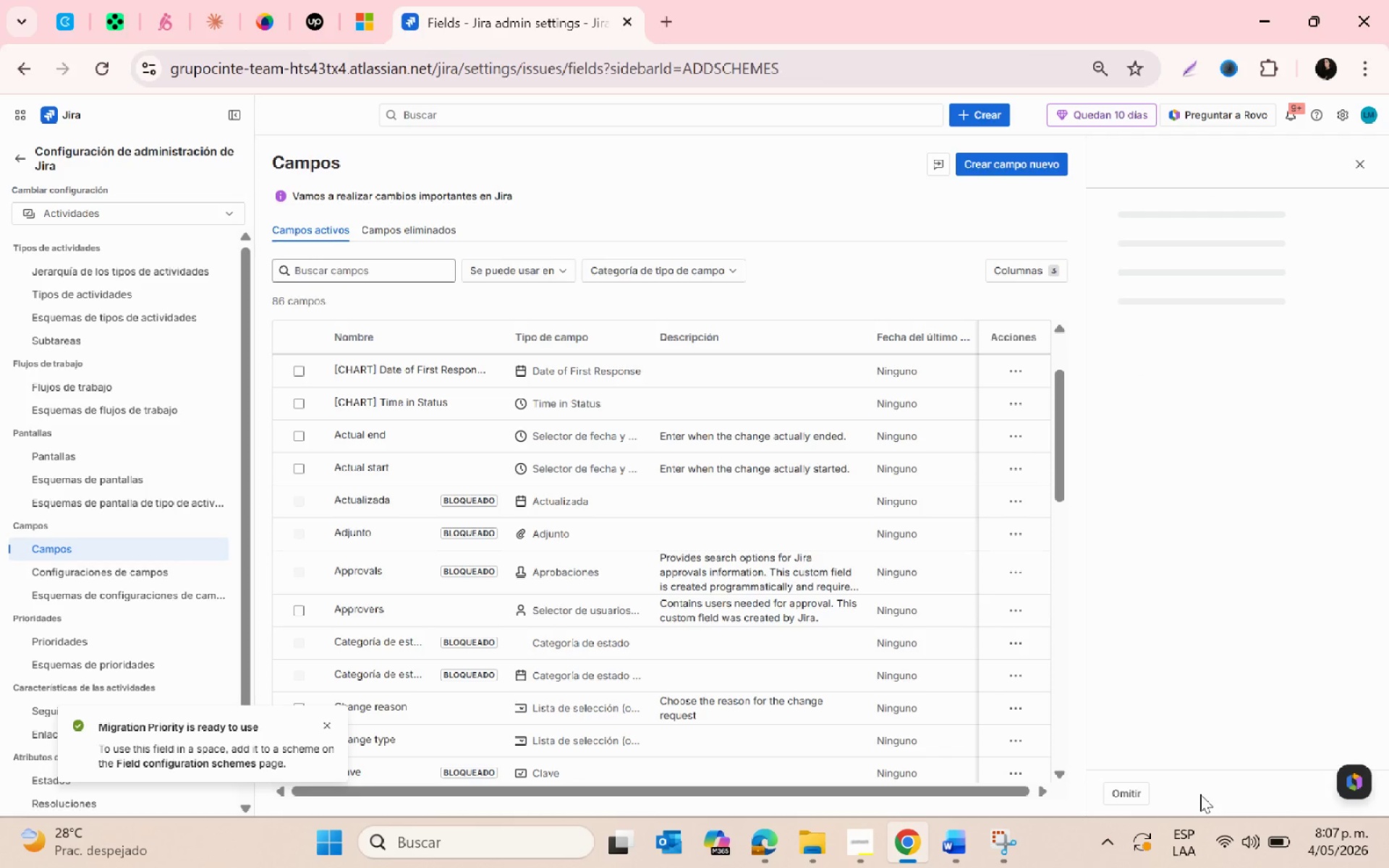 
left_click([1369, 160])
 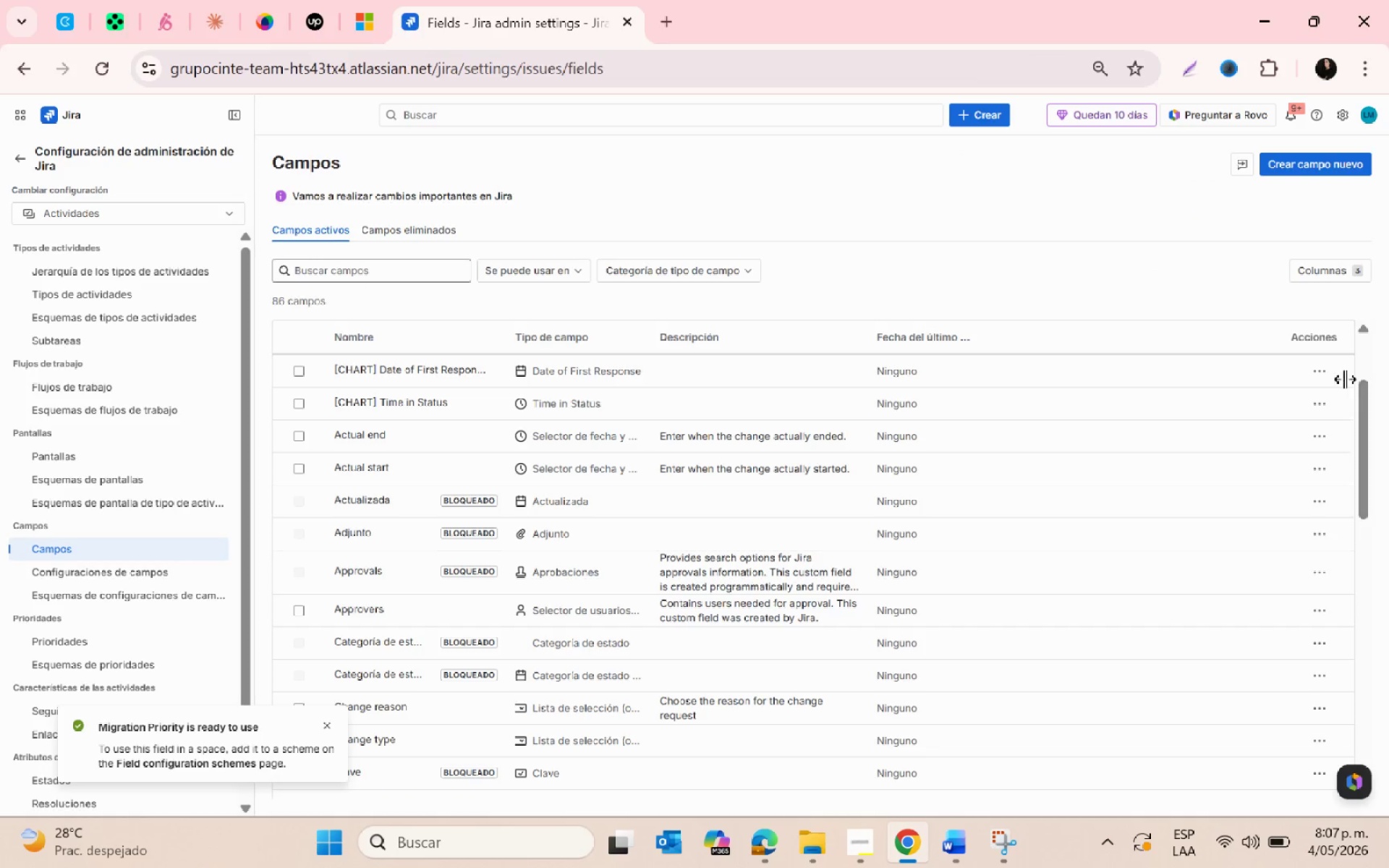 
left_click([1322, 369])
 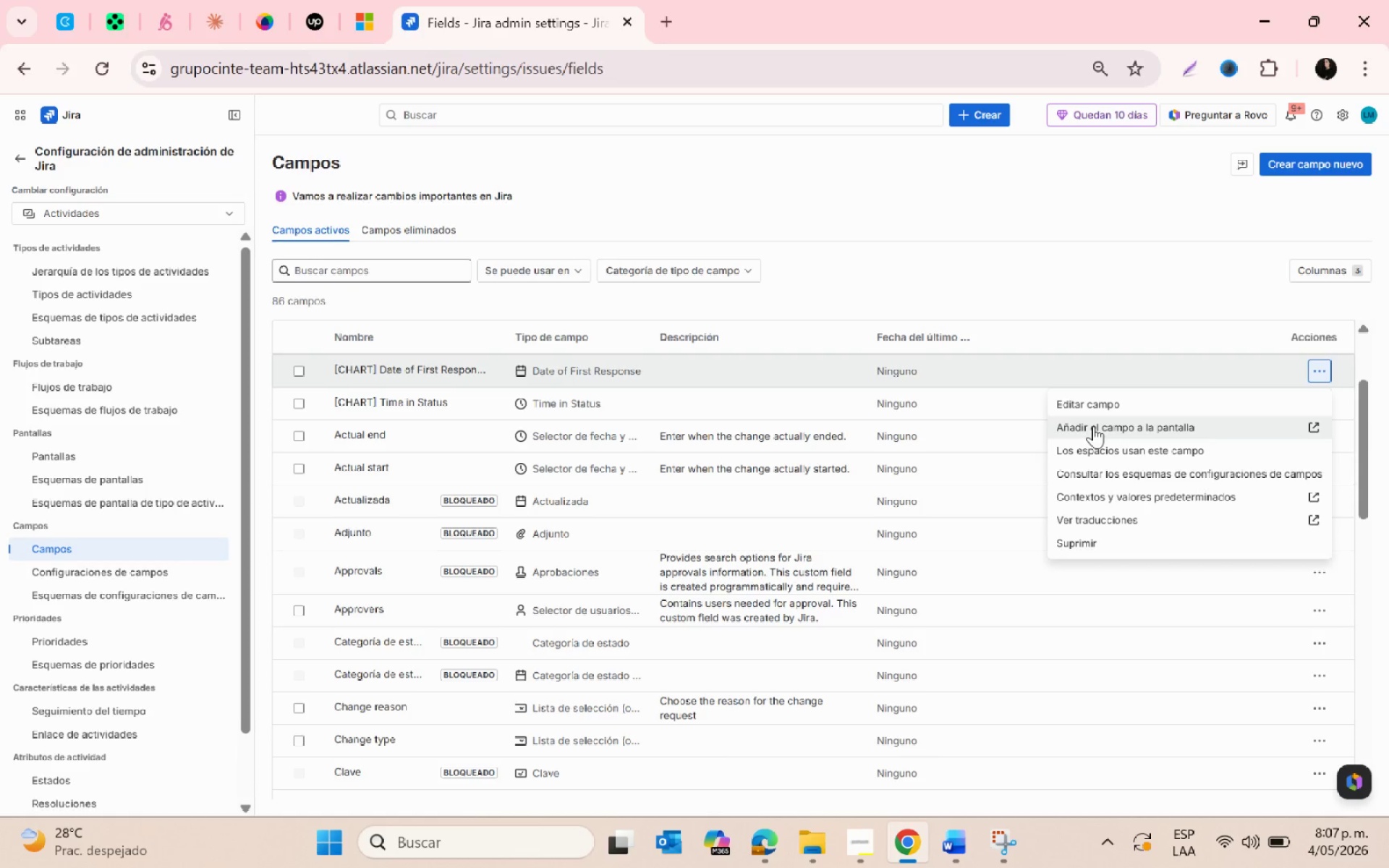 
left_click([1102, 422])
 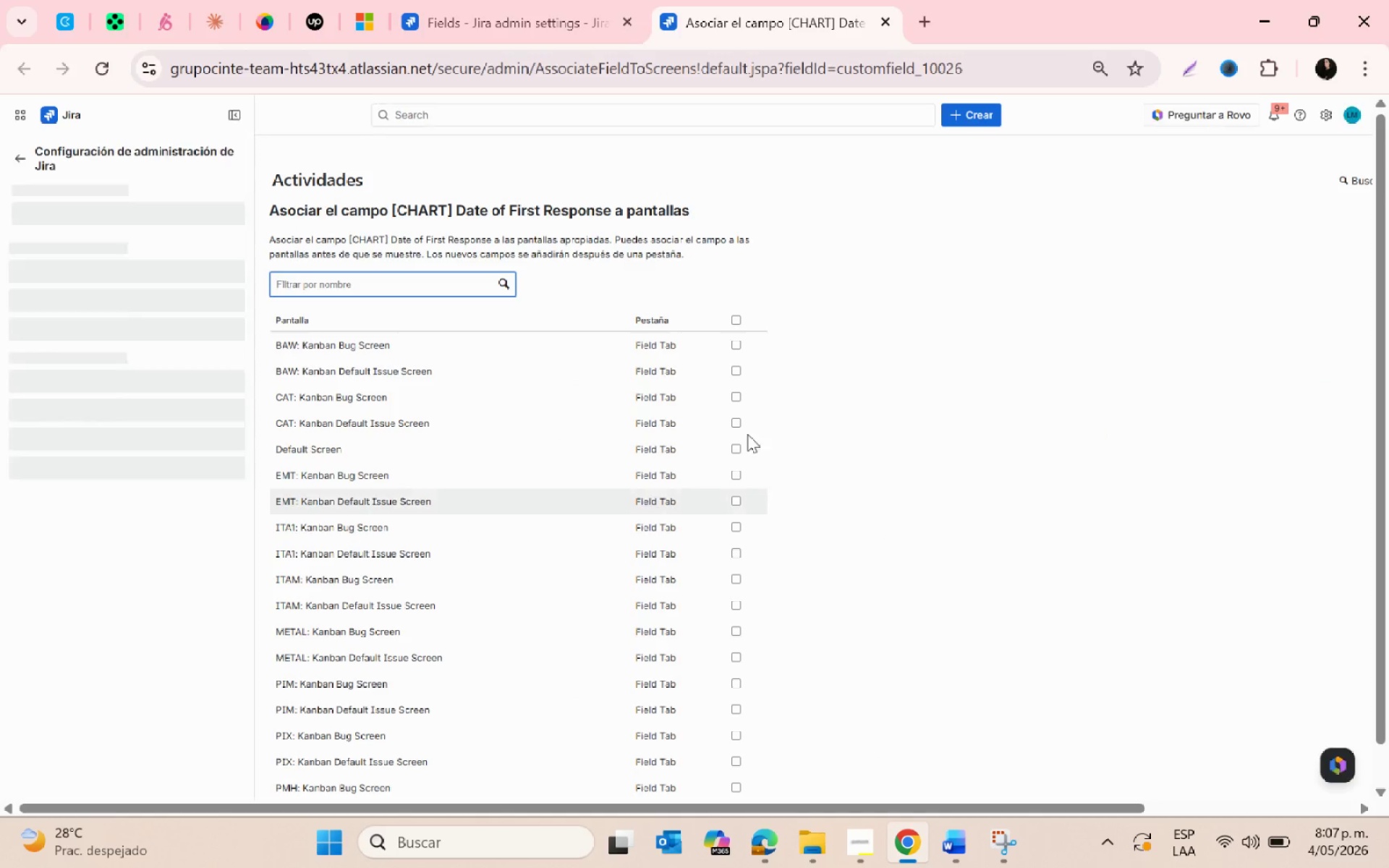 
left_click([733, 320])
 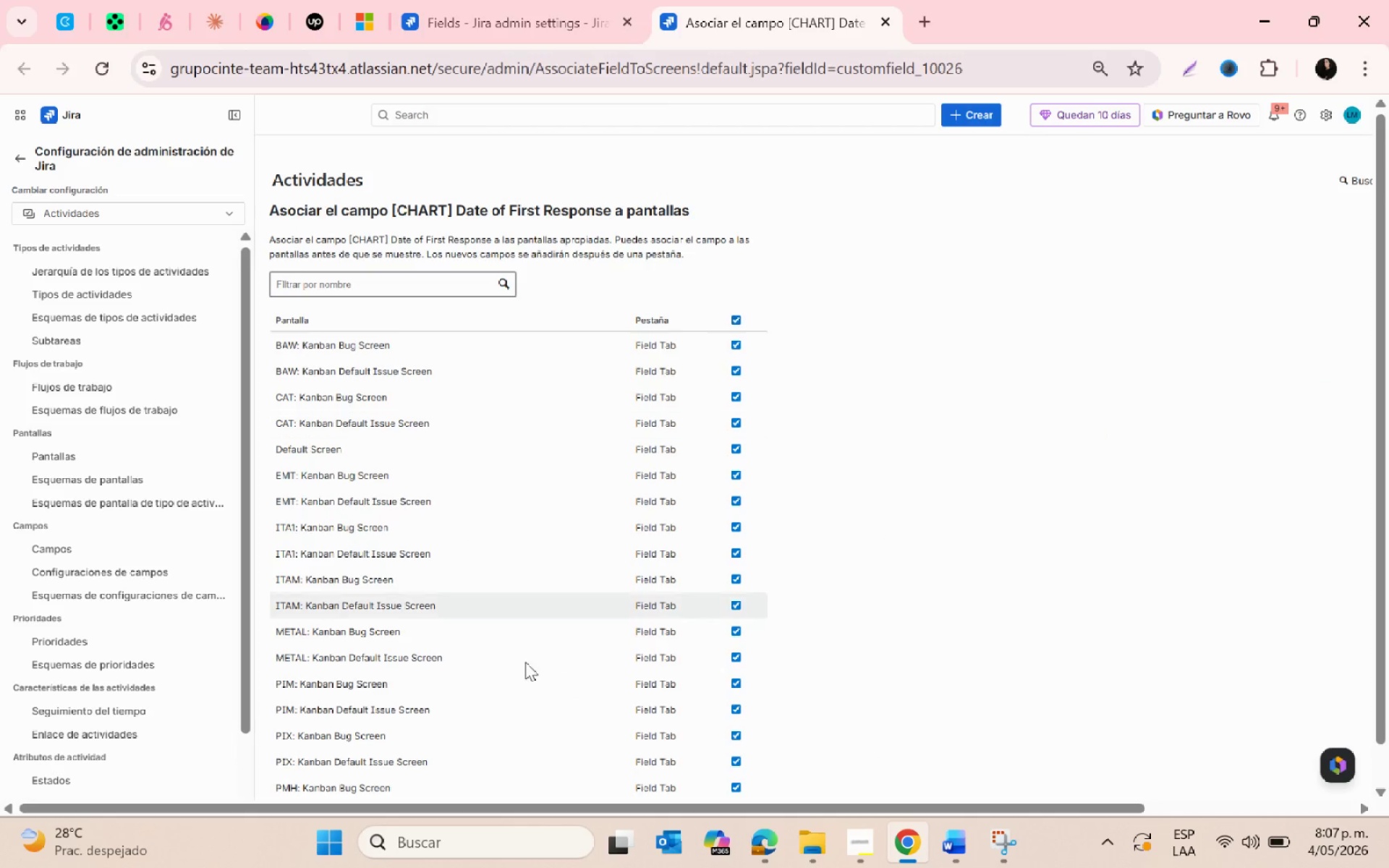 
scroll: coordinate [405, 778], scroll_direction: down, amount: 21.0
 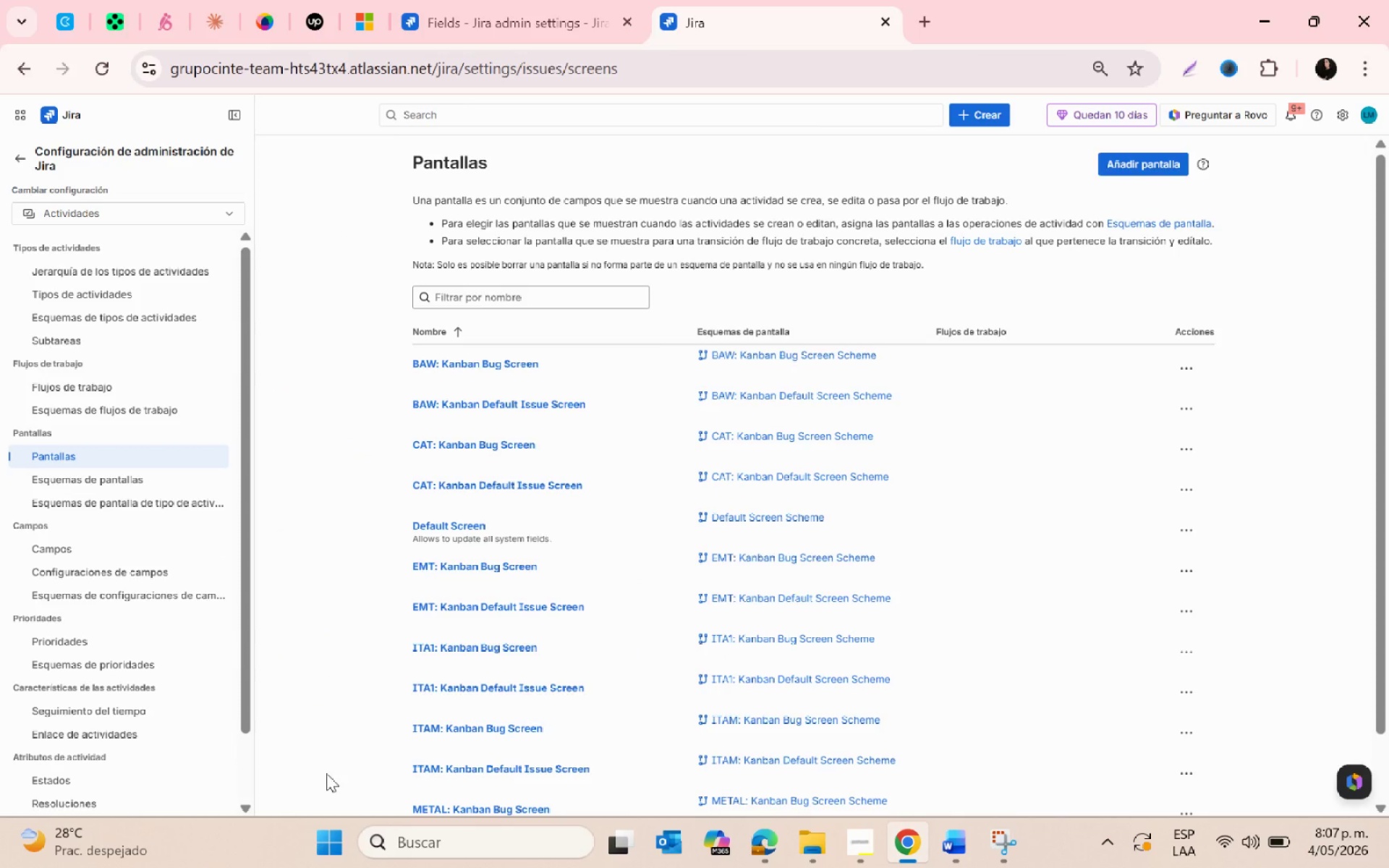 
wait(27.24)
 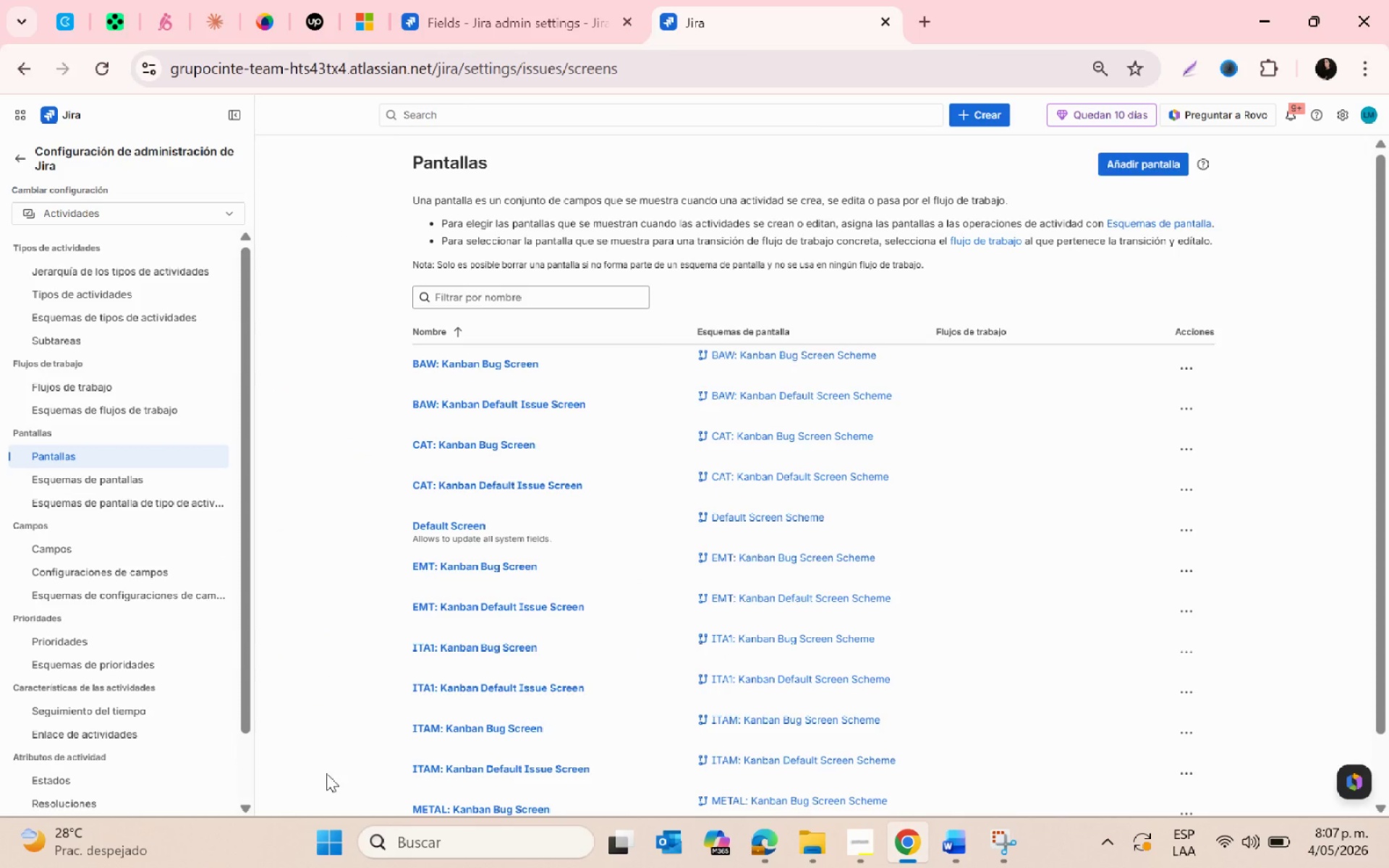 
scroll: coordinate [795, 528], scroll_direction: down, amount: 3.0
 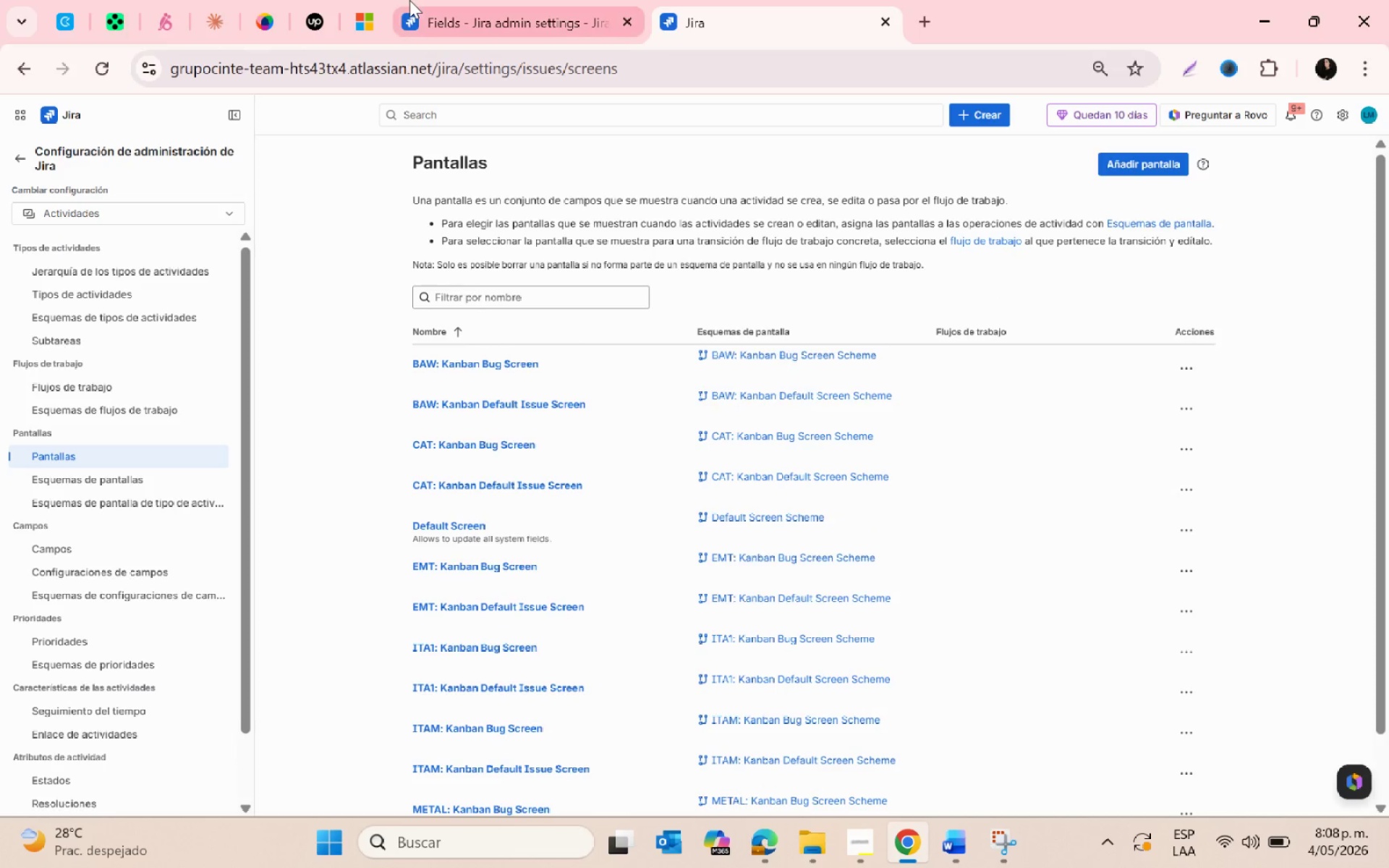 
left_click([430, 0])
 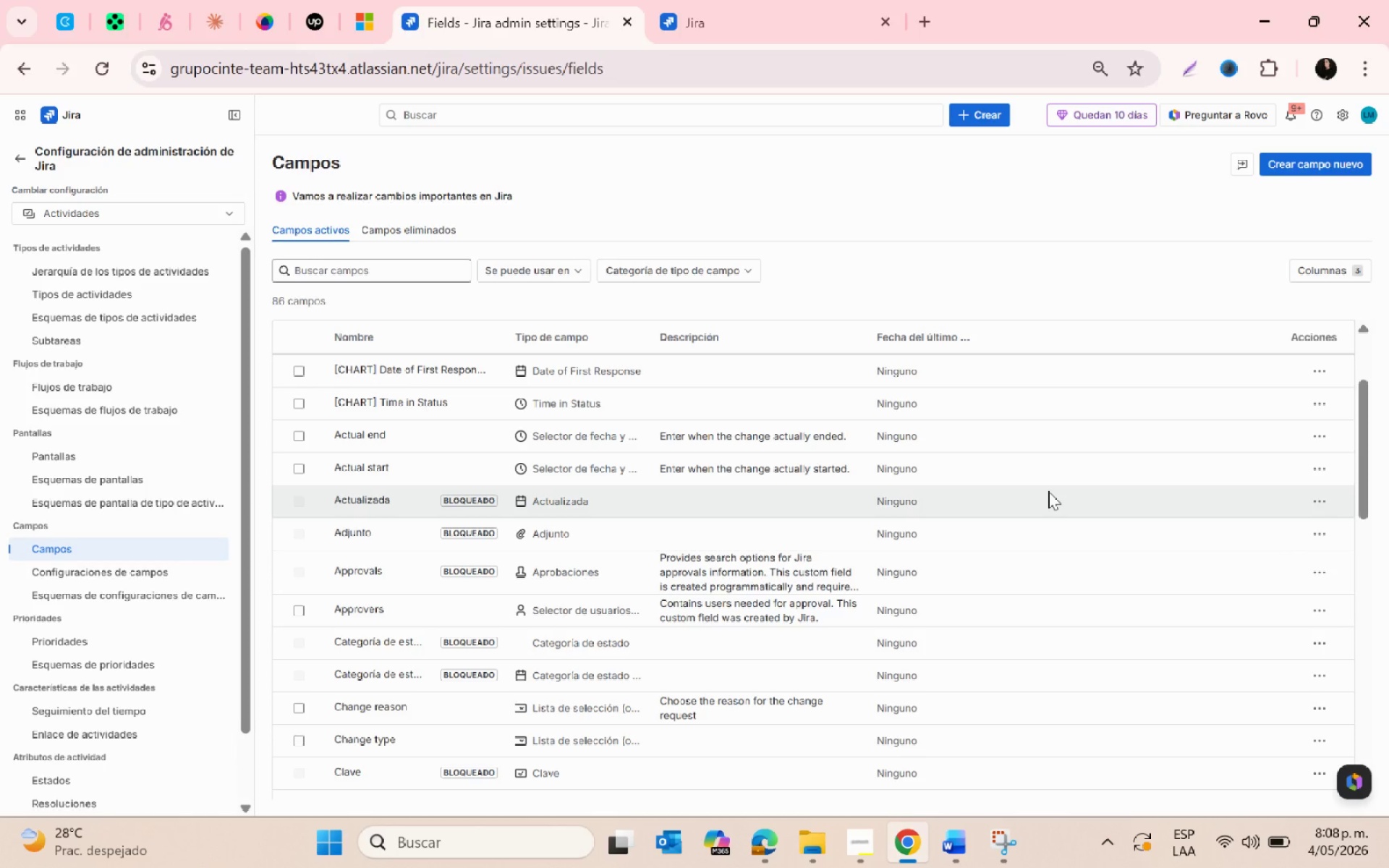 
wait(5.88)
 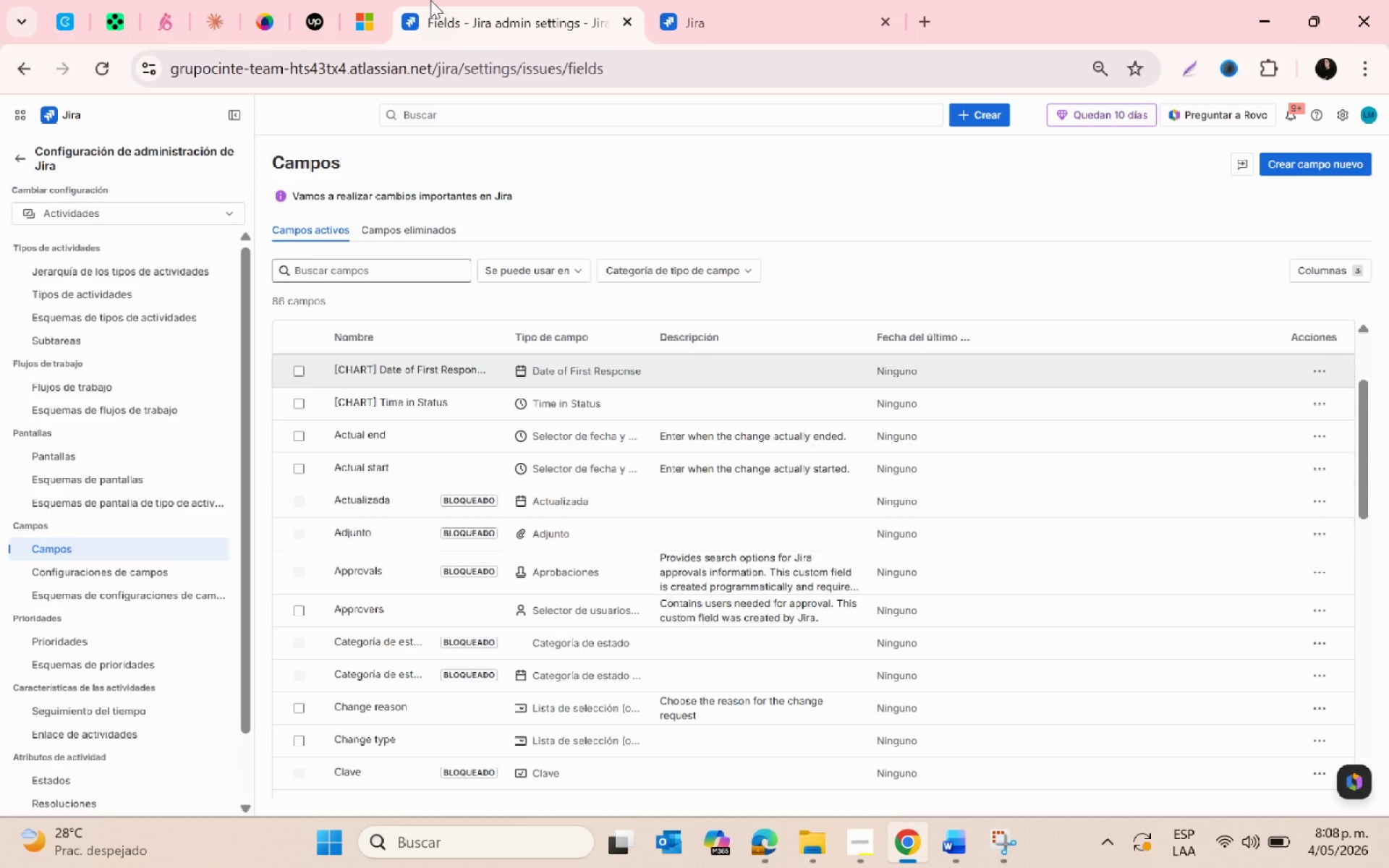 
left_click([765, 12])
 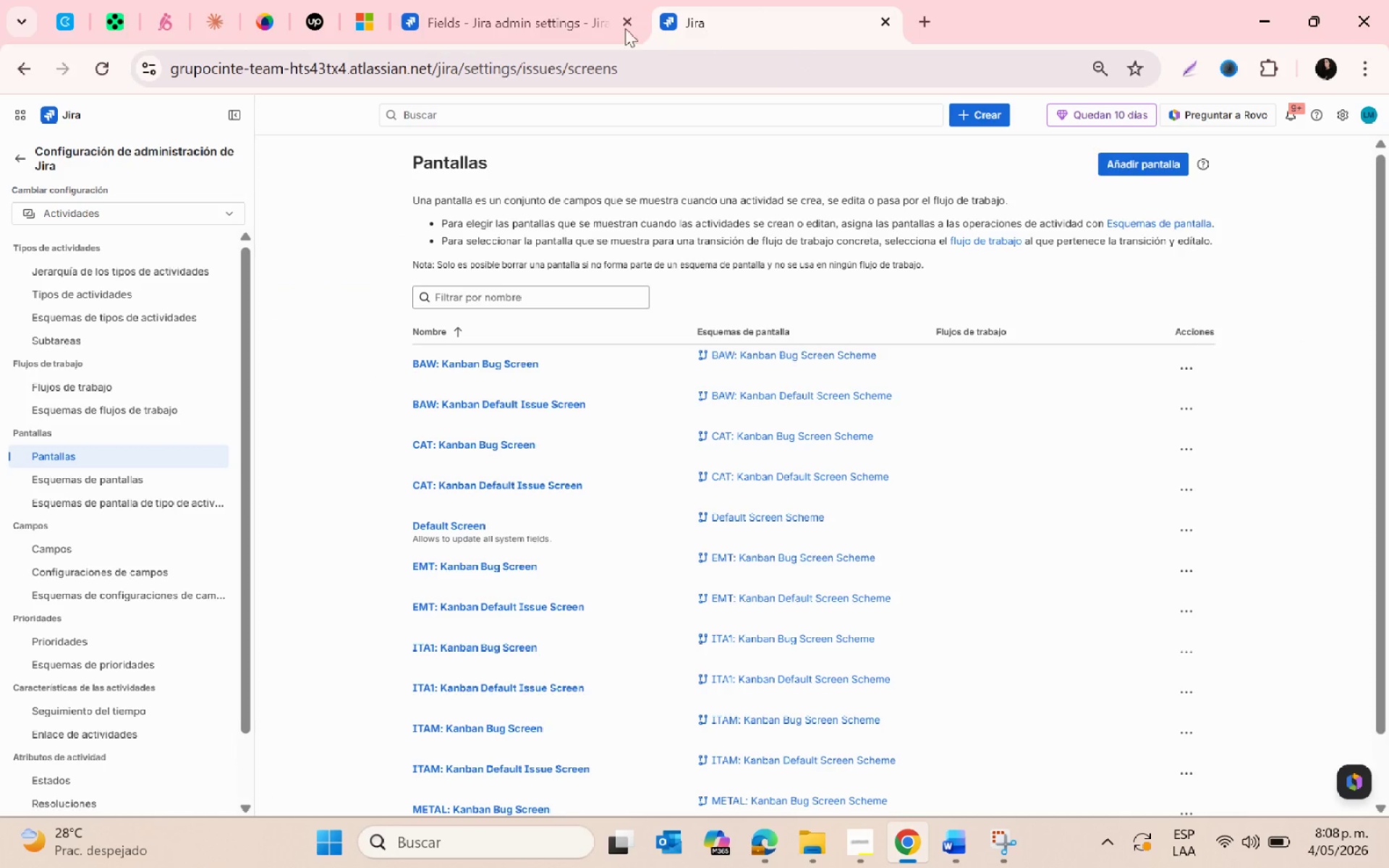 
left_click([564, 3])
 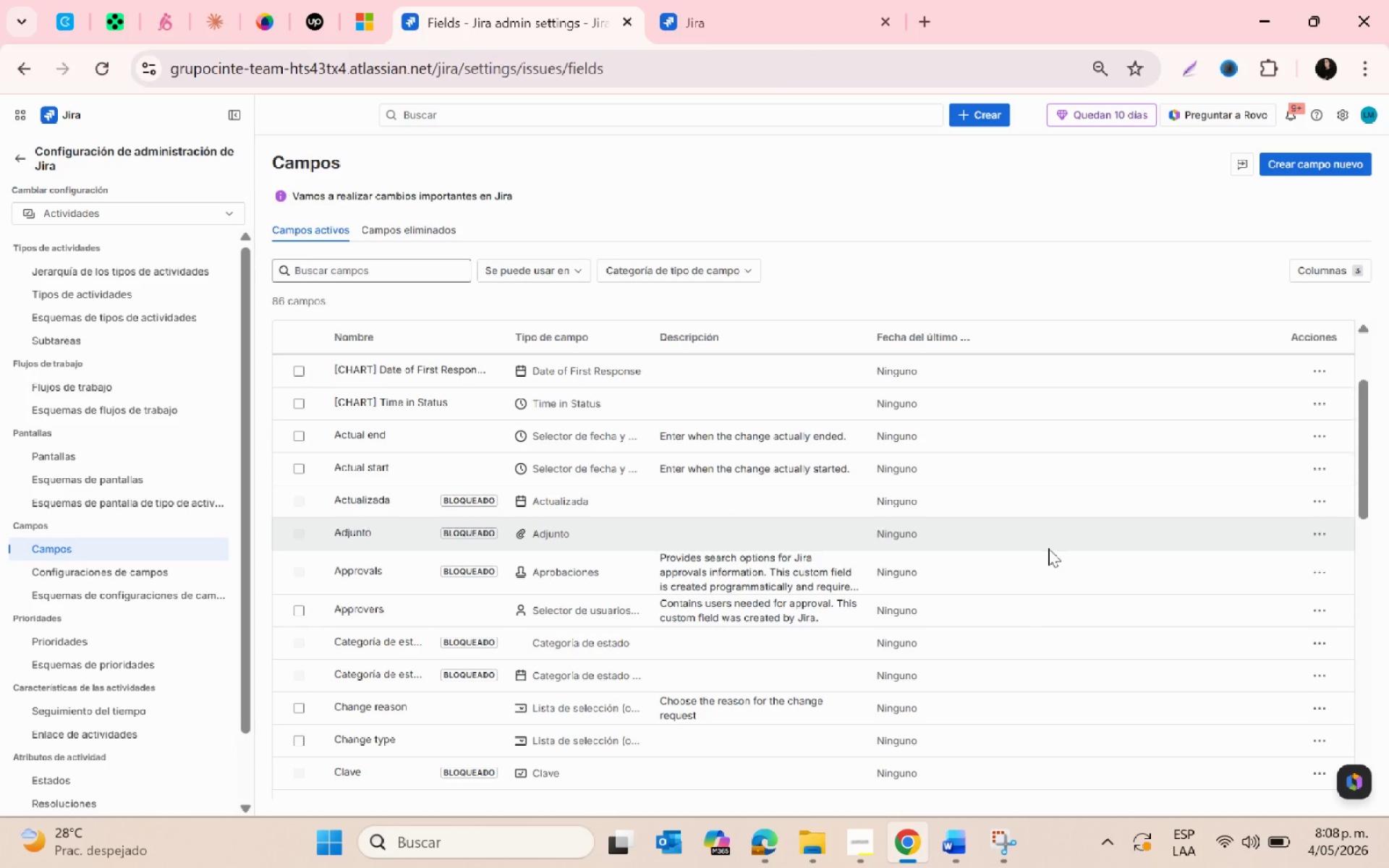 
wait(11.7)
 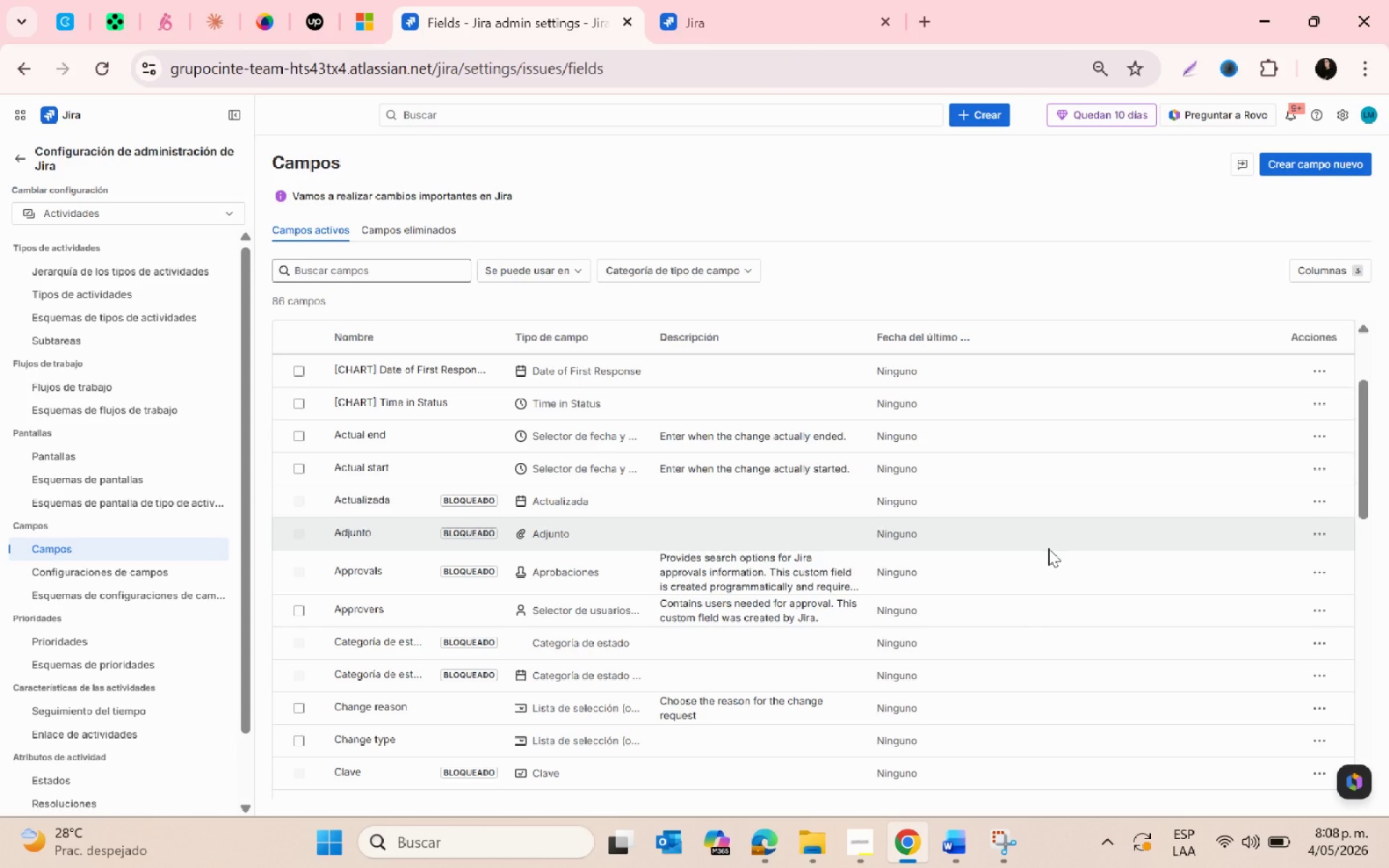 
left_click([696, 279])
 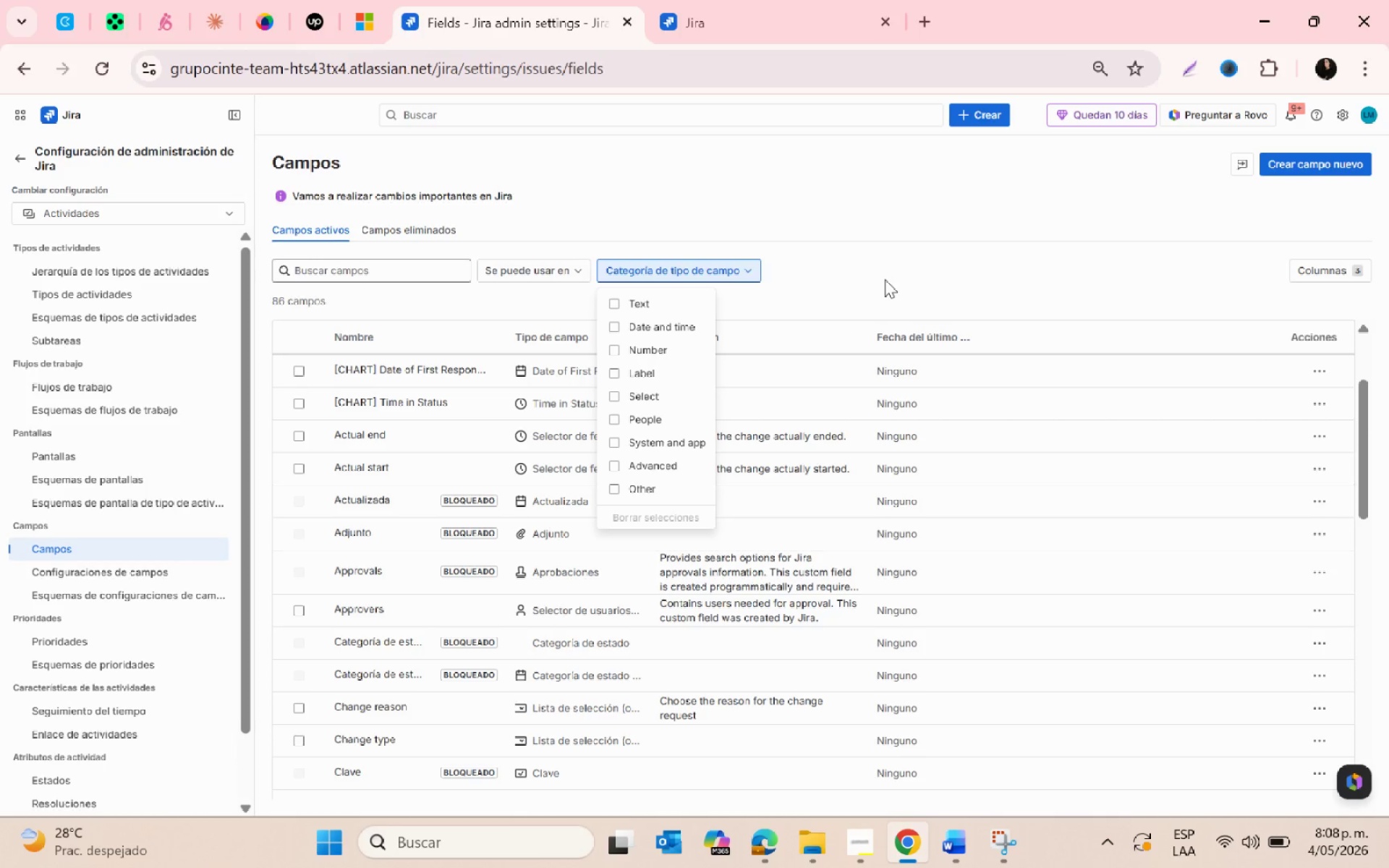 
left_click([618, 306])
 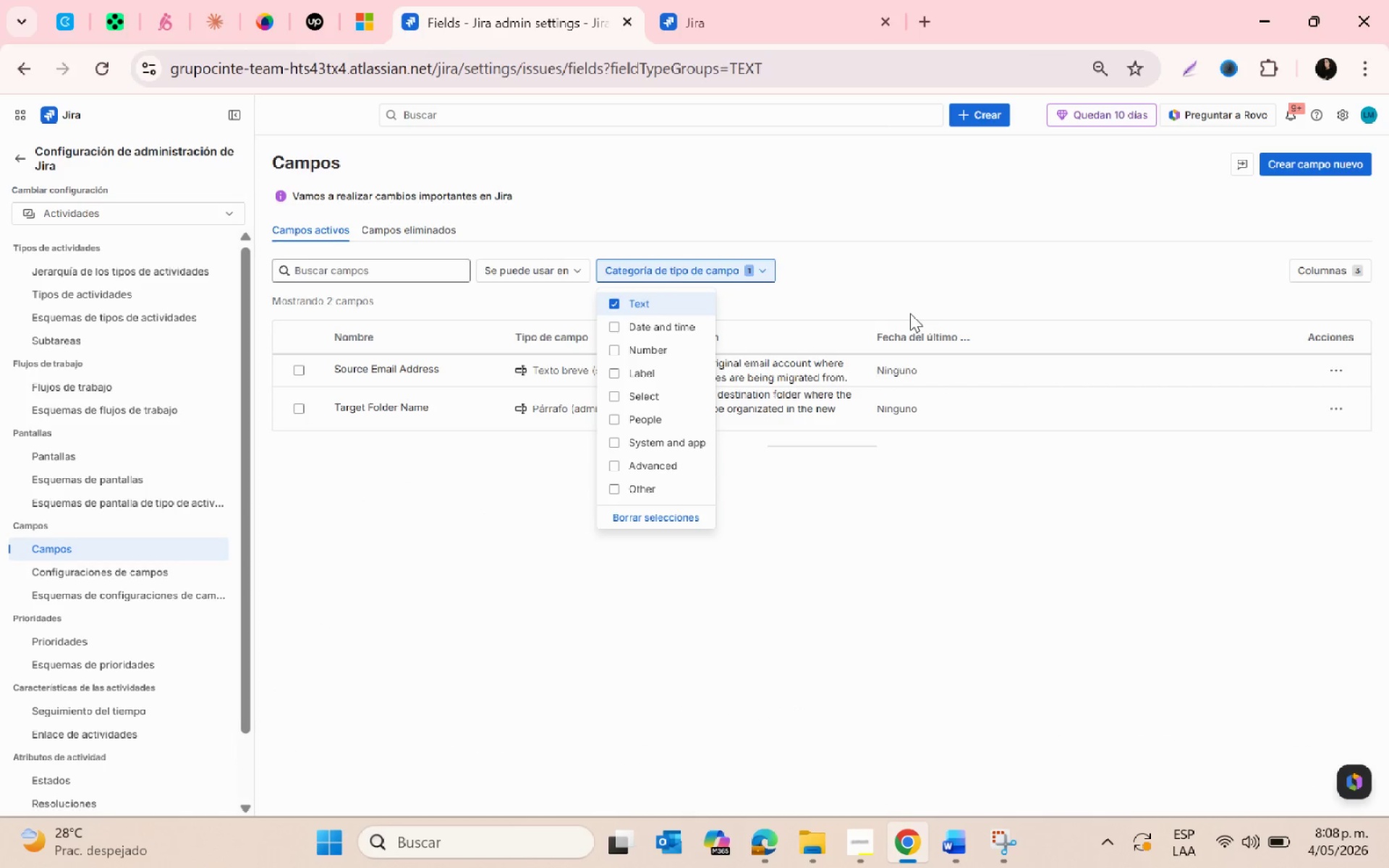 
left_click([880, 263])
 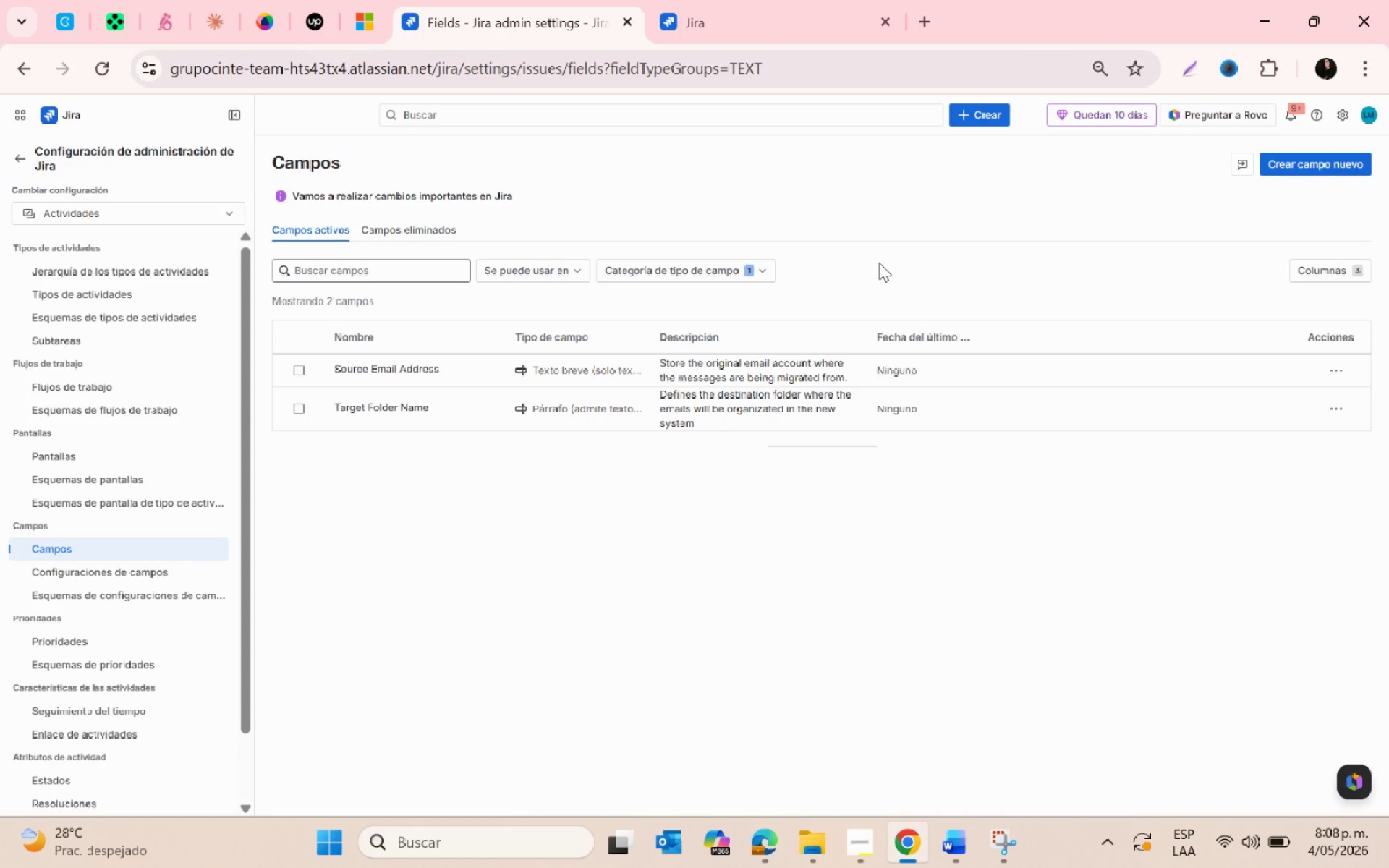 
wait(11.19)
 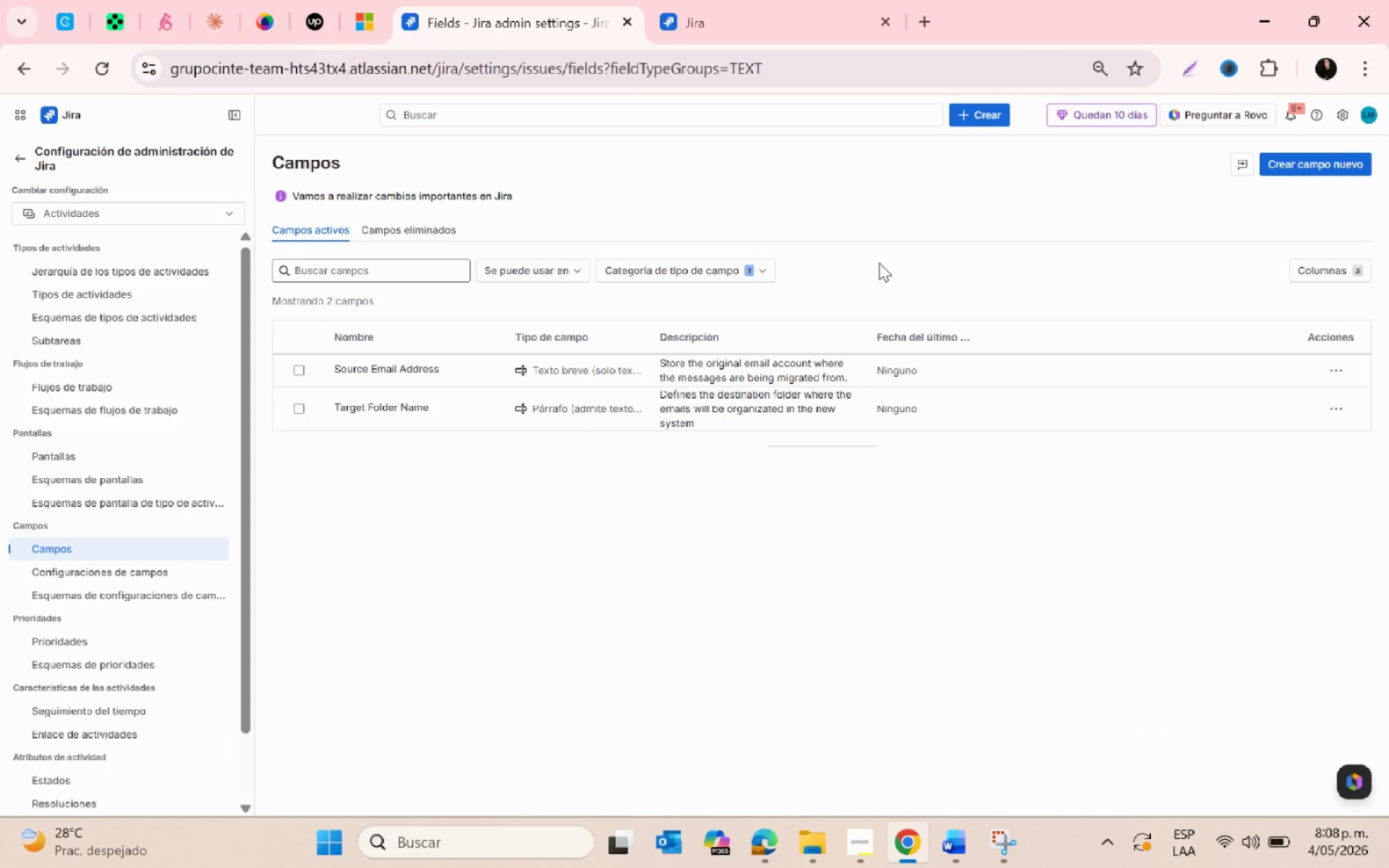 
left_click([747, 271])
 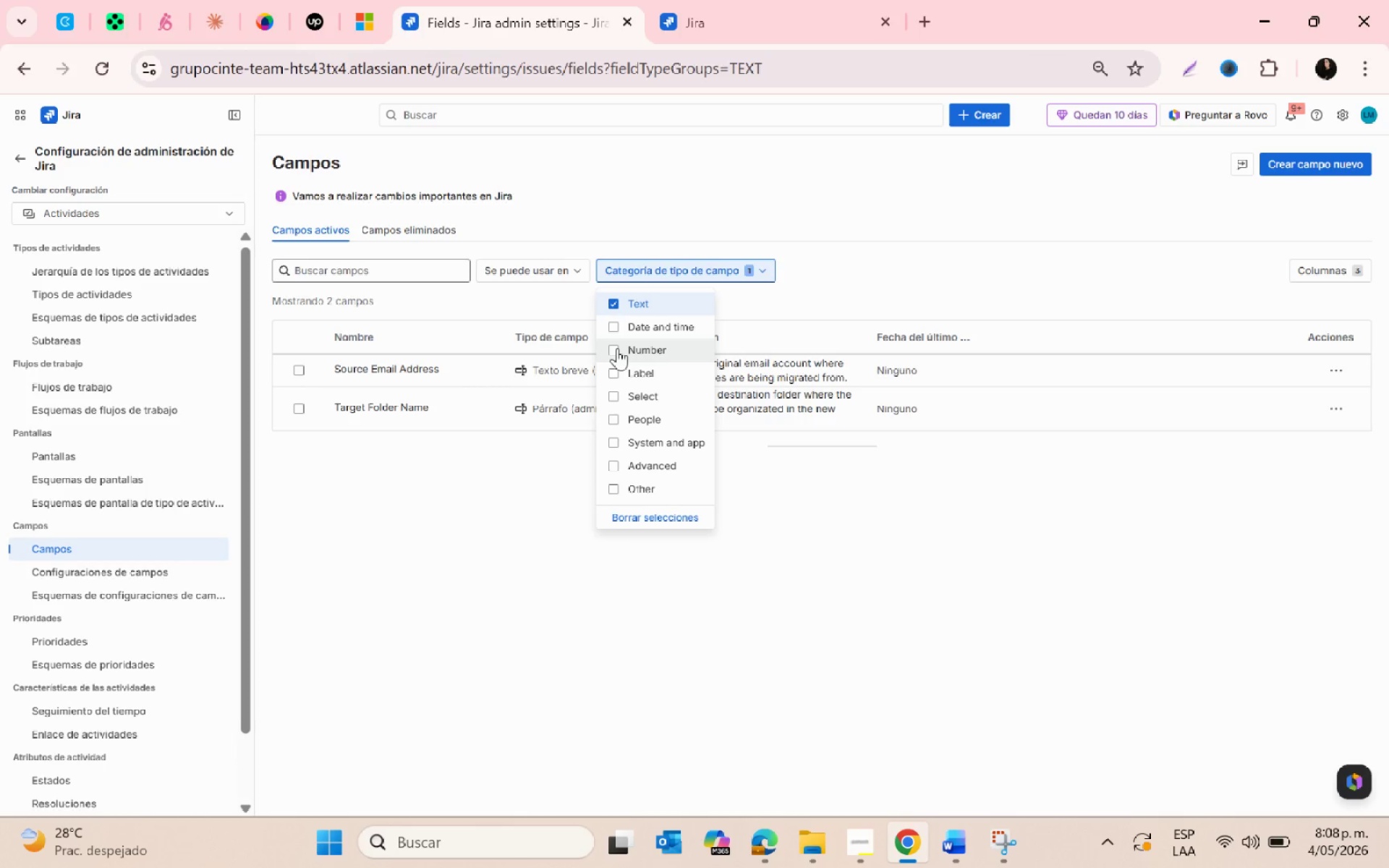 
left_click([616, 352])
 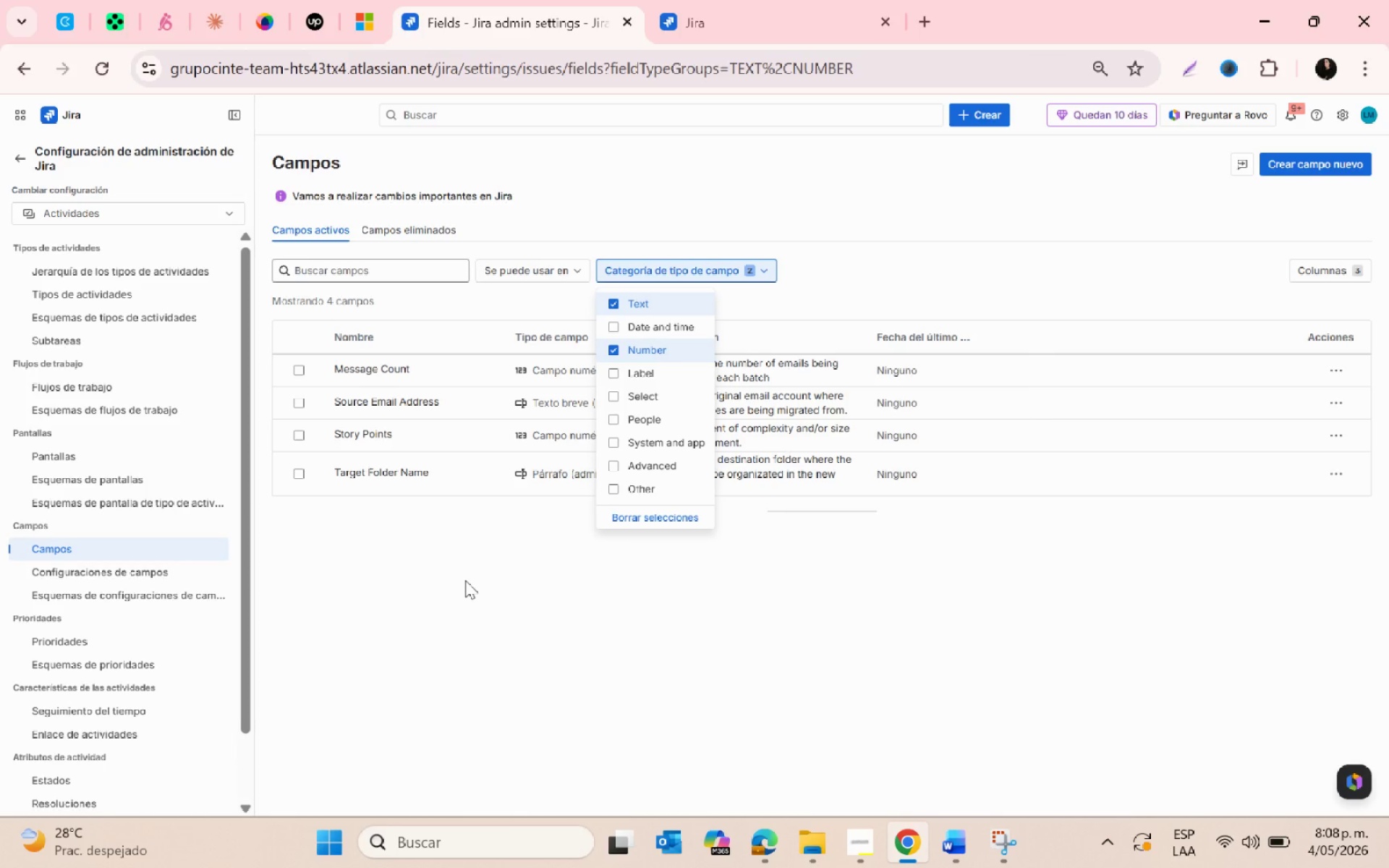 
wait(6.33)
 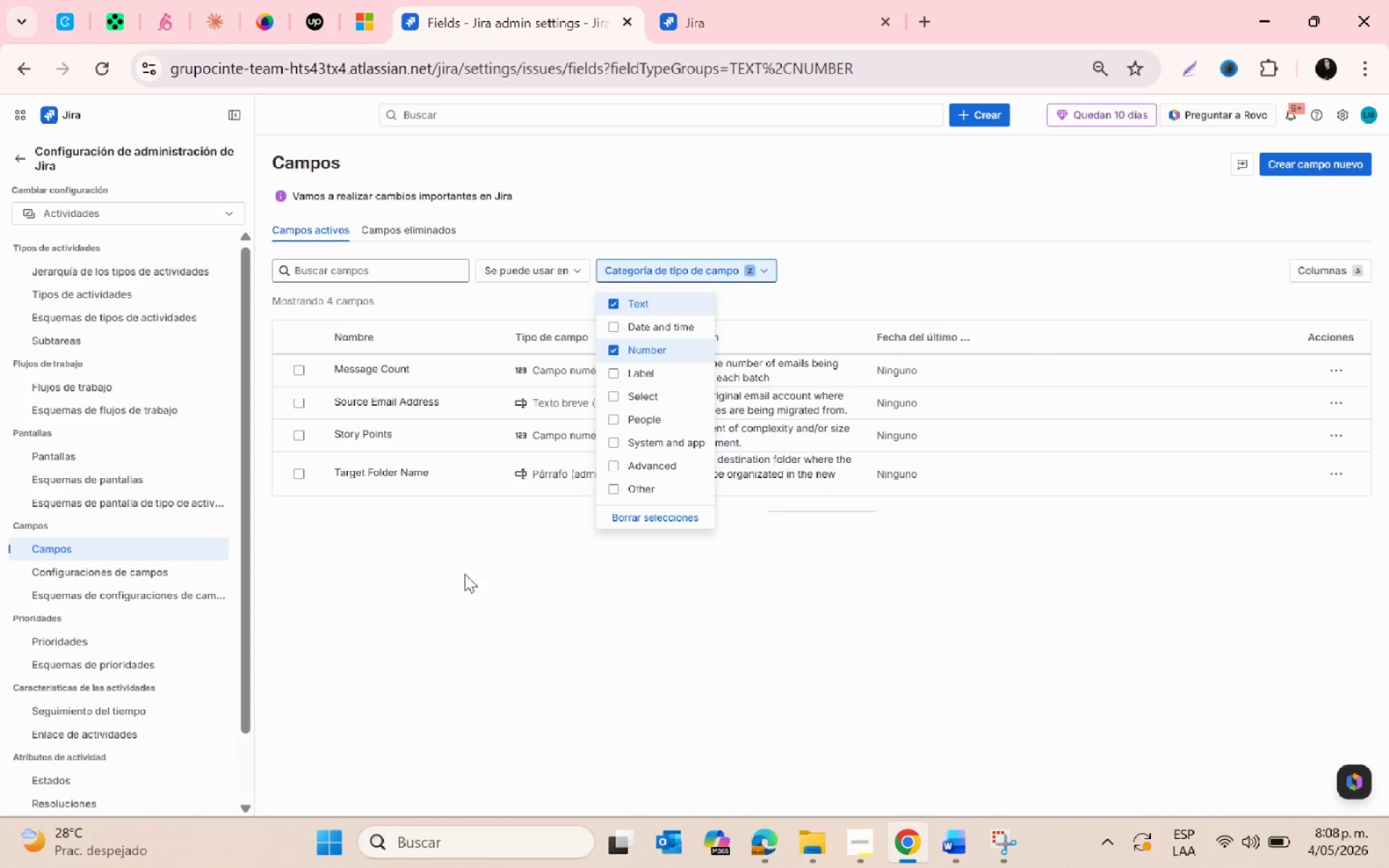 
left_click([465, 580])
 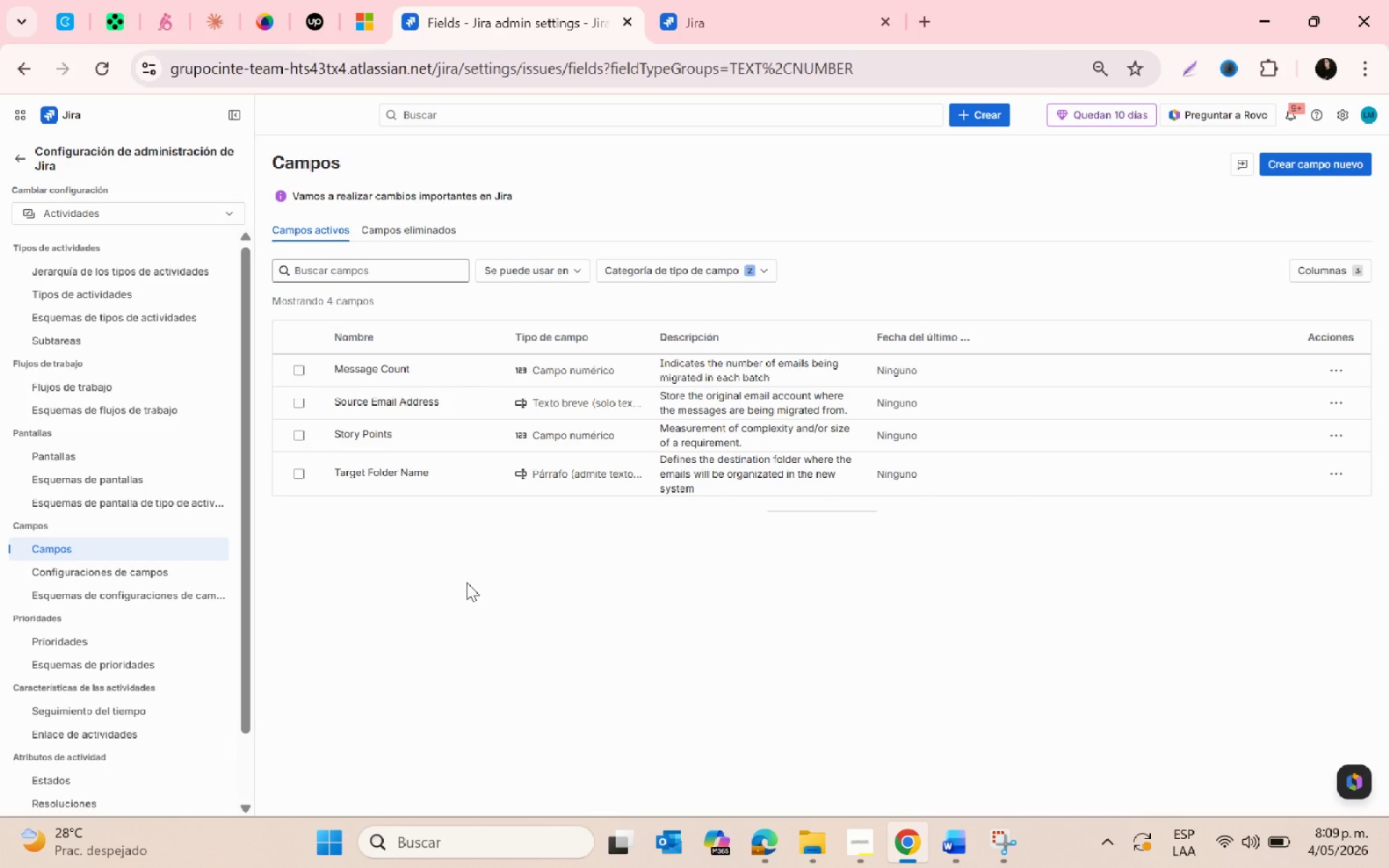 
wait(41.03)
 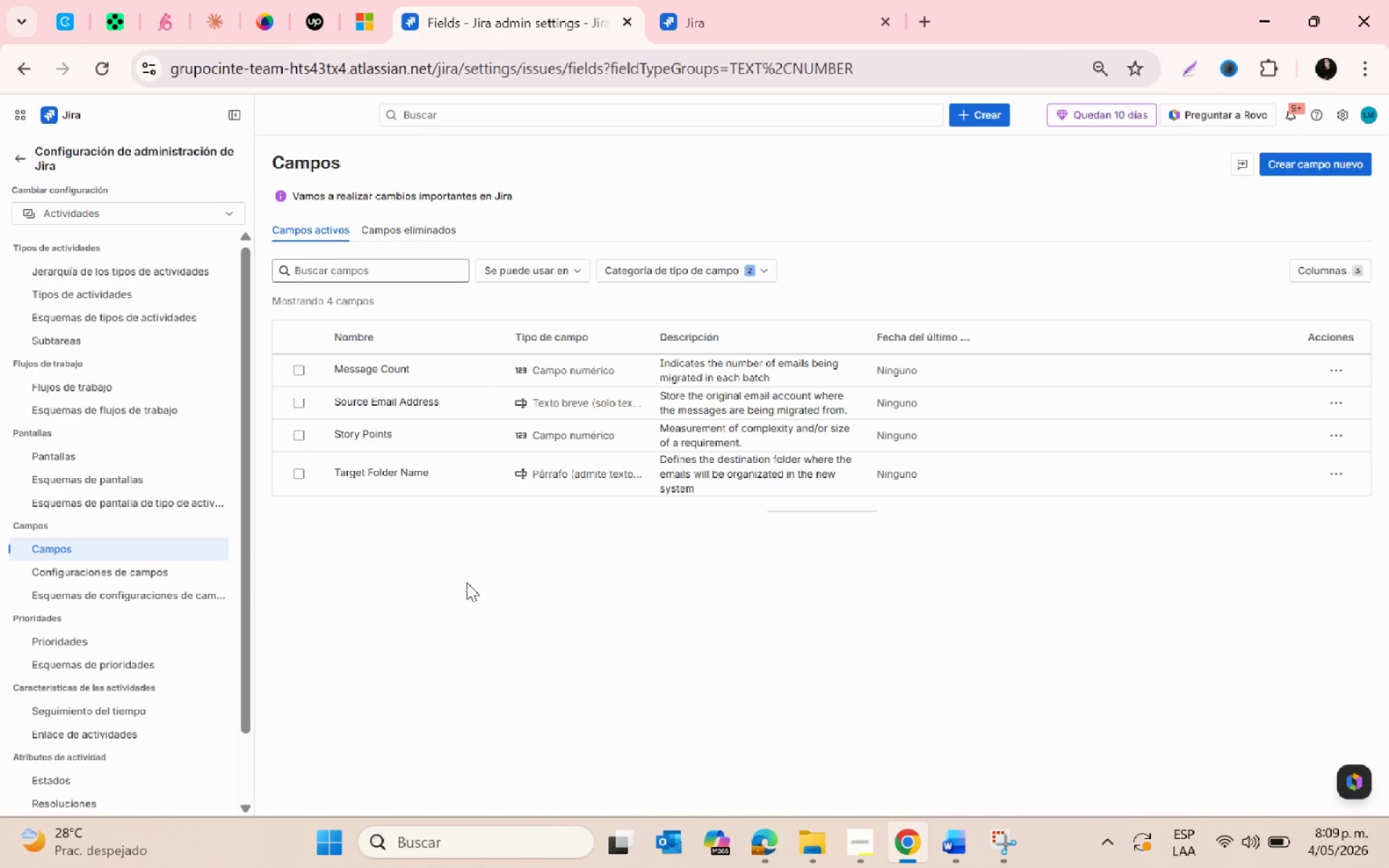 
left_click([712, 267])
 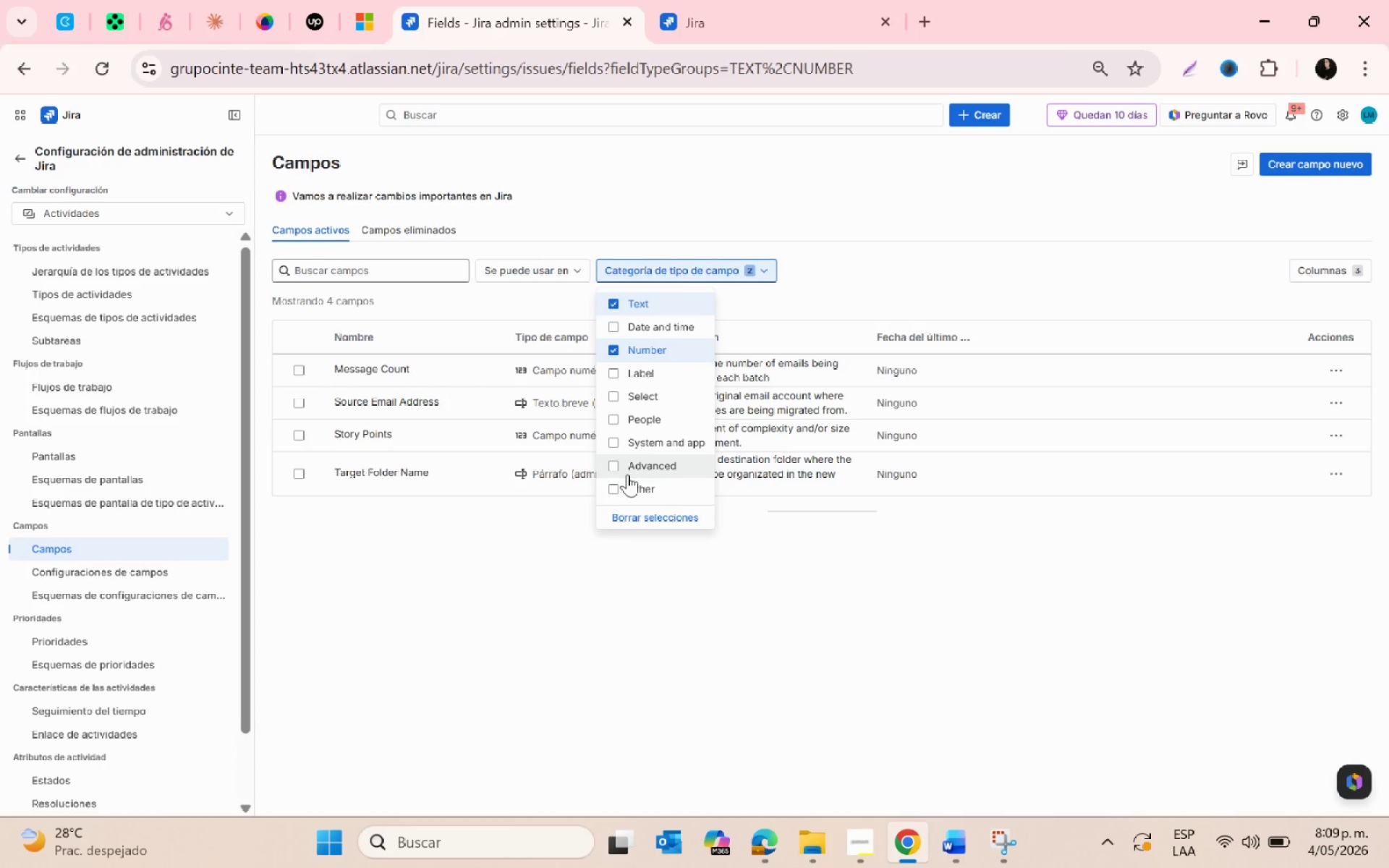 
scroll: coordinate [632, 479], scroll_direction: down, amount: 1.0
 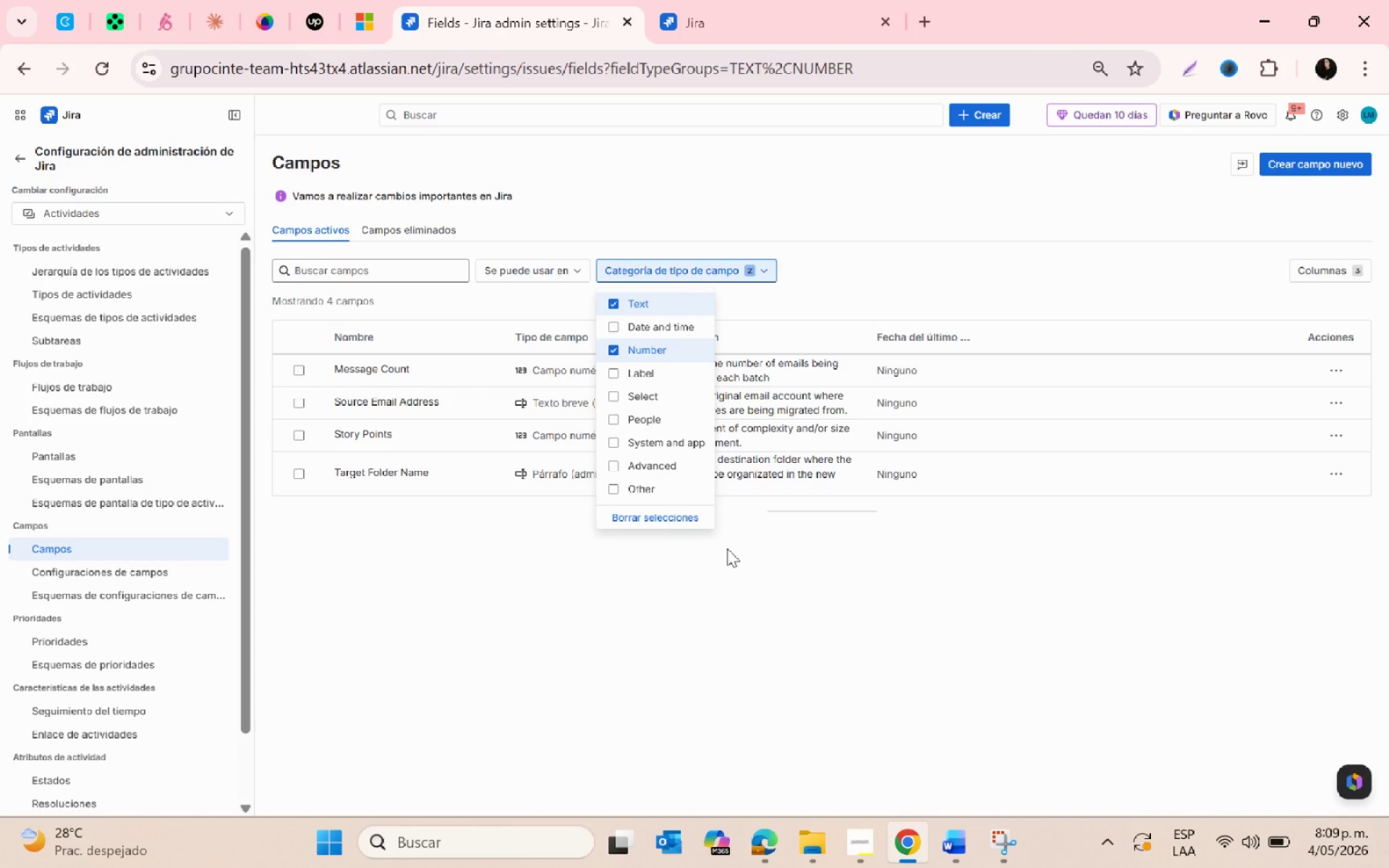 
left_click([608, 393])
 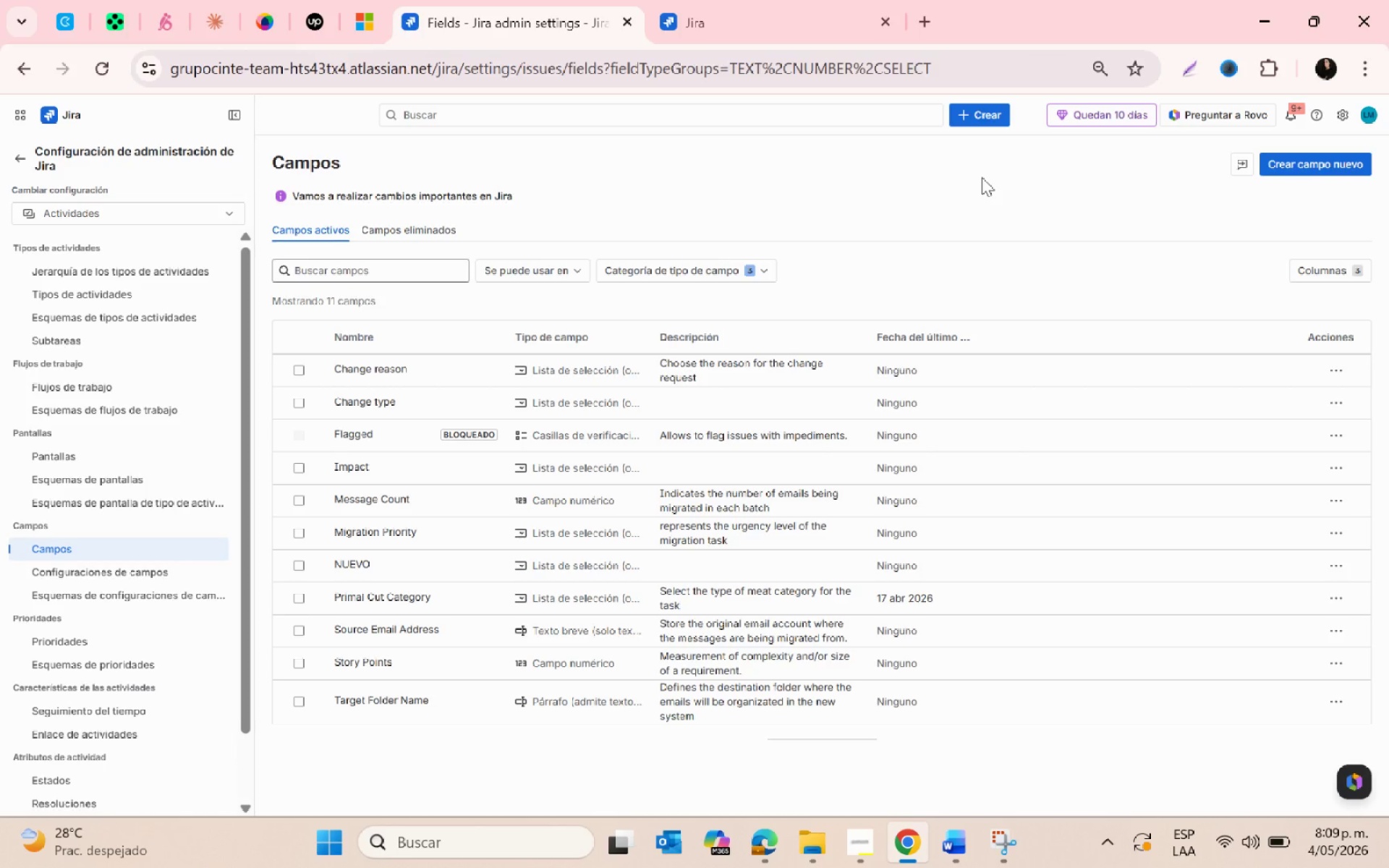 
wait(6.28)
 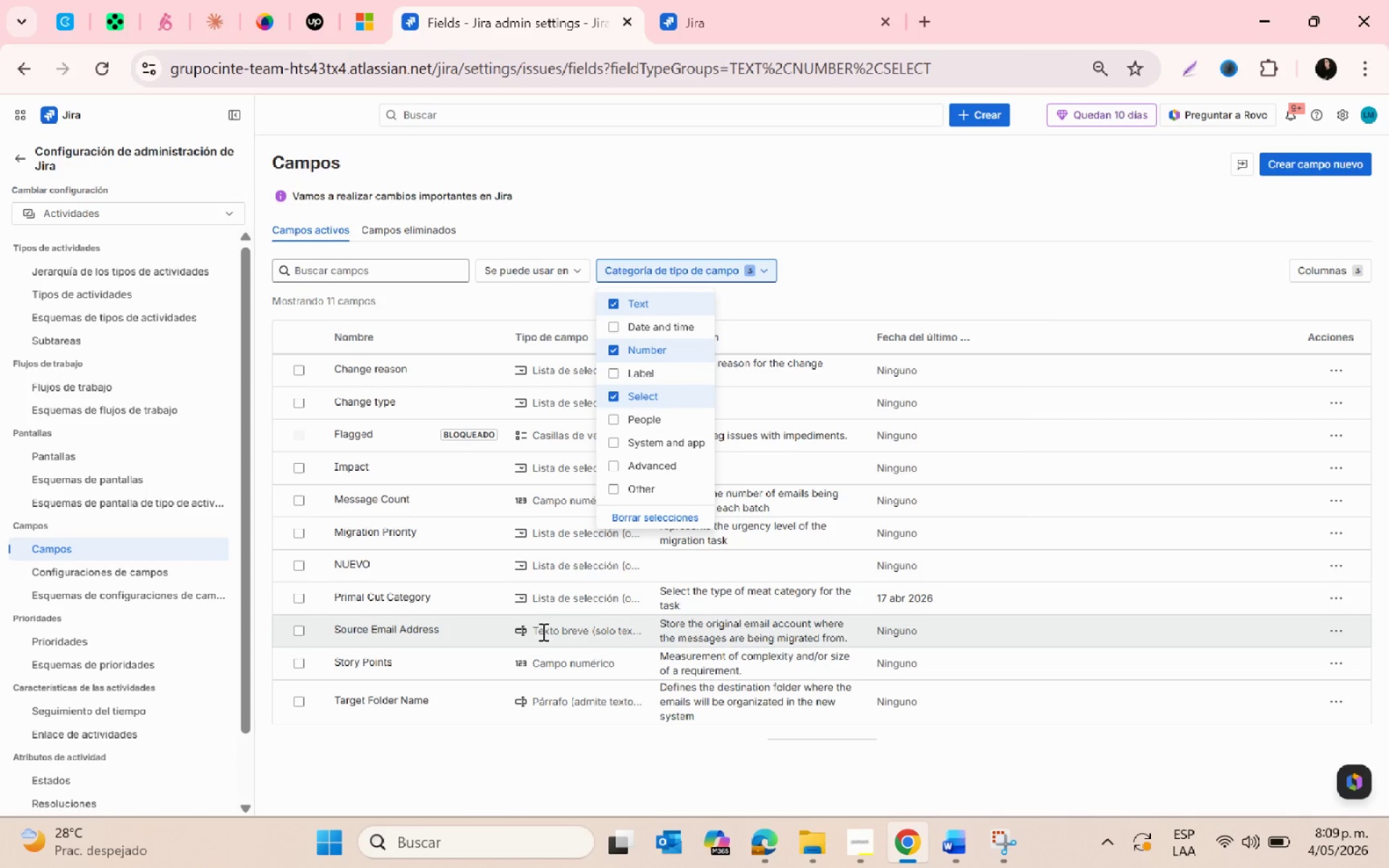 
key(PrintScreen)
 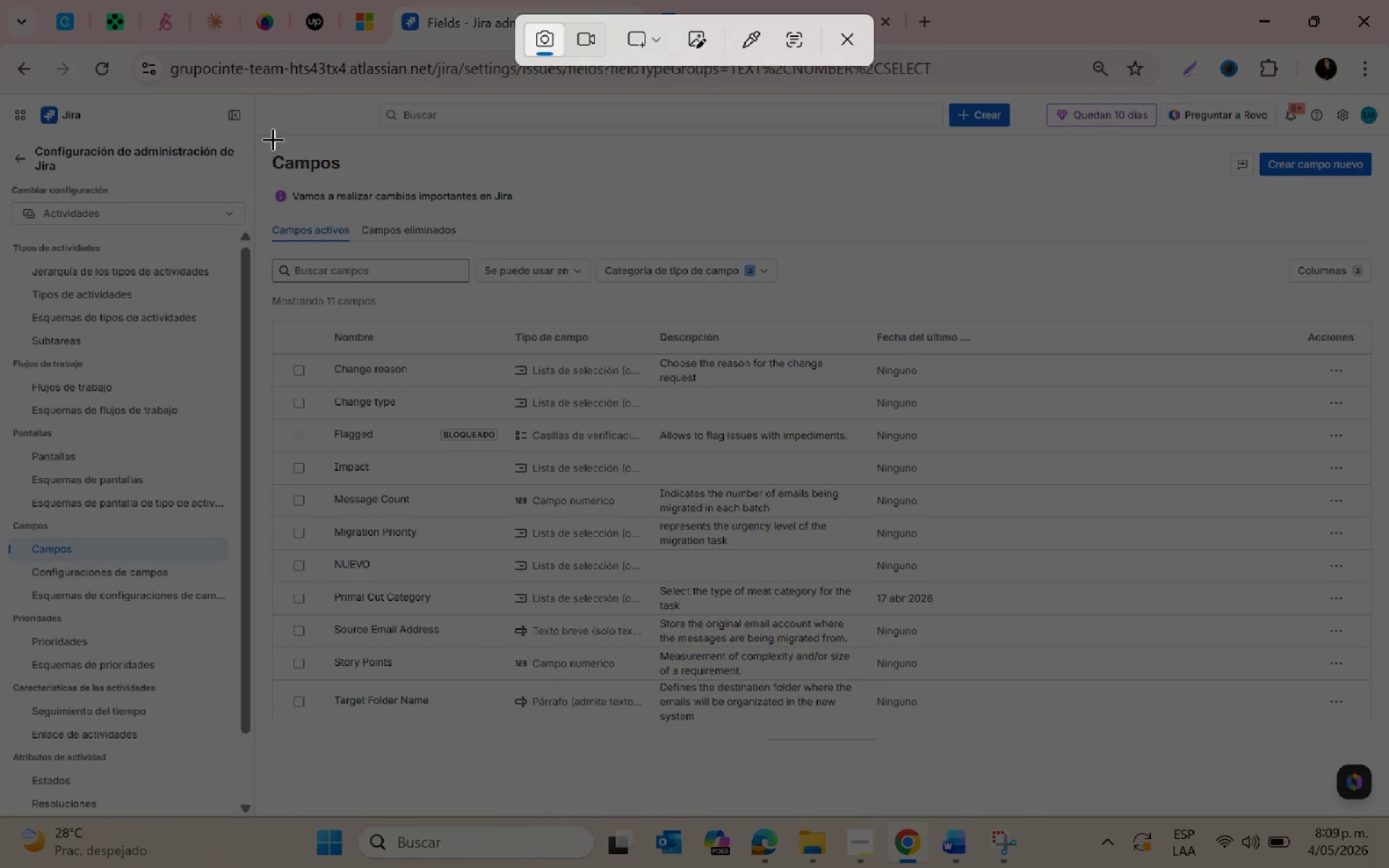 
left_click_drag(start_coordinate=[254, 131], to_coordinate=[1382, 801])
 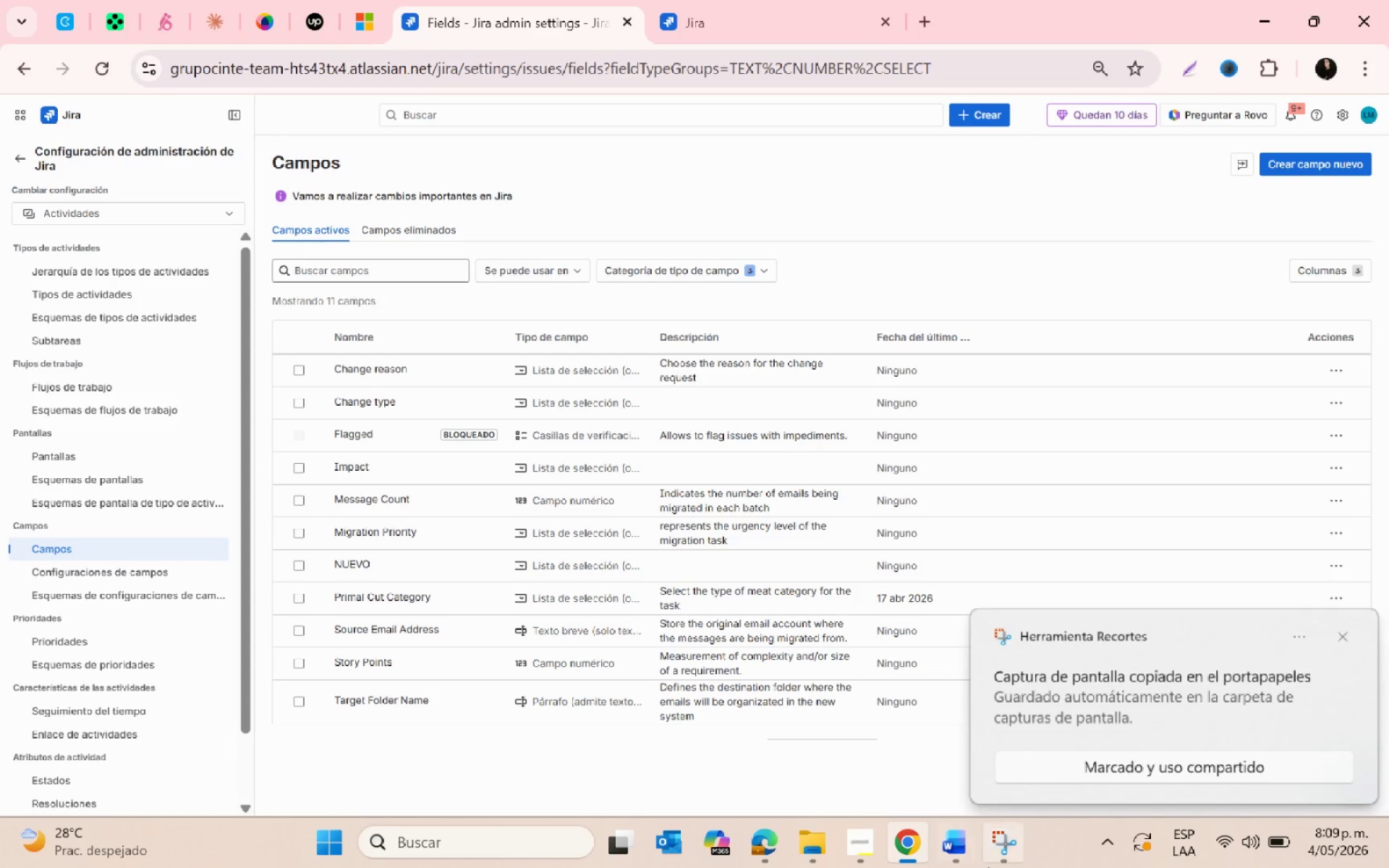 
left_click([1066, 732])
 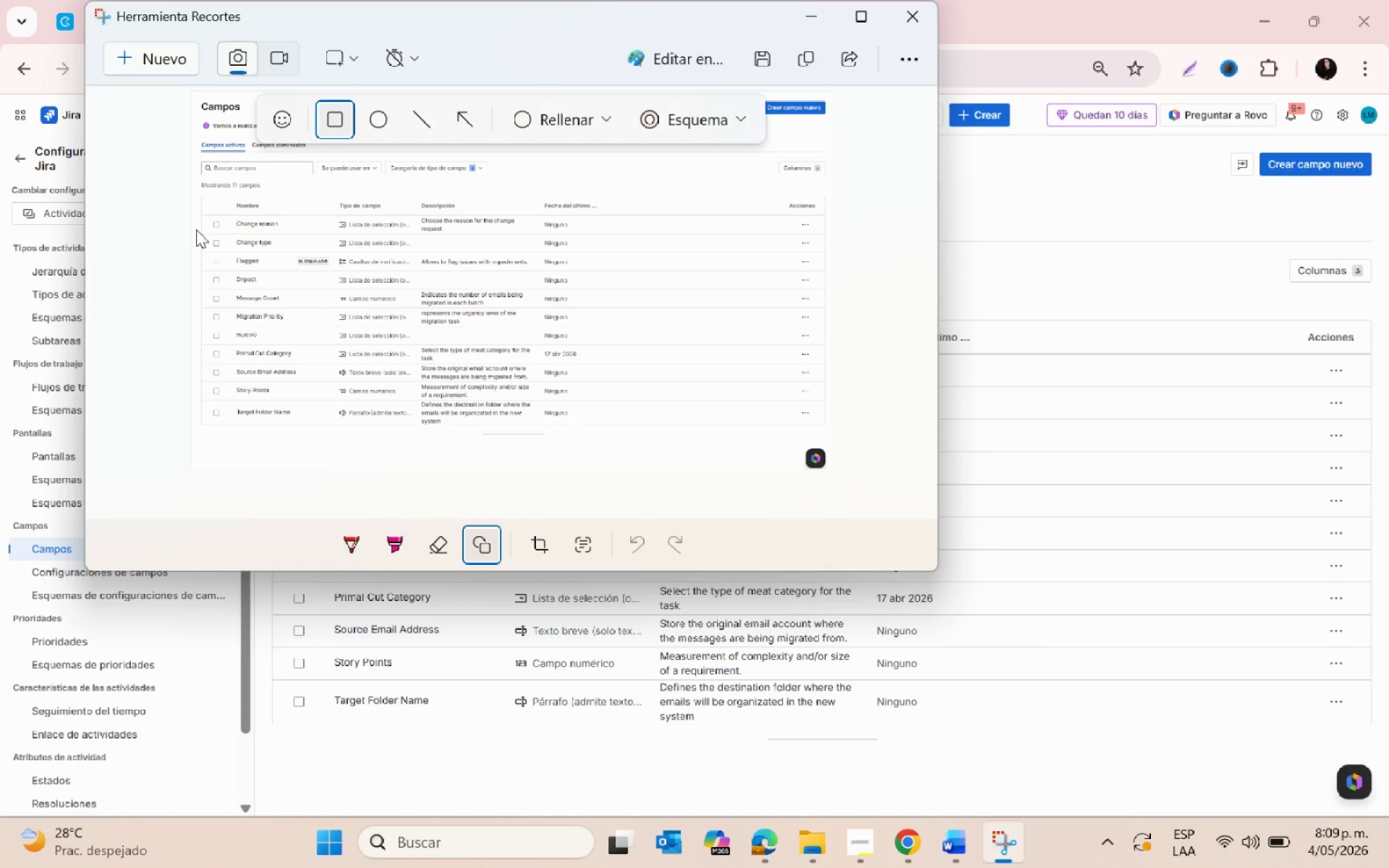 
wait(6.16)
 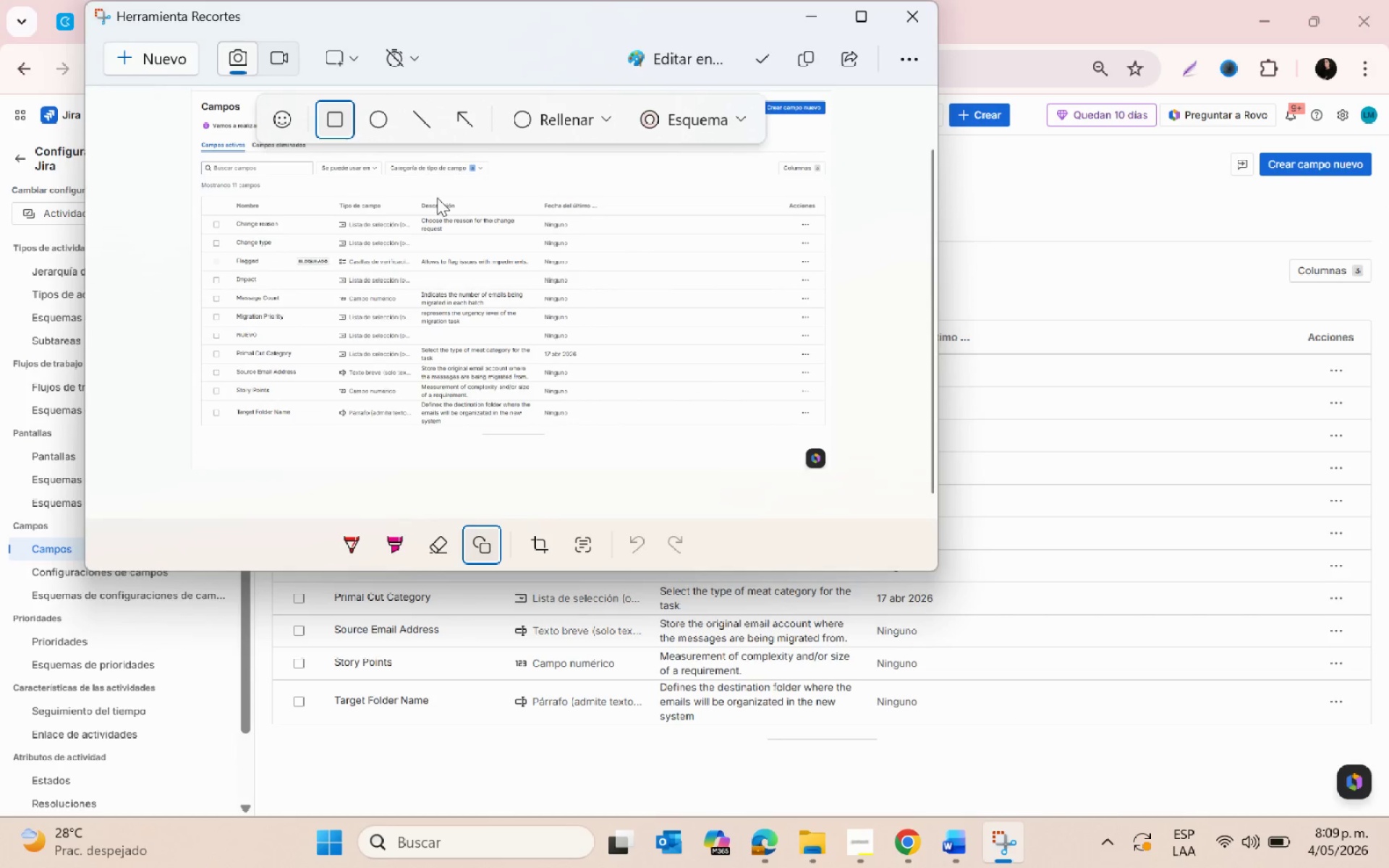 
left_click_drag(start_coordinate=[198, 354], to_coordinate=[812, 380])
 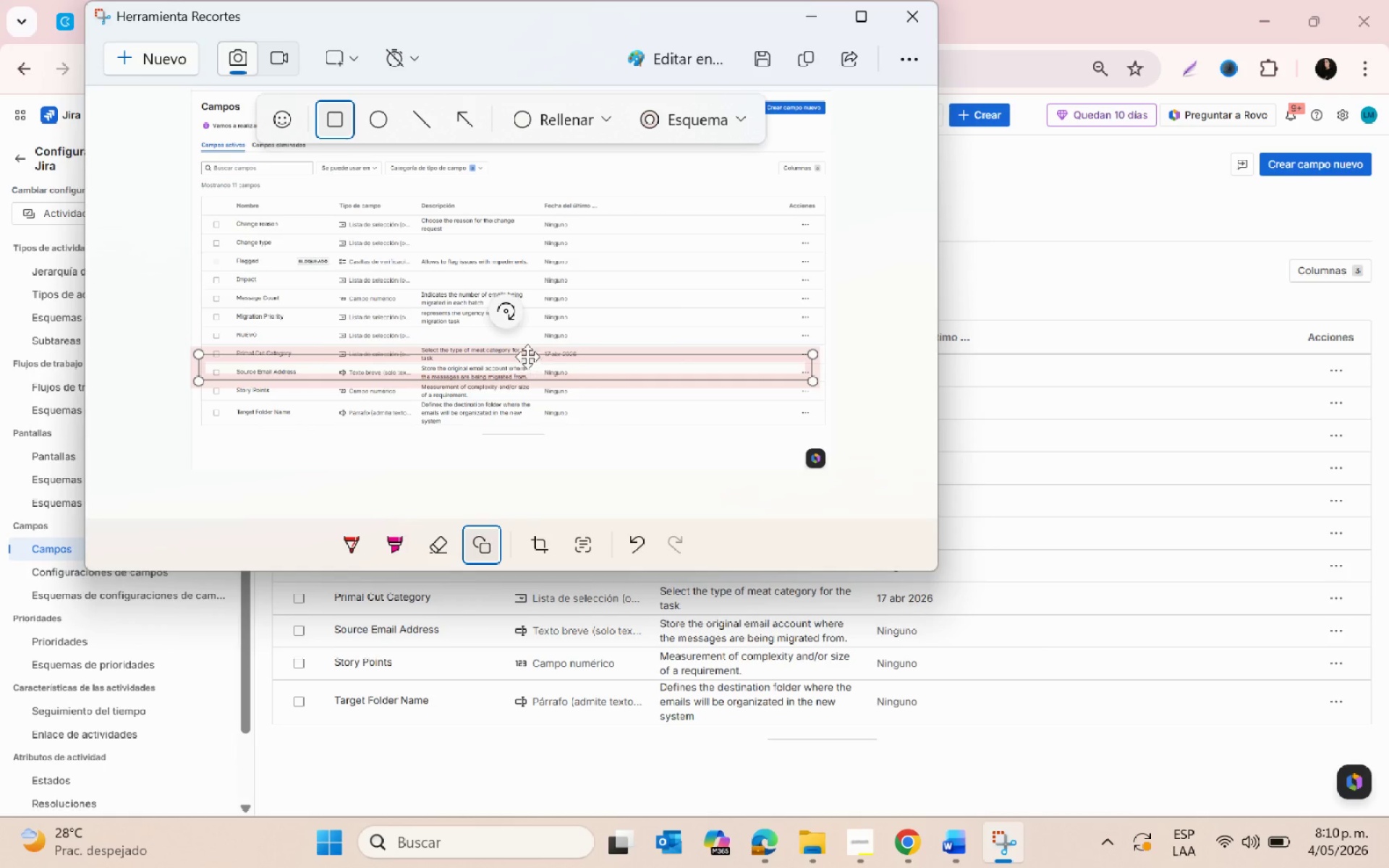 
left_click([522, 353])
 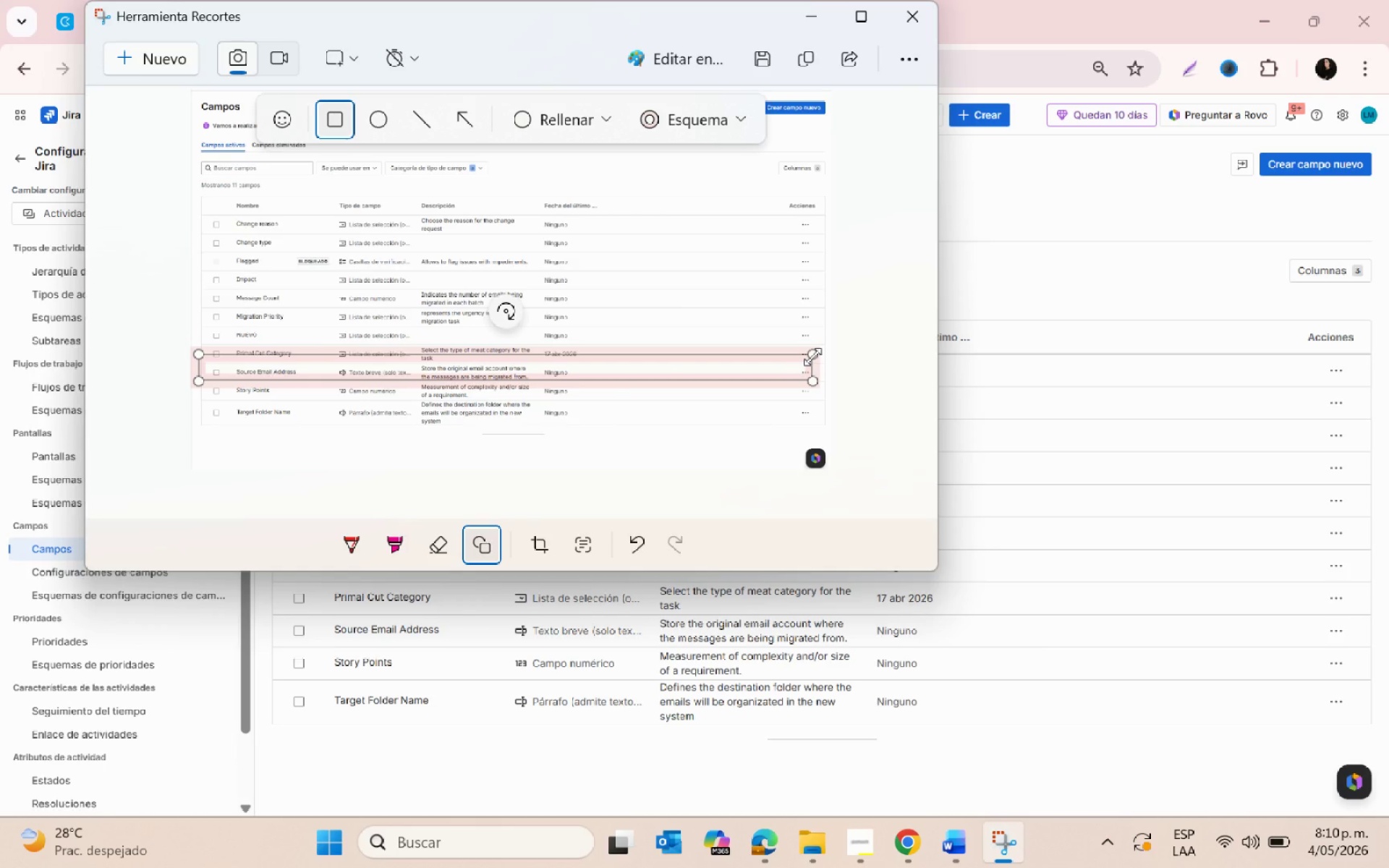 
left_click_drag(start_coordinate=[812, 357], to_coordinate=[814, 365])
 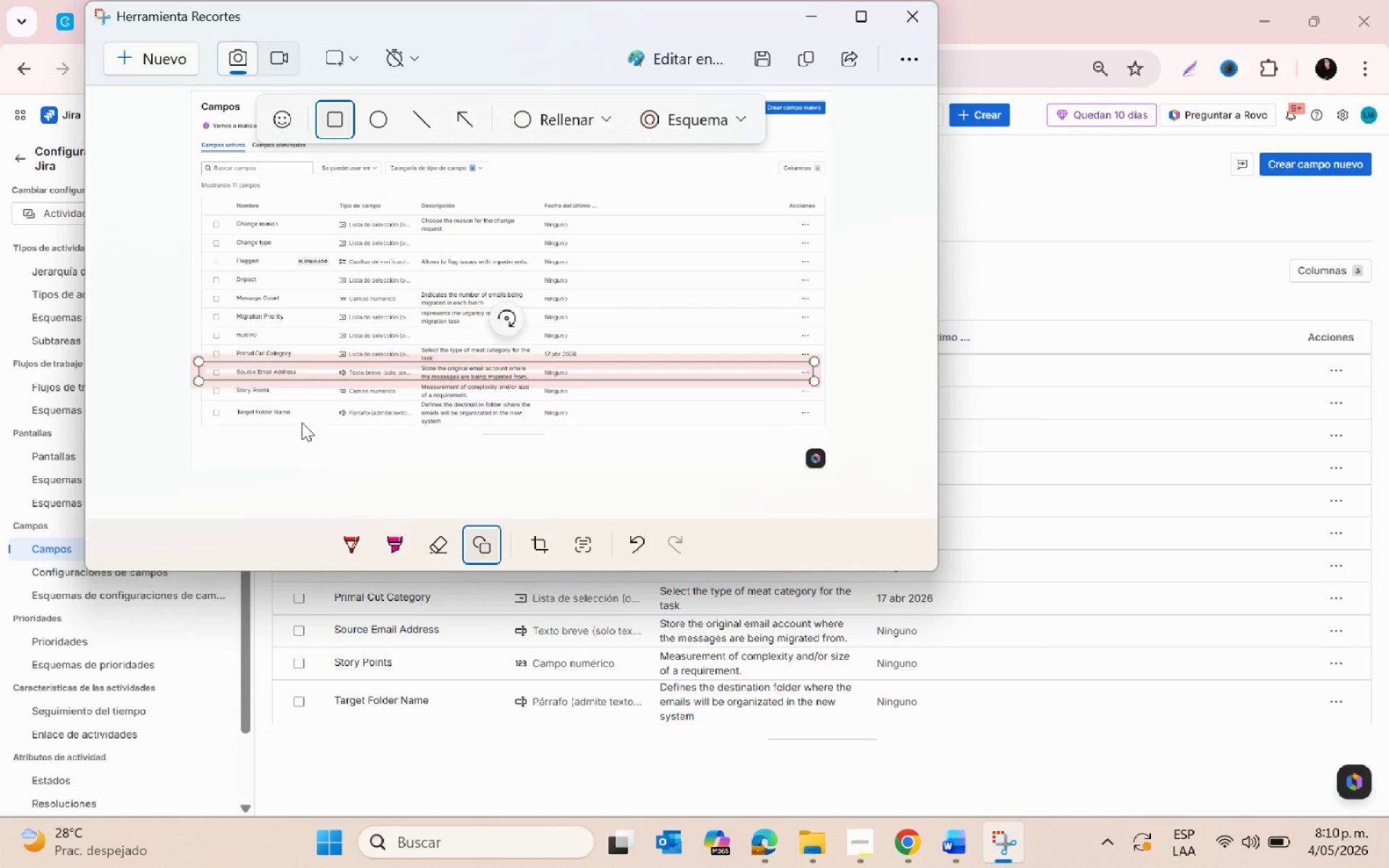 
left_click([184, 400])
 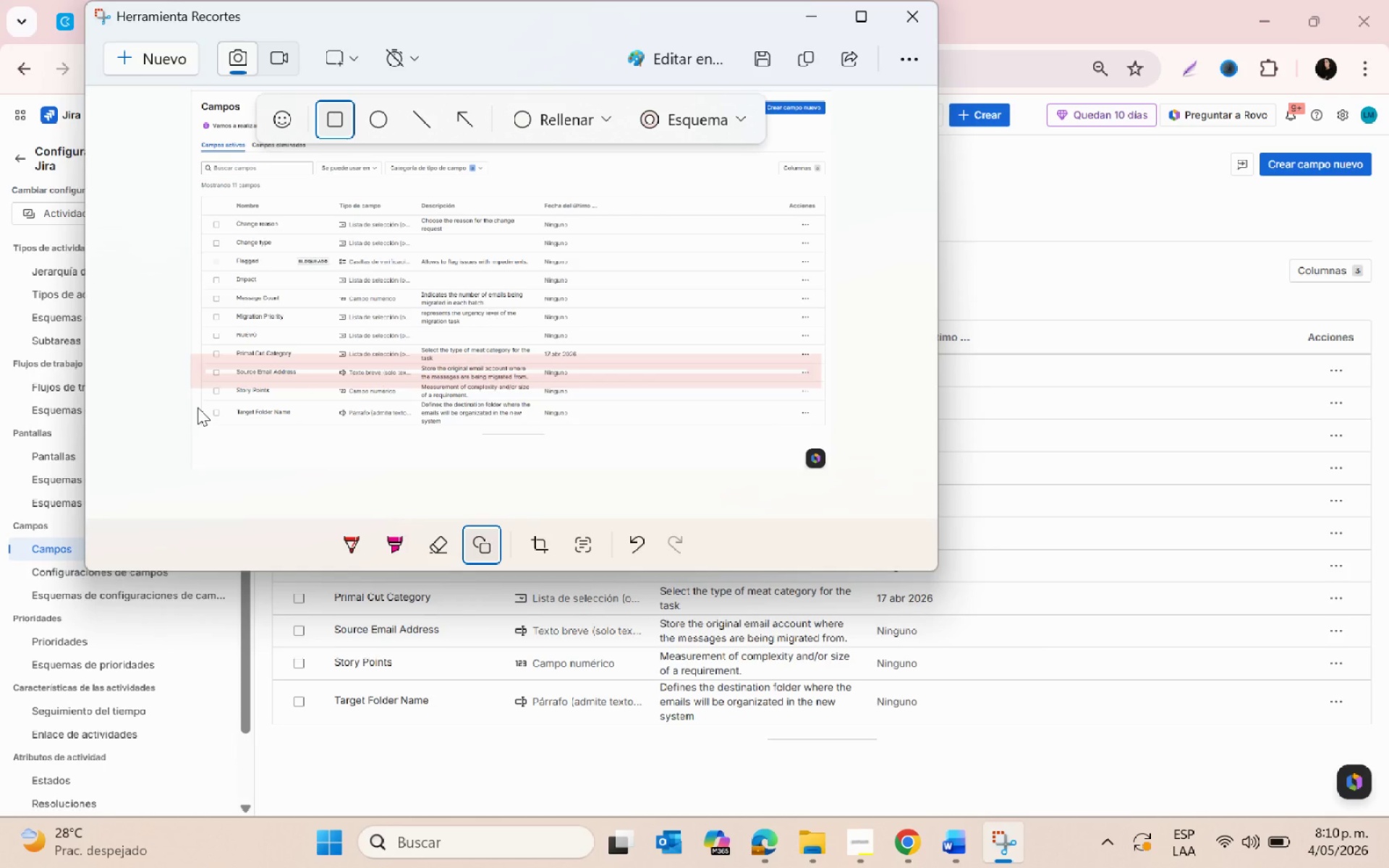 
left_click_drag(start_coordinate=[195, 407], to_coordinate=[821, 427])
 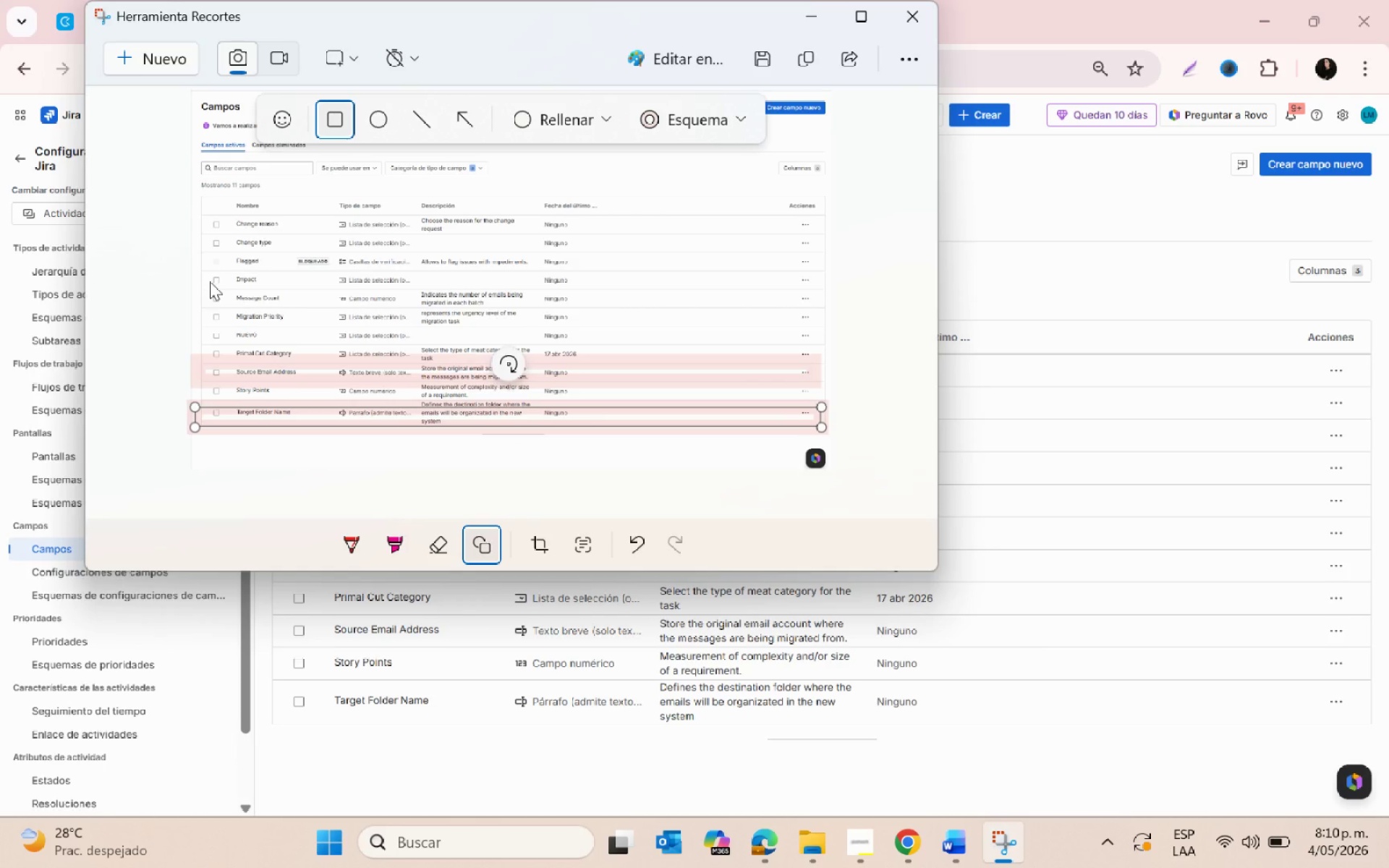 
left_click_drag(start_coordinate=[203, 292], to_coordinate=[817, 303])
 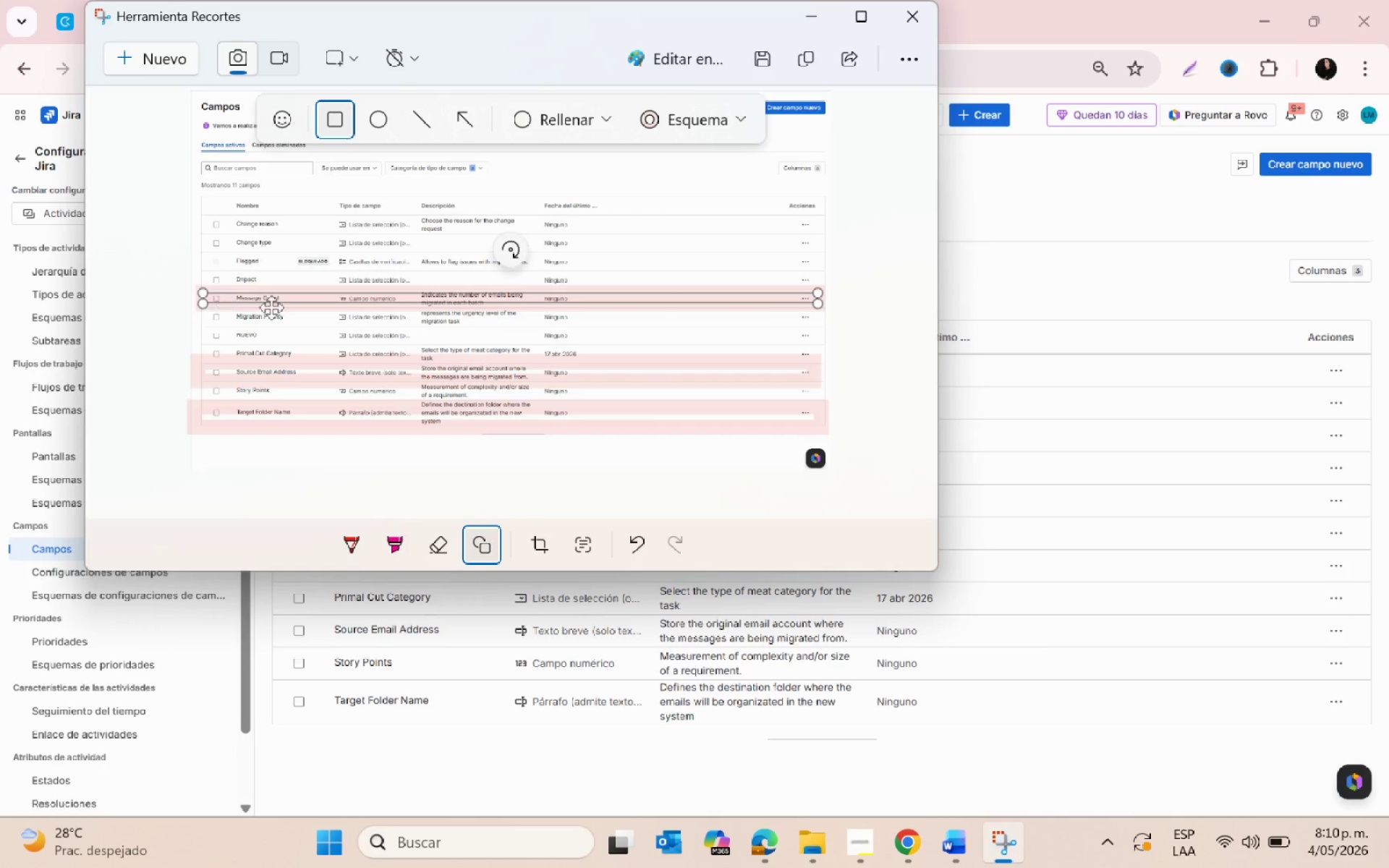 
left_click([480, 302])
 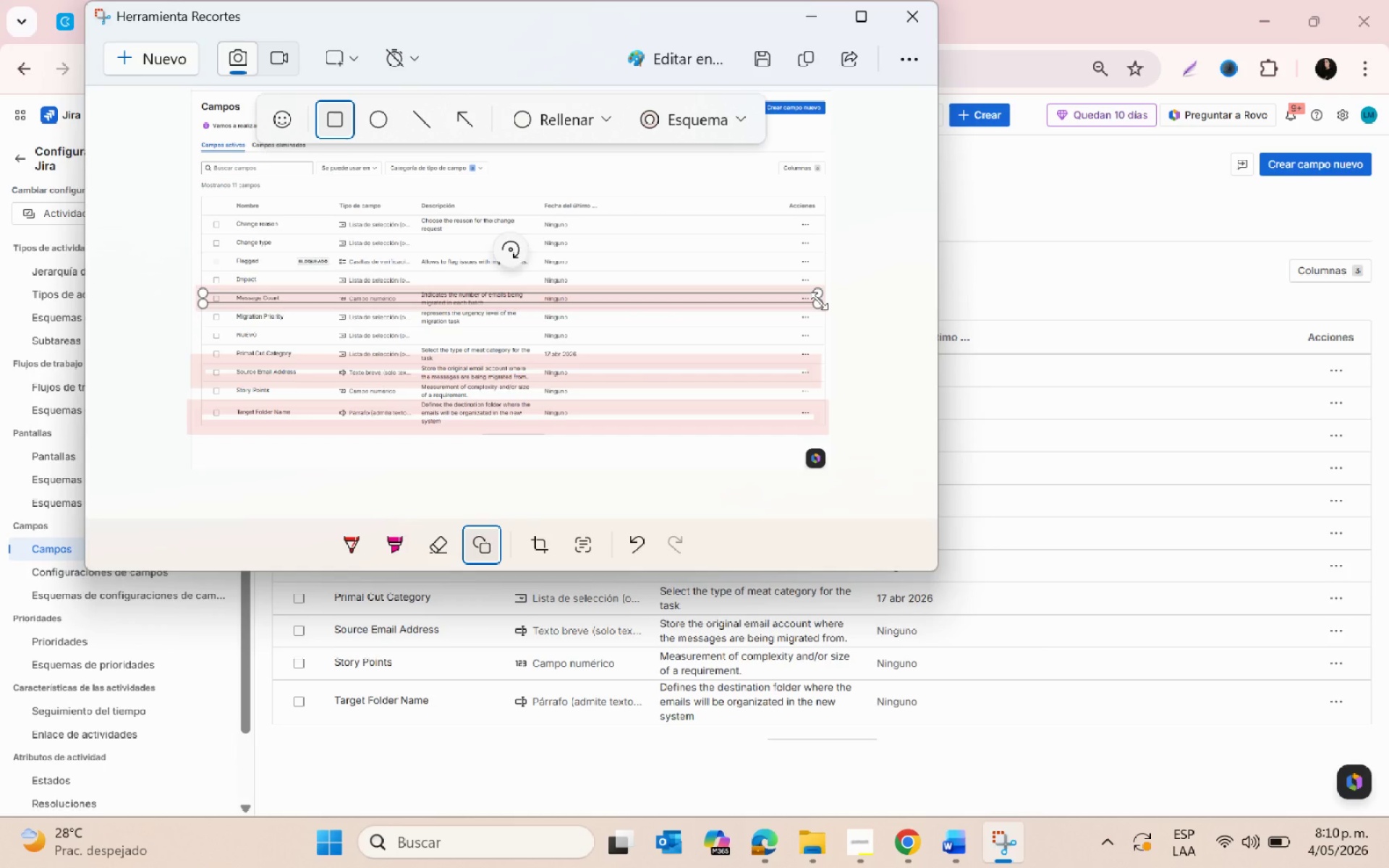 
left_click_drag(start_coordinate=[819, 301], to_coordinate=[819, 327])
 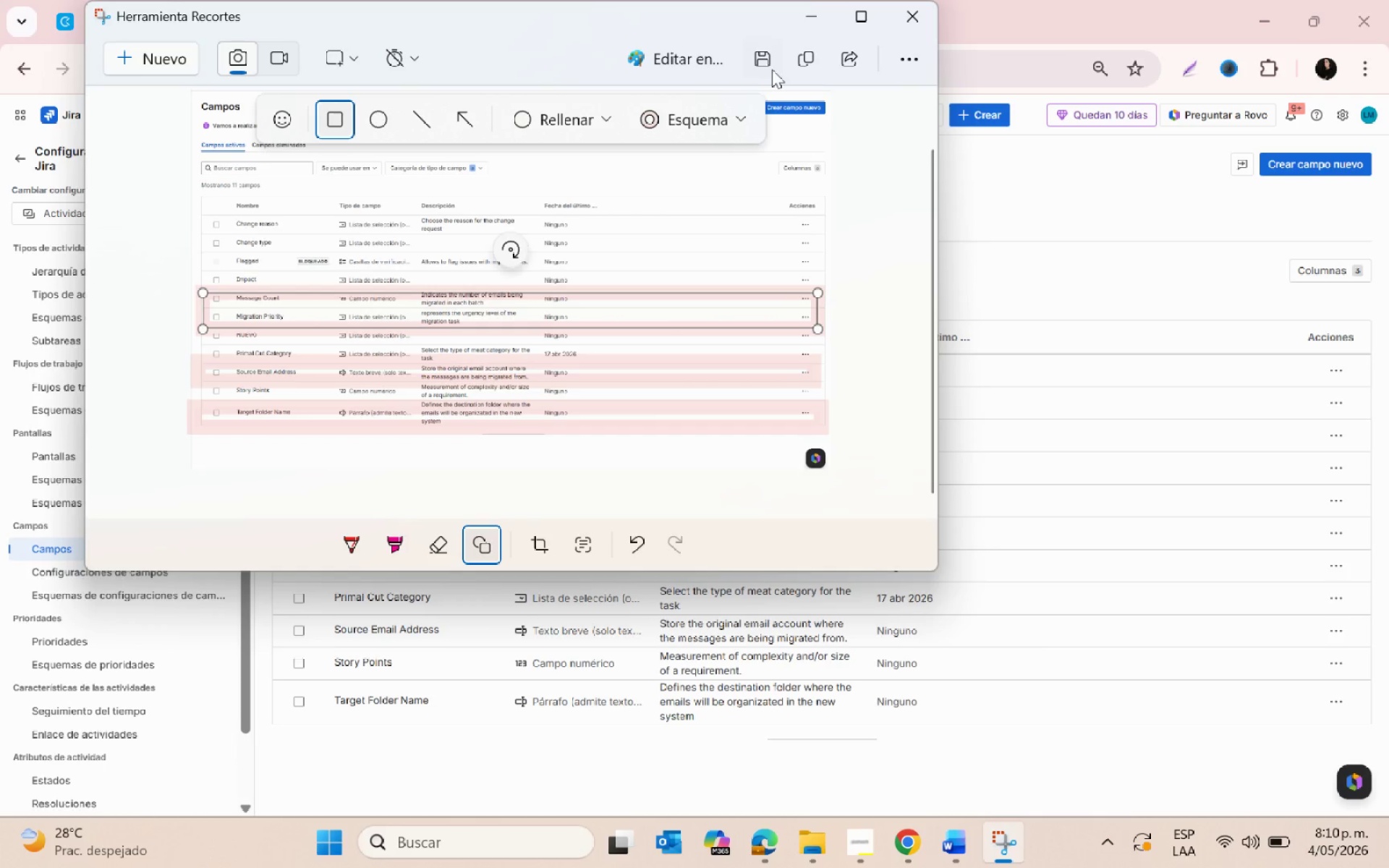 
left_click([757, 52])
 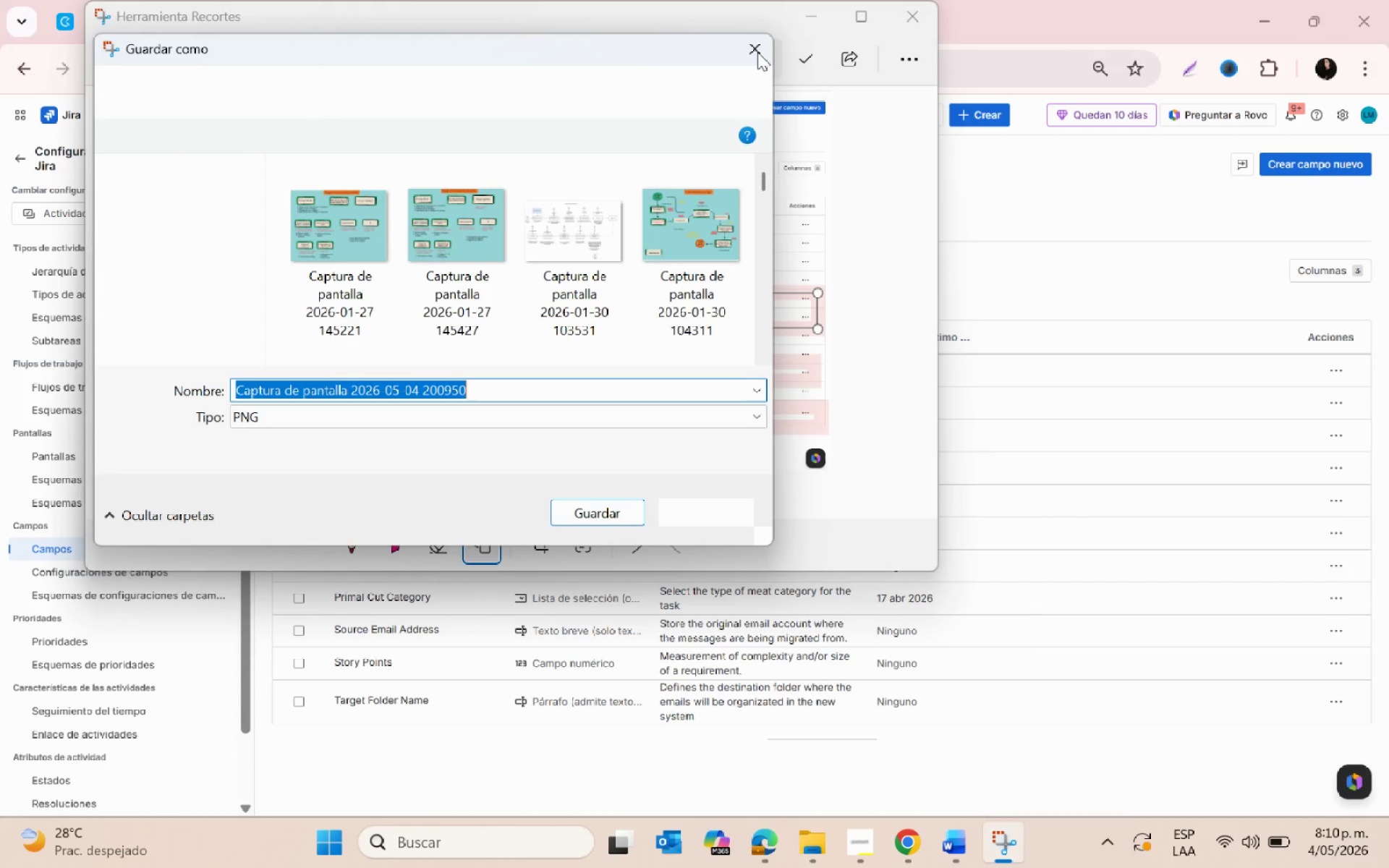 
scroll: coordinate [176, 354], scroll_direction: down, amount: 3.0
 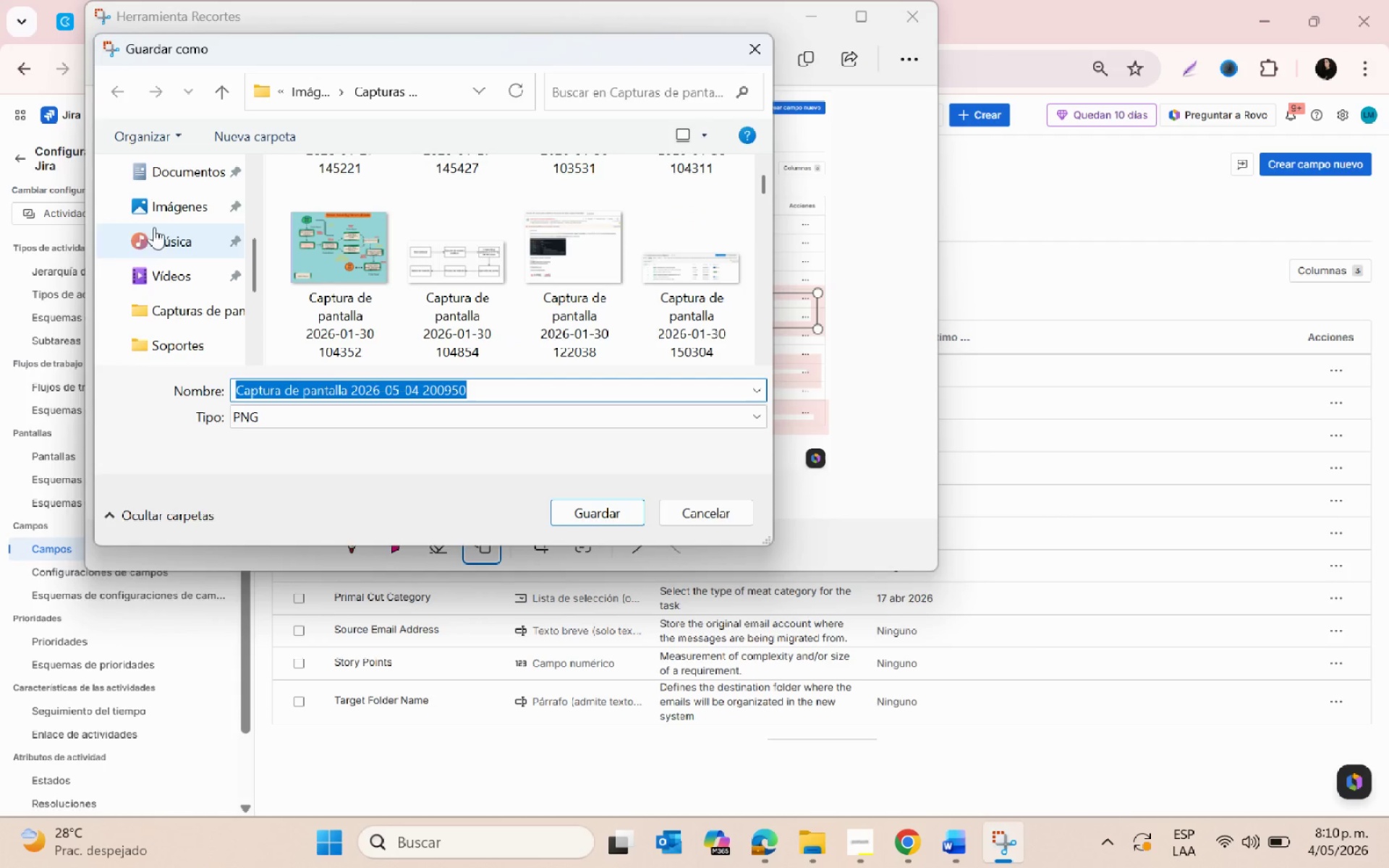 
left_click([156, 208])
 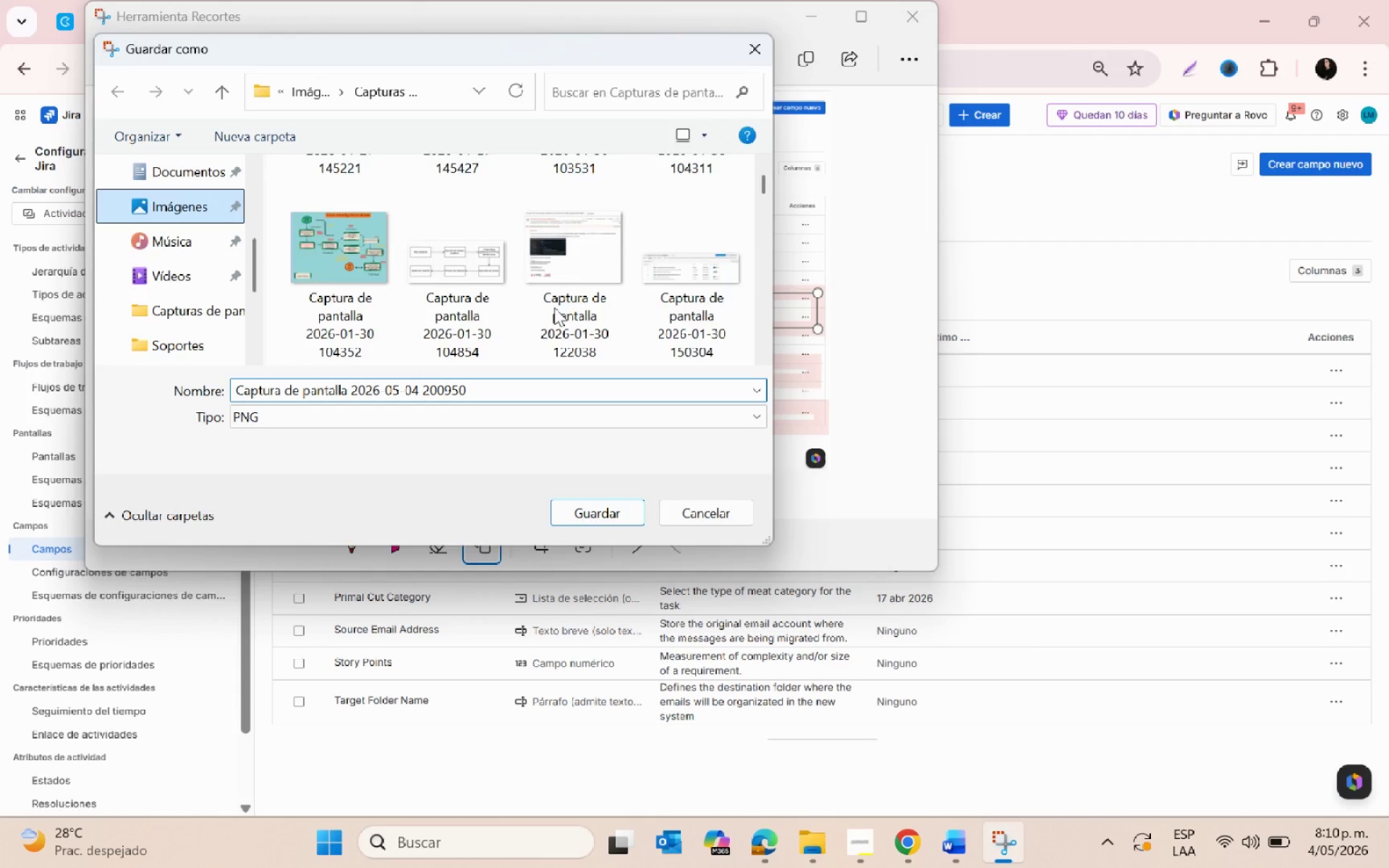 
left_click([724, 320])
 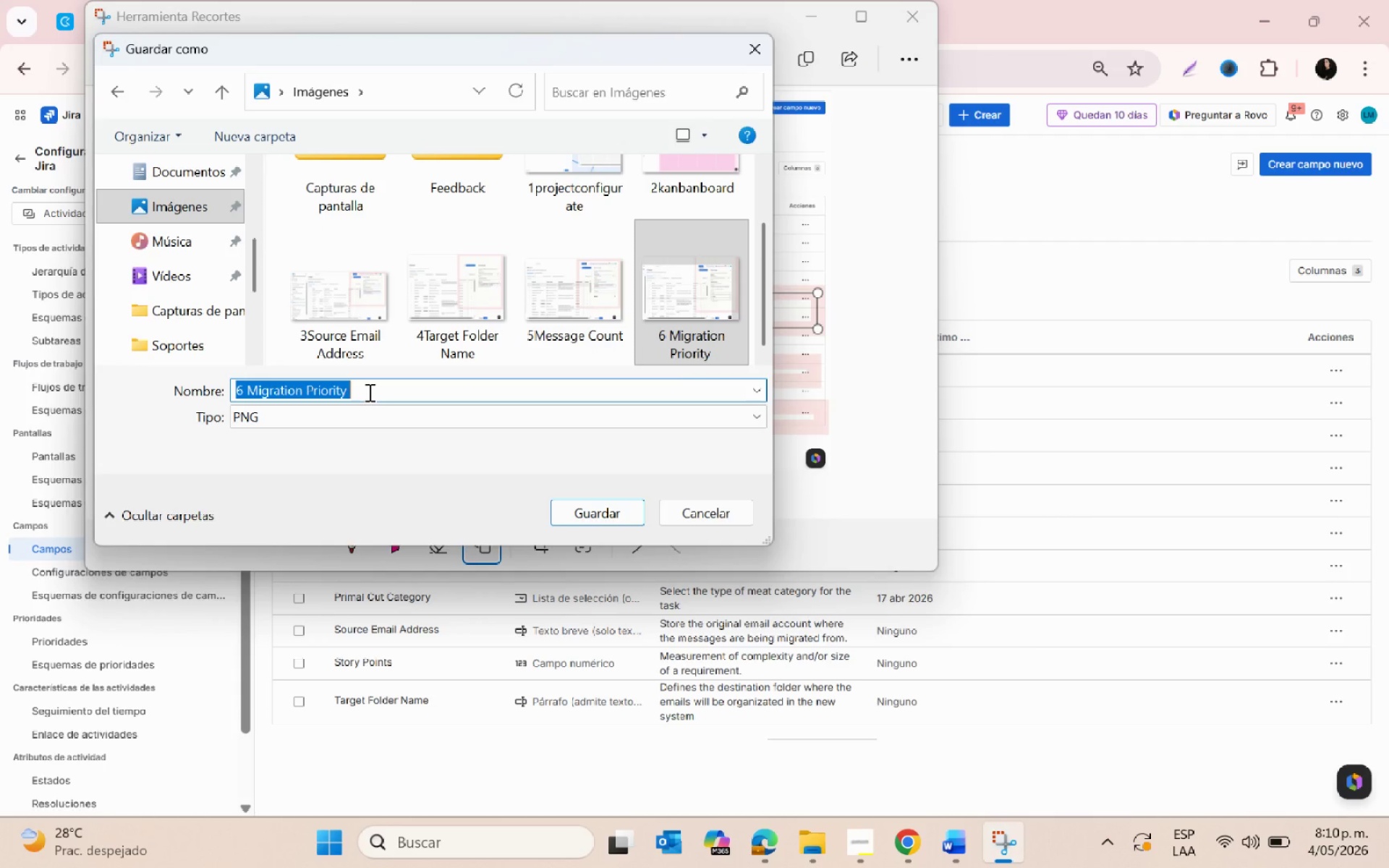 
scroll: coordinate [555, 319], scroll_direction: down, amount: 6.0
 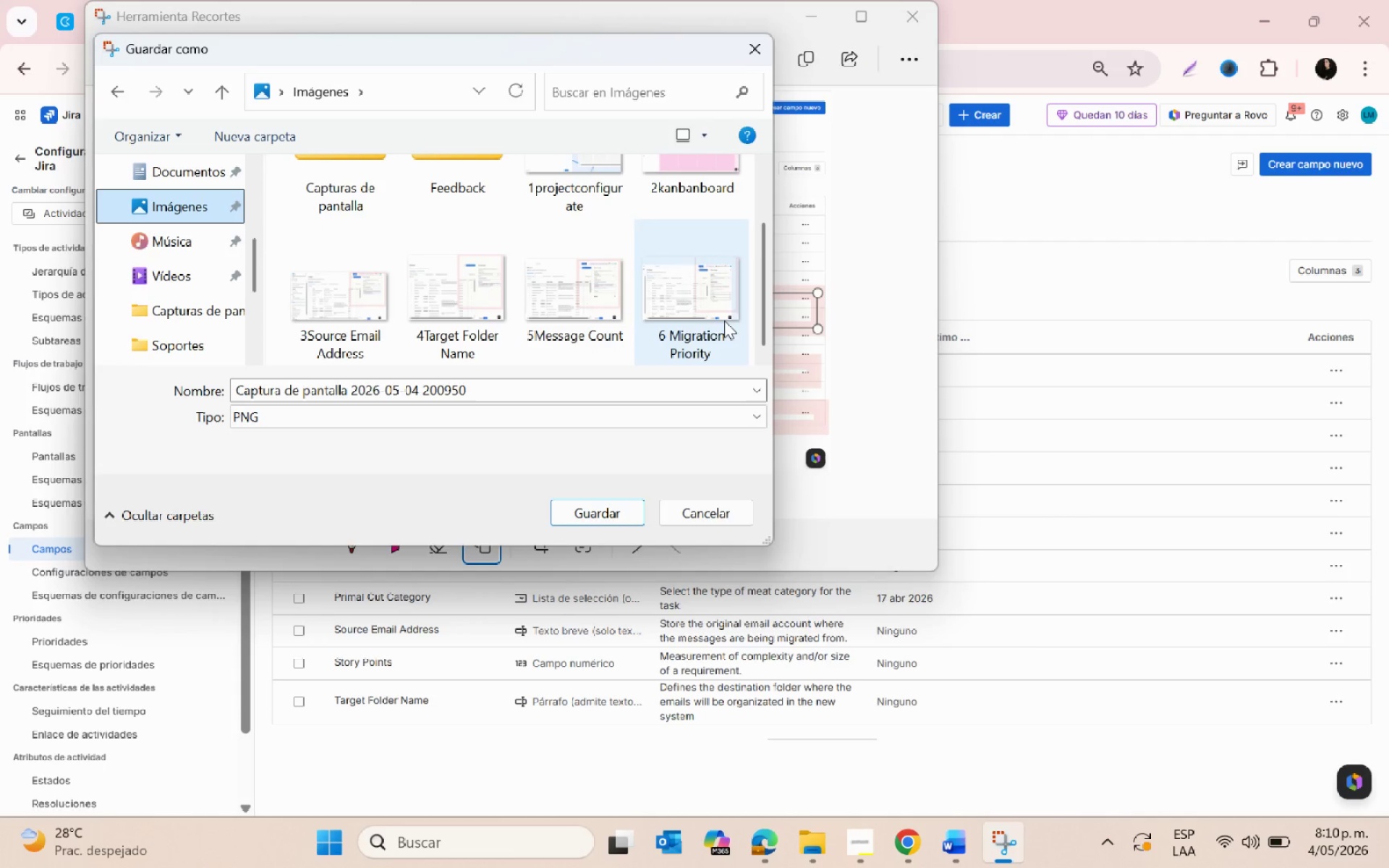 
type(5customfields)
 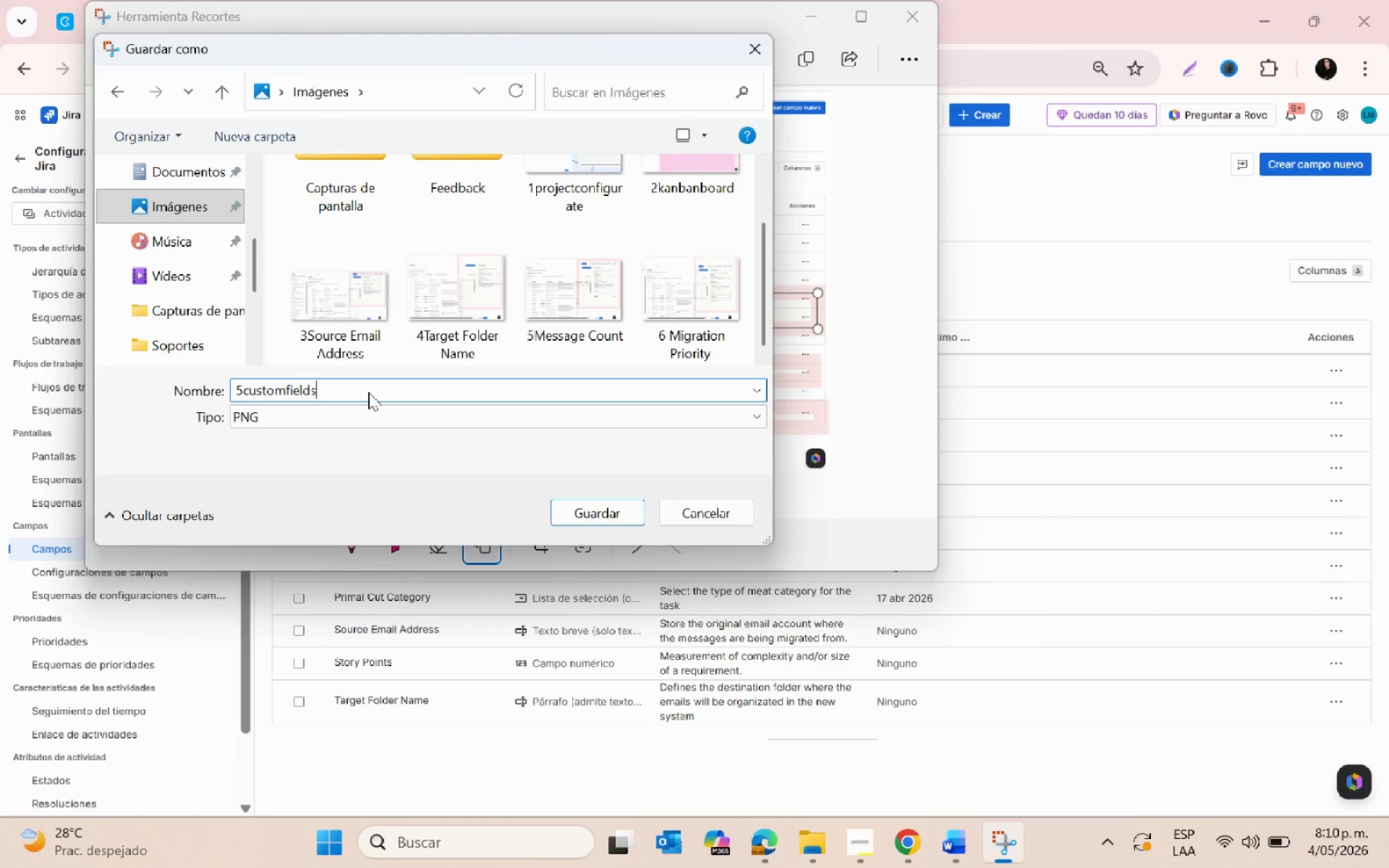 
key(Enter)
 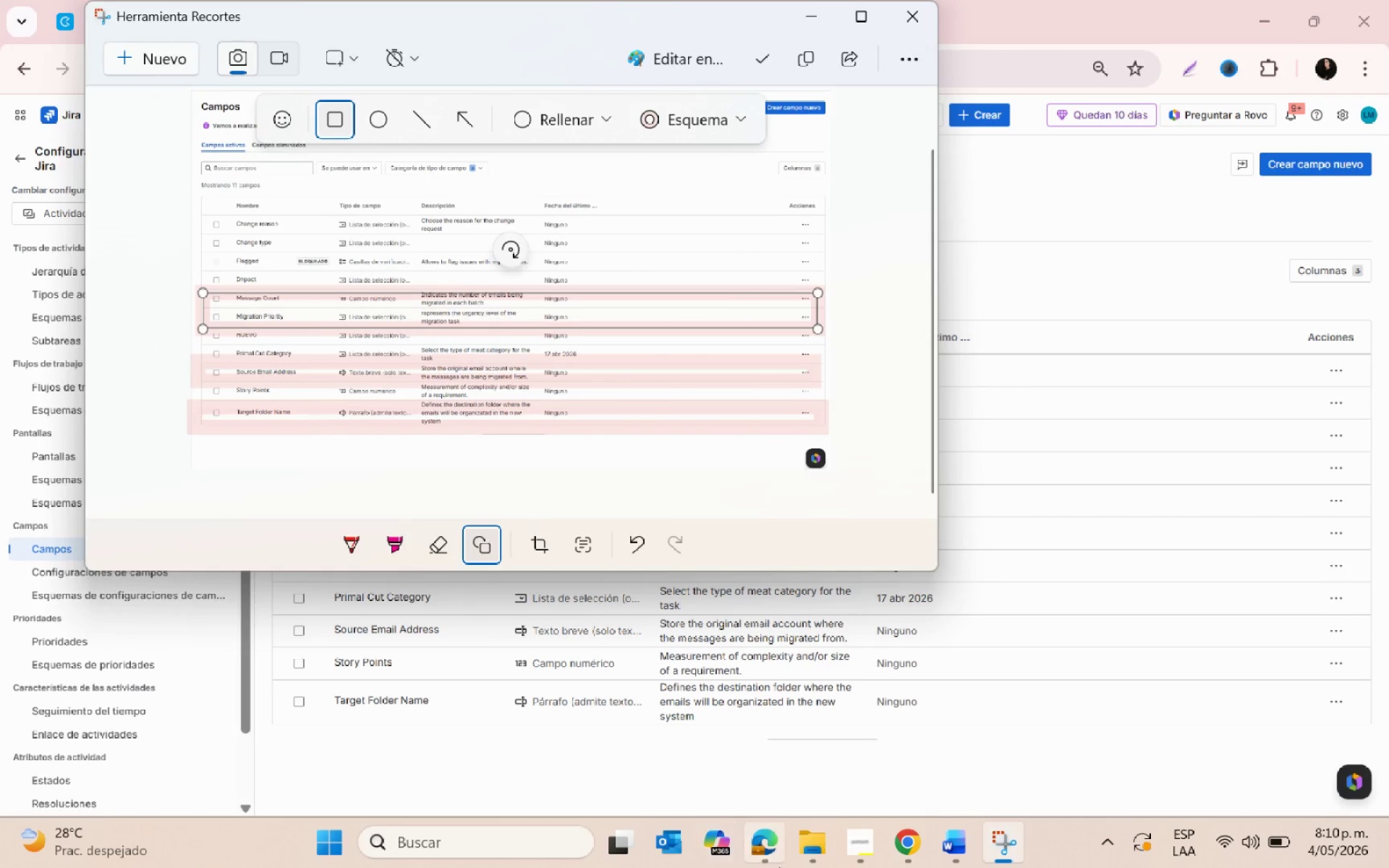 
left_click([823, 827])
 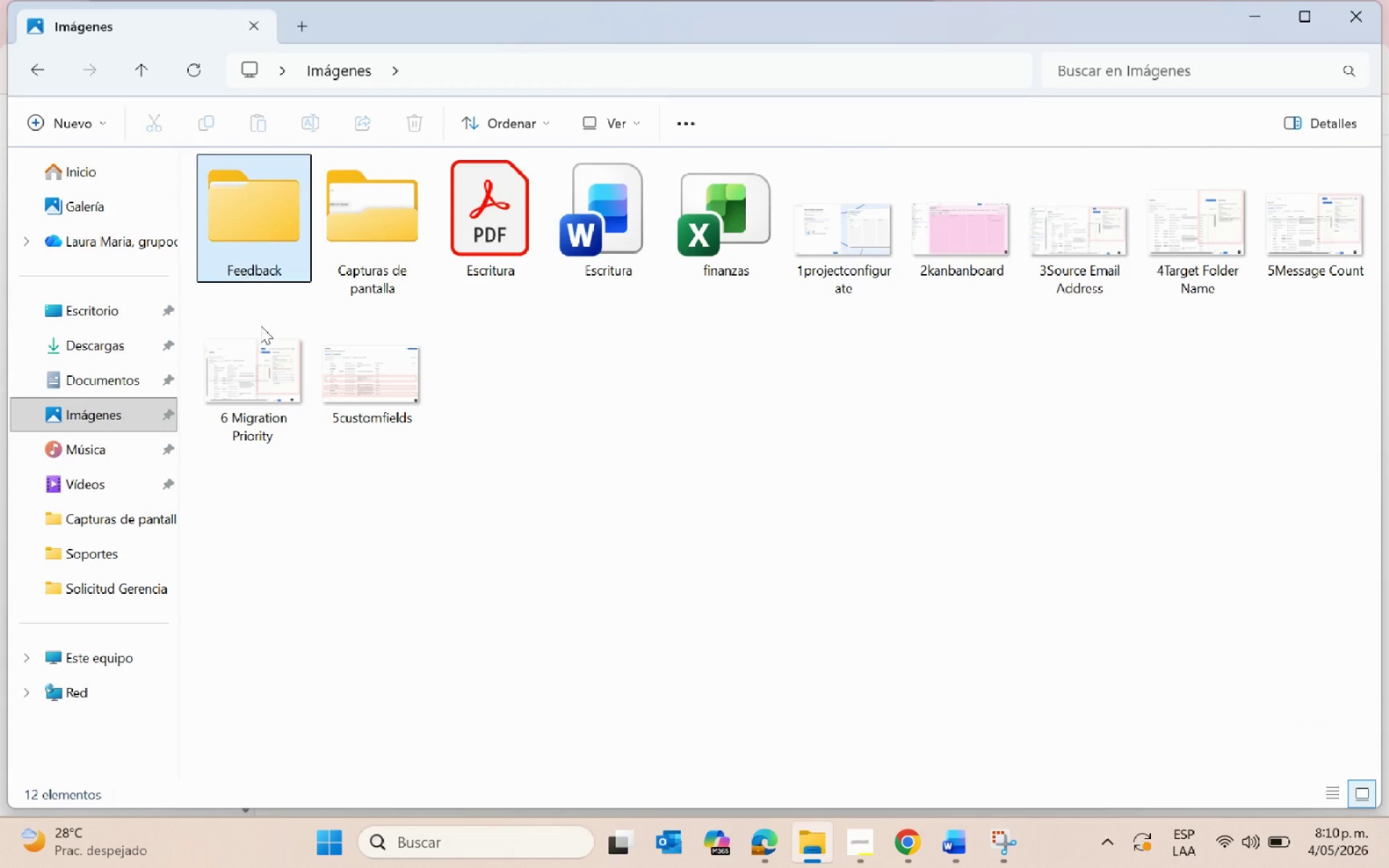 
left_click([386, 390])
 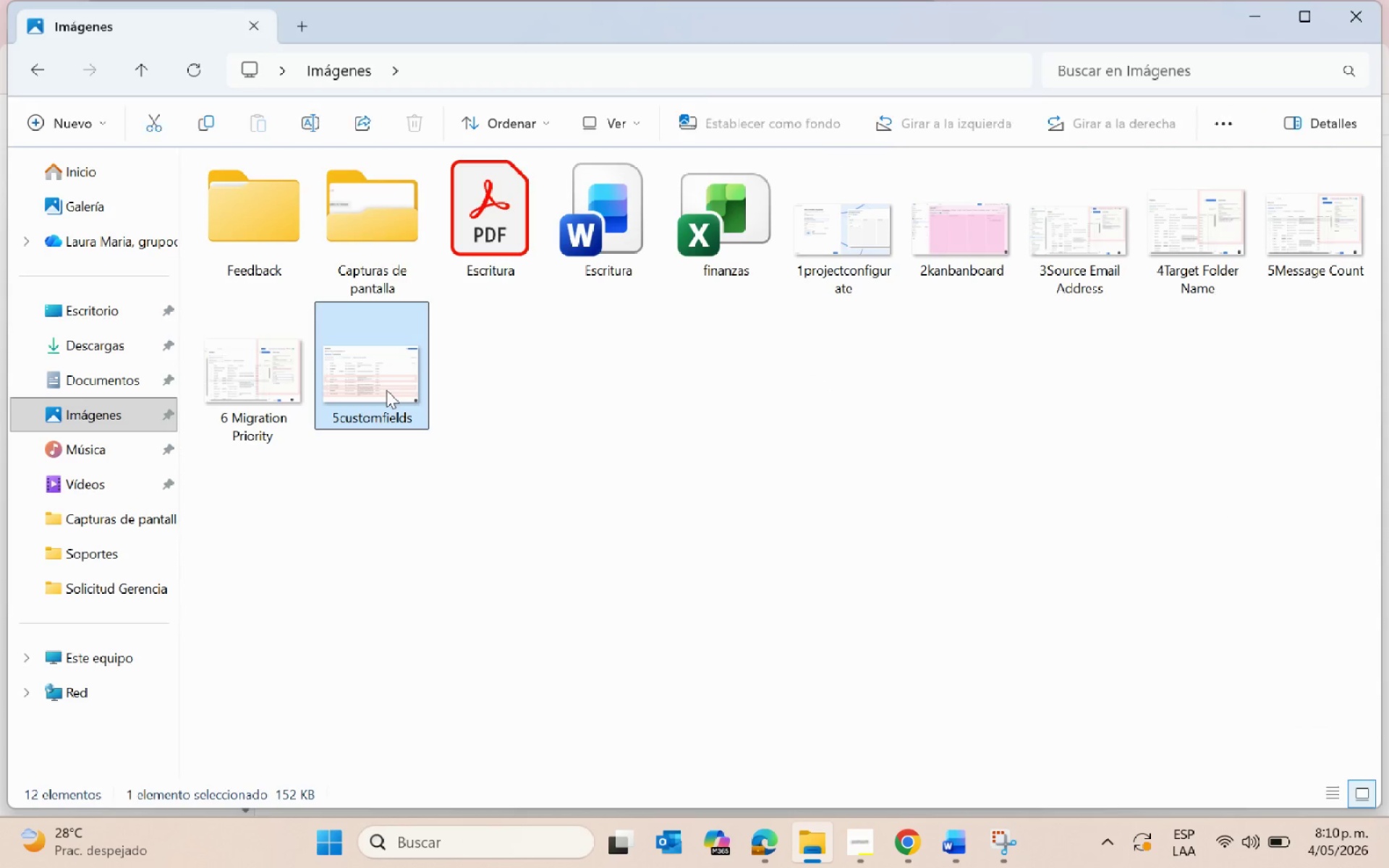 
right_click([386, 390])
 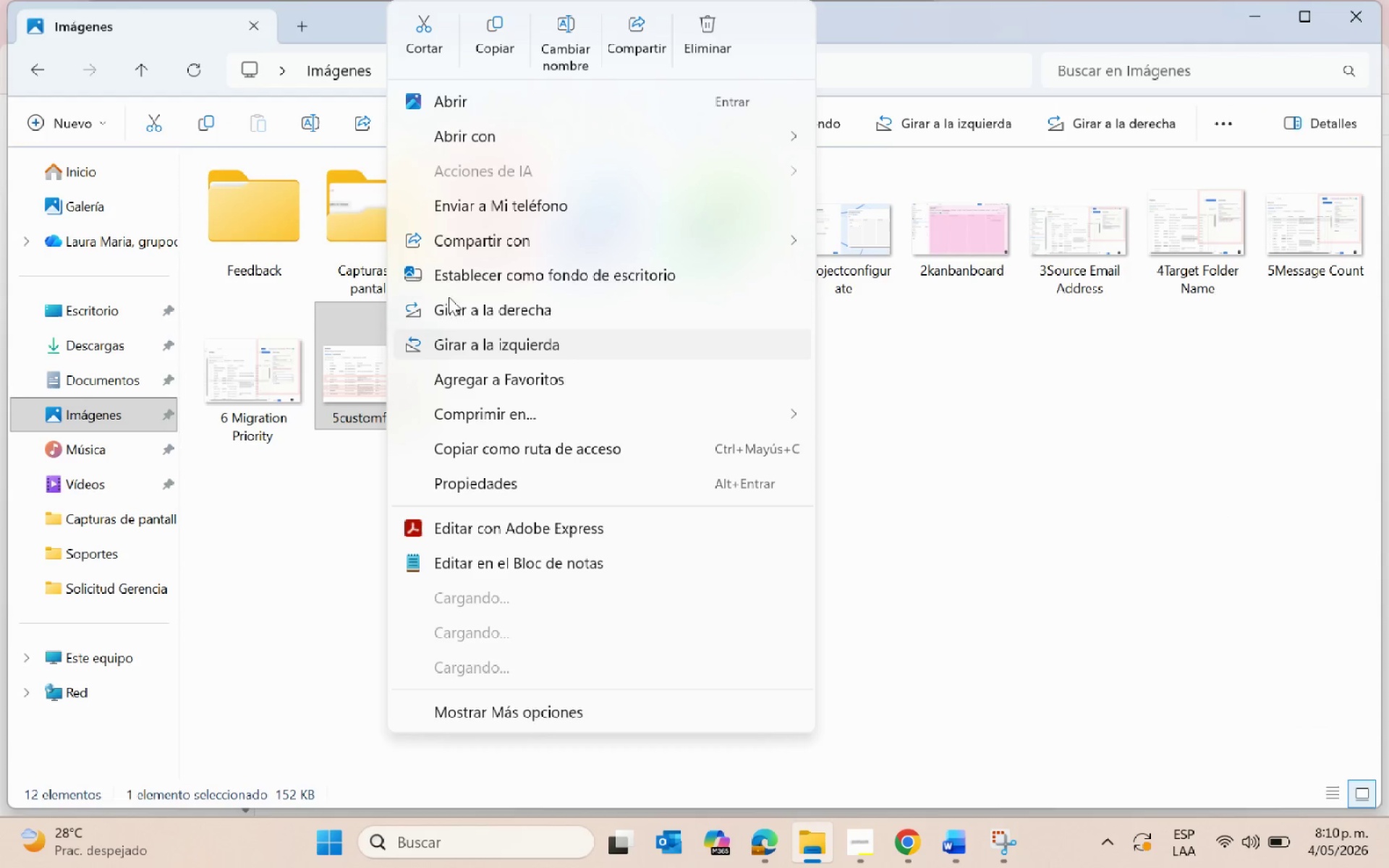 
left_click([556, 48])
 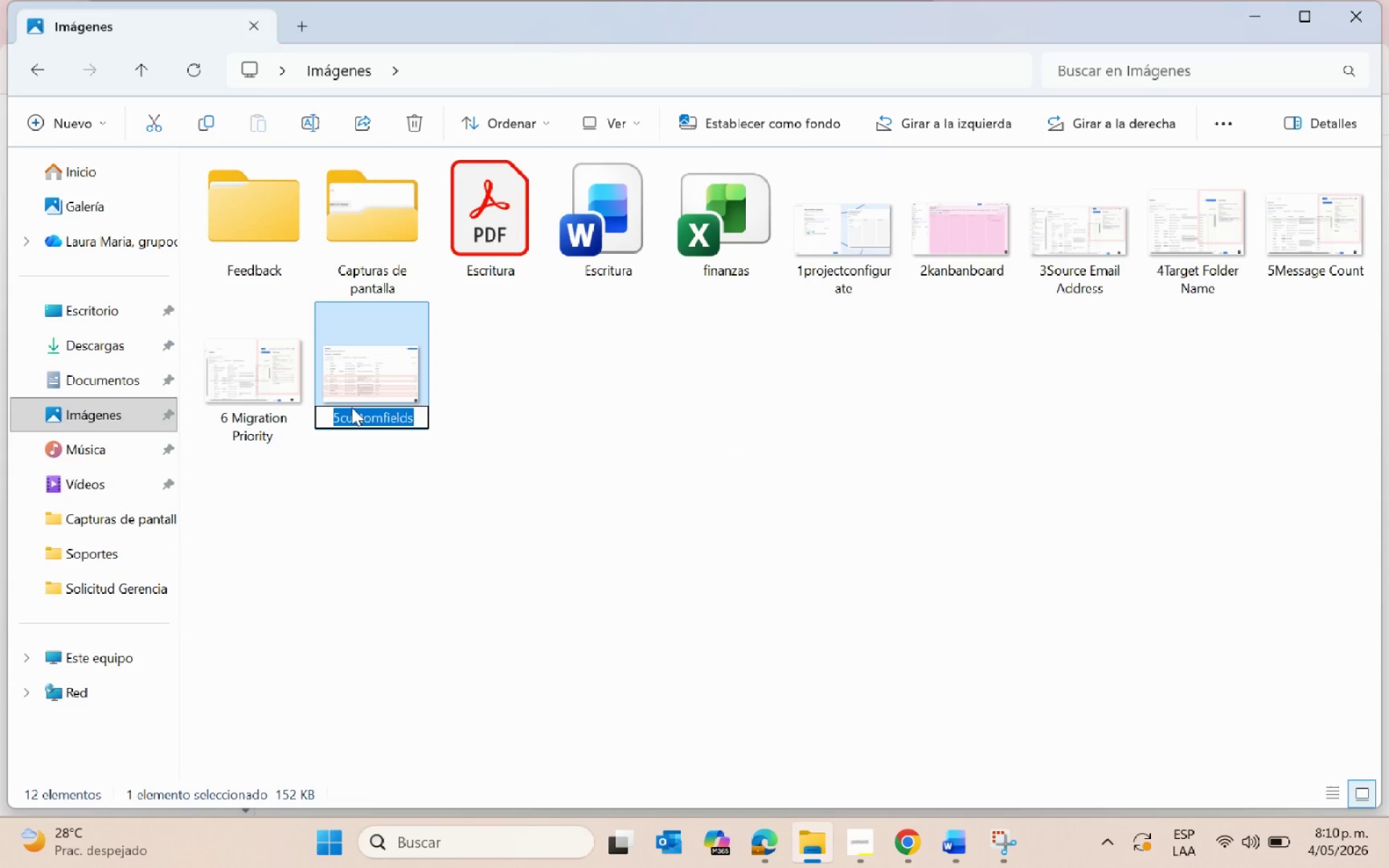 
left_click([347, 423])
 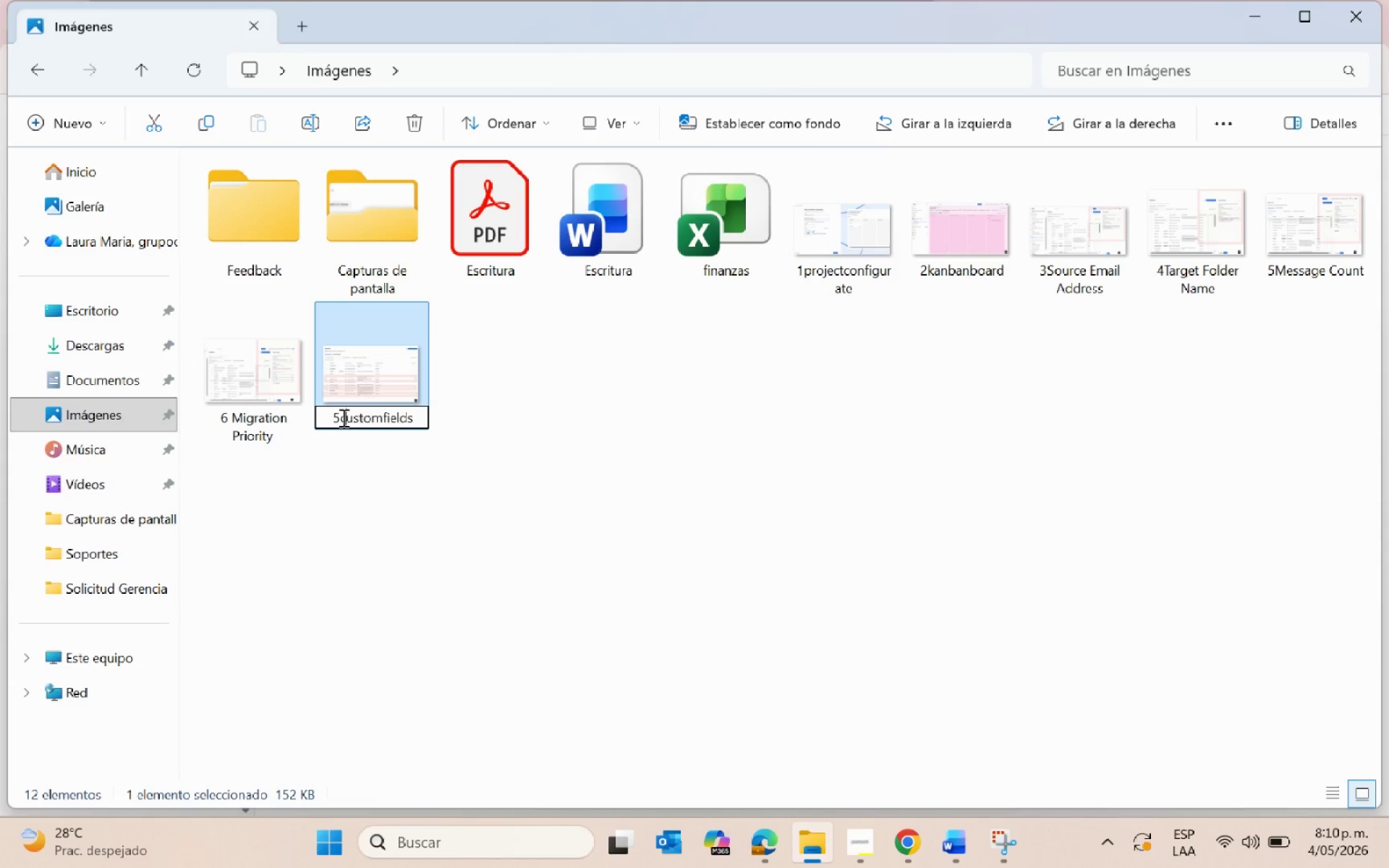 
left_click([338, 417])
 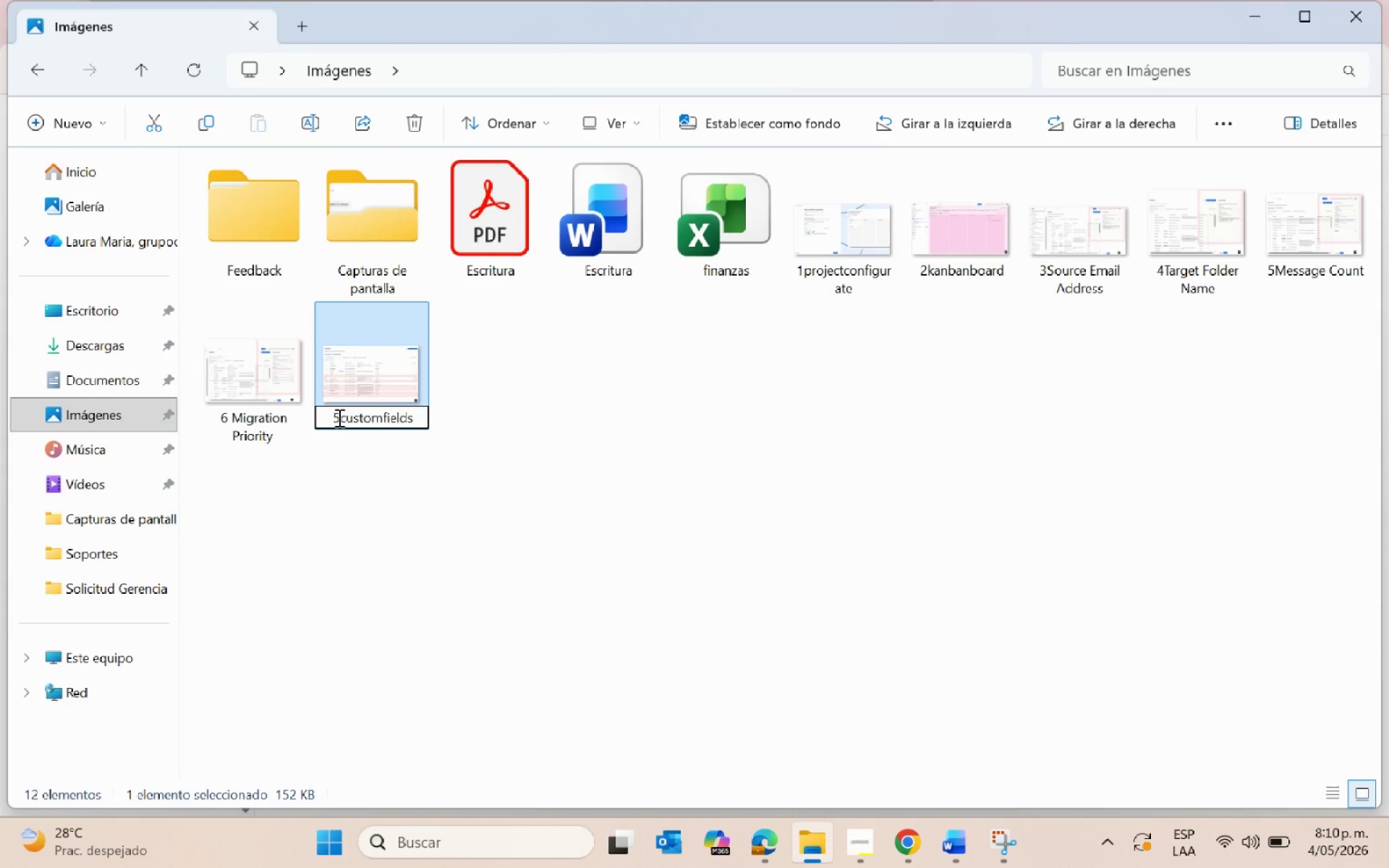 
key(Backspace)
 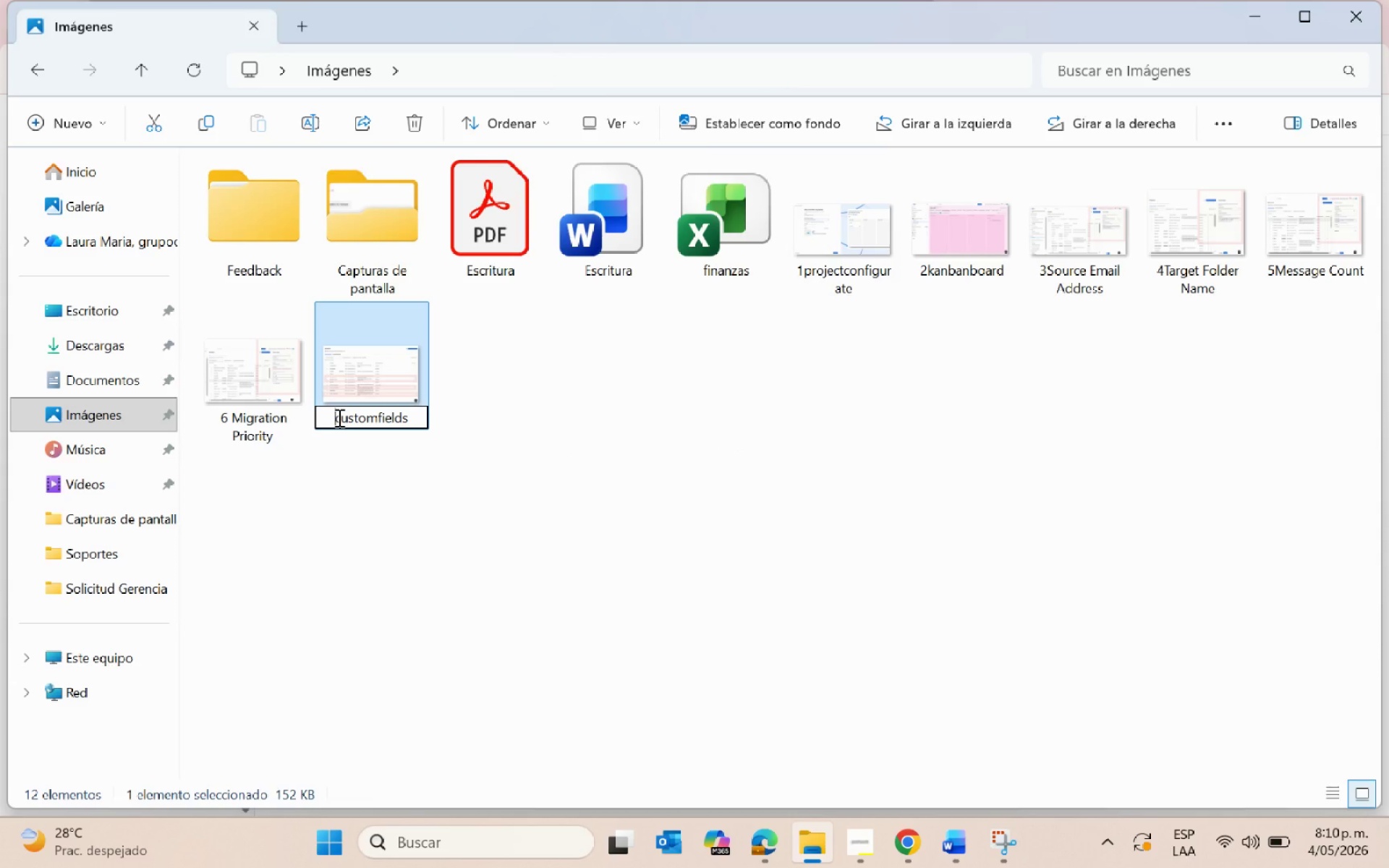 
key(7)
 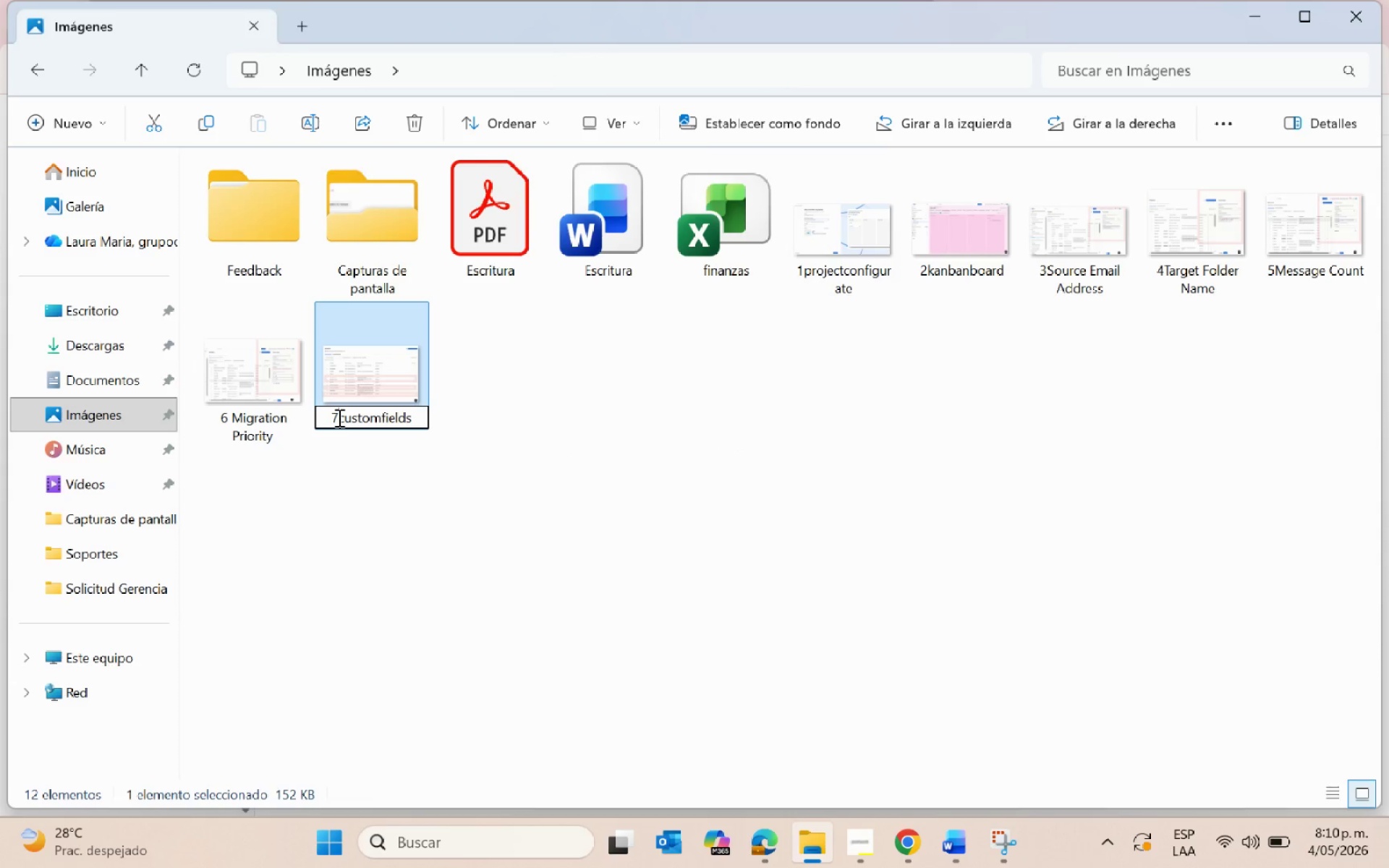 
key(Enter)
 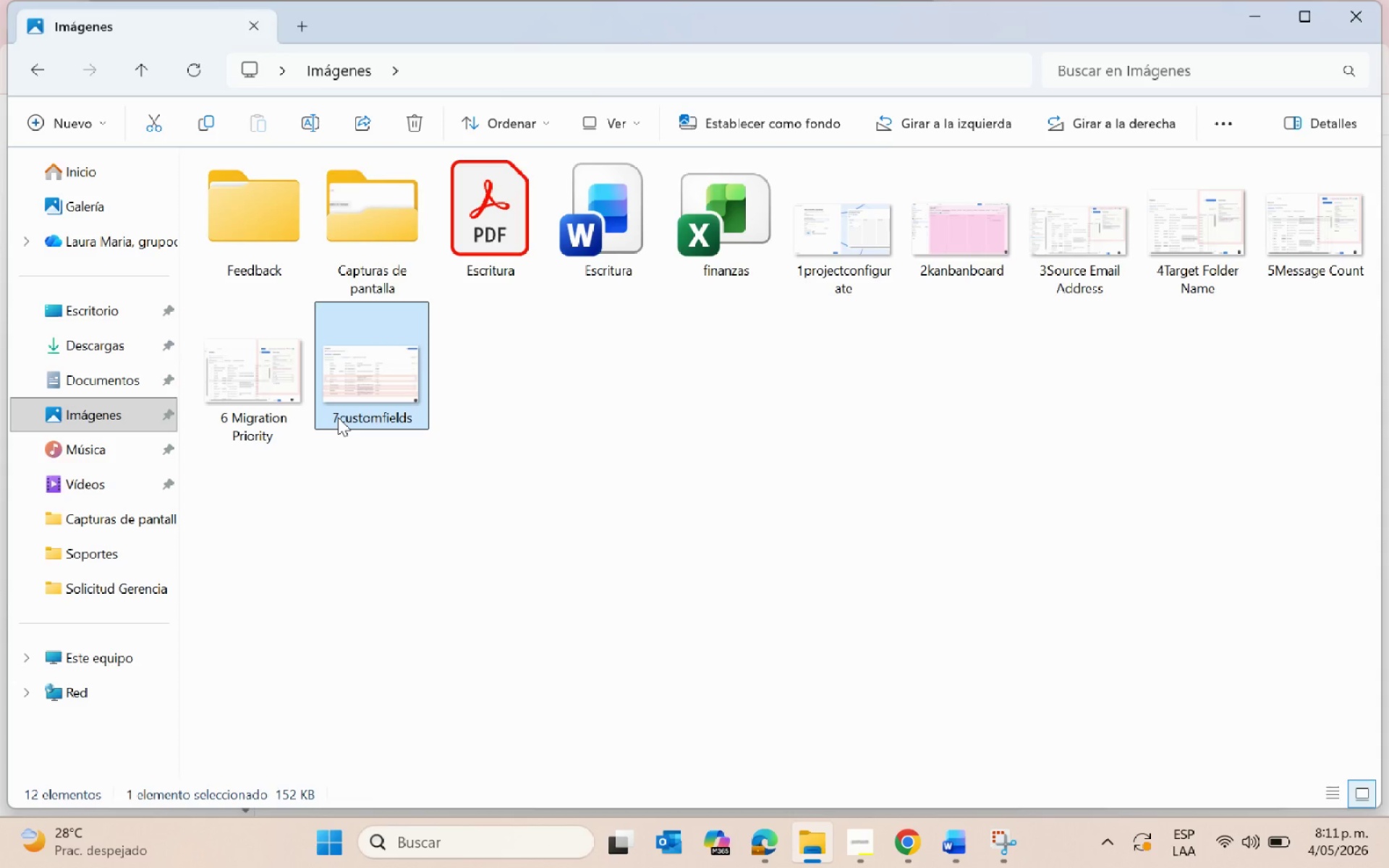 
wait(13.83)
 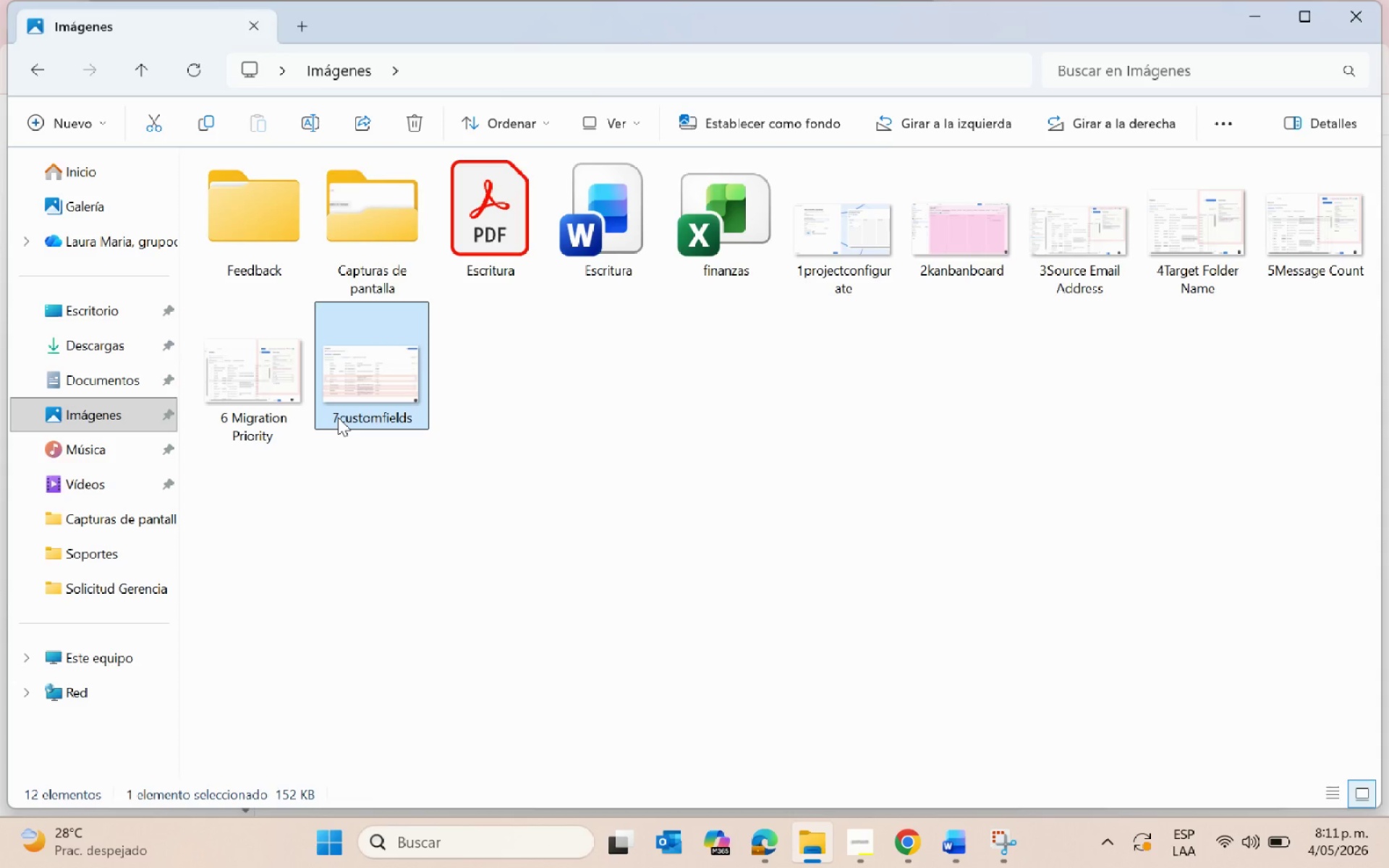 
left_click([899, 847])
 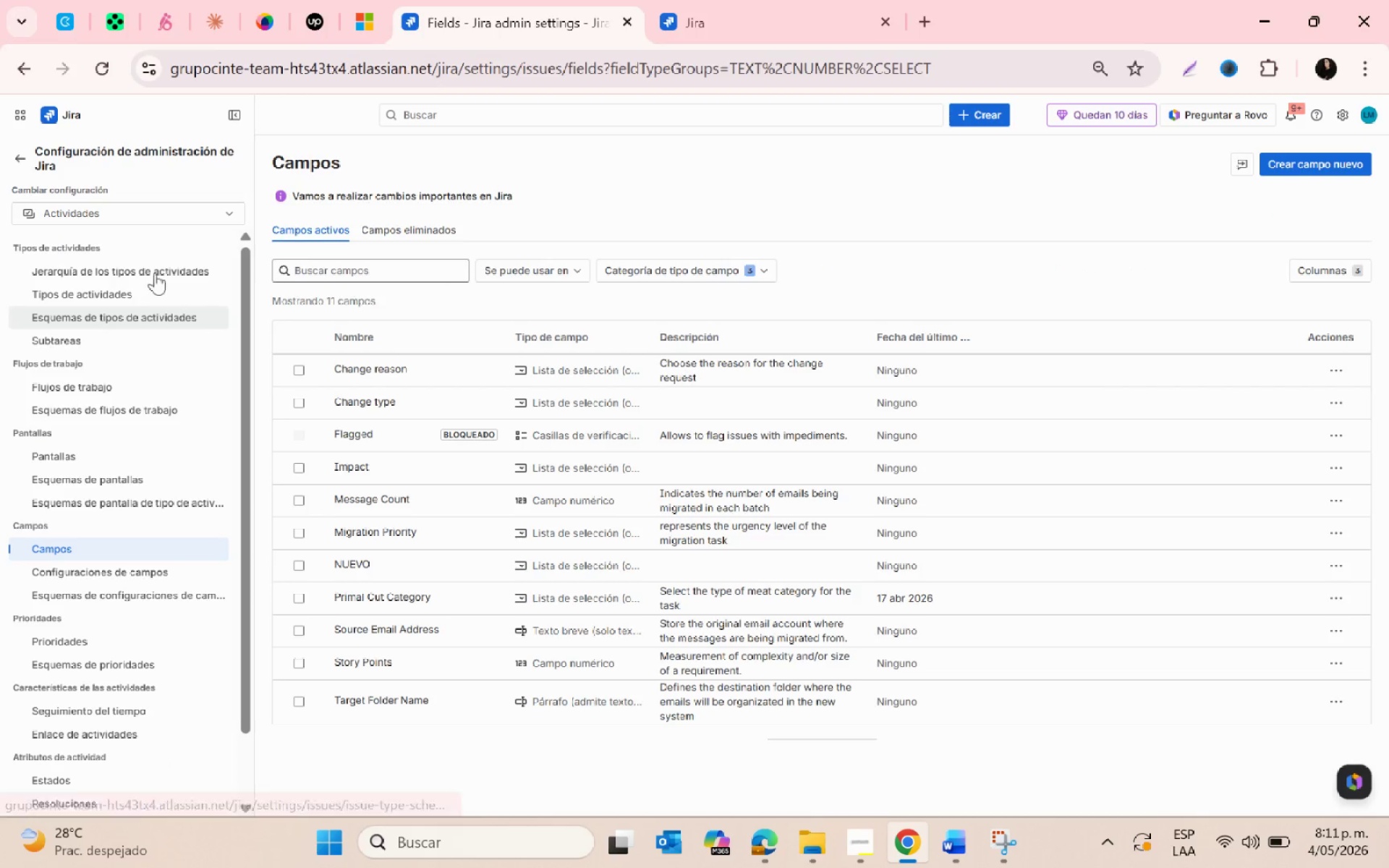 
left_click([12, 150])
 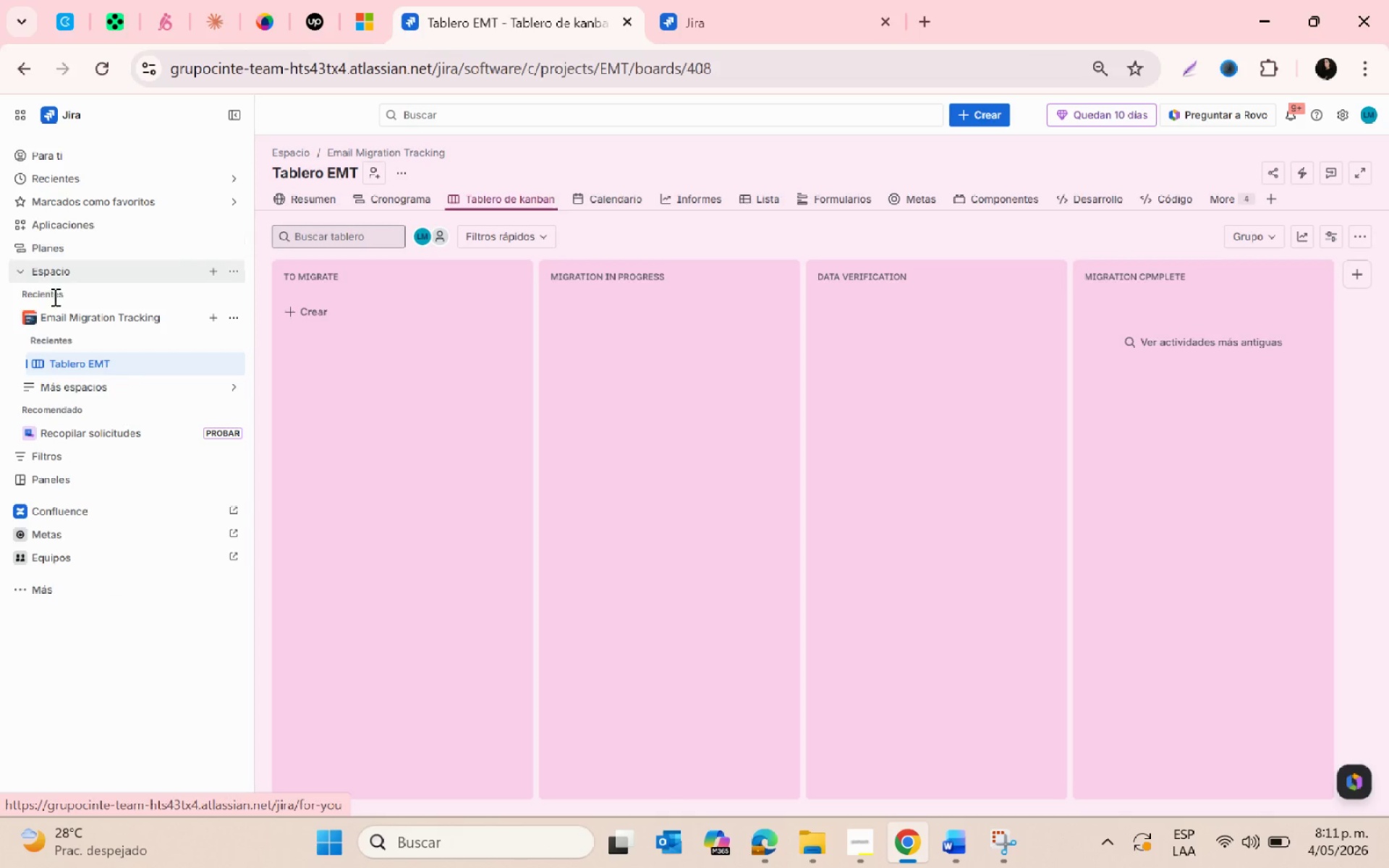 
left_click([237, 366])
 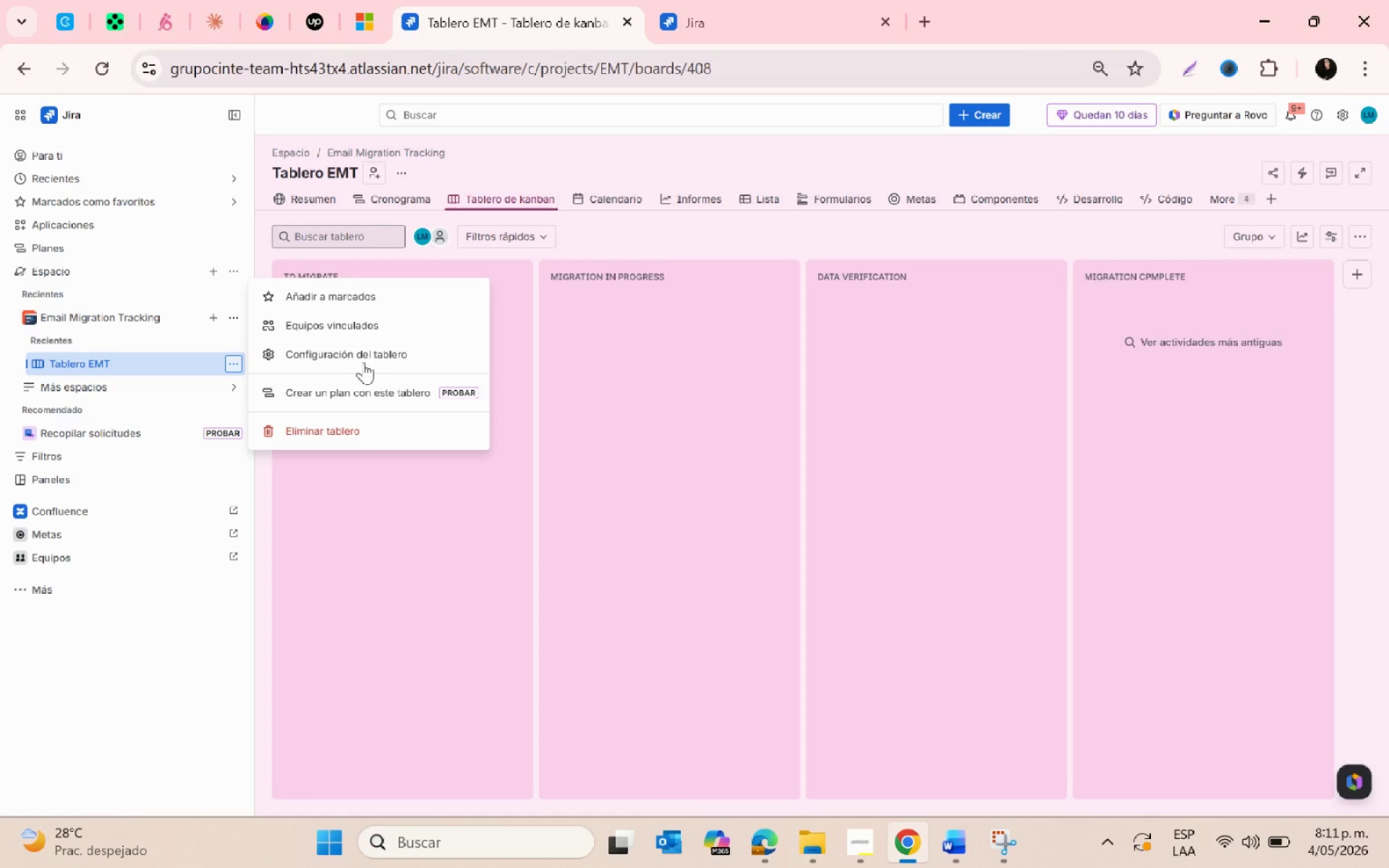 
left_click([358, 352])
 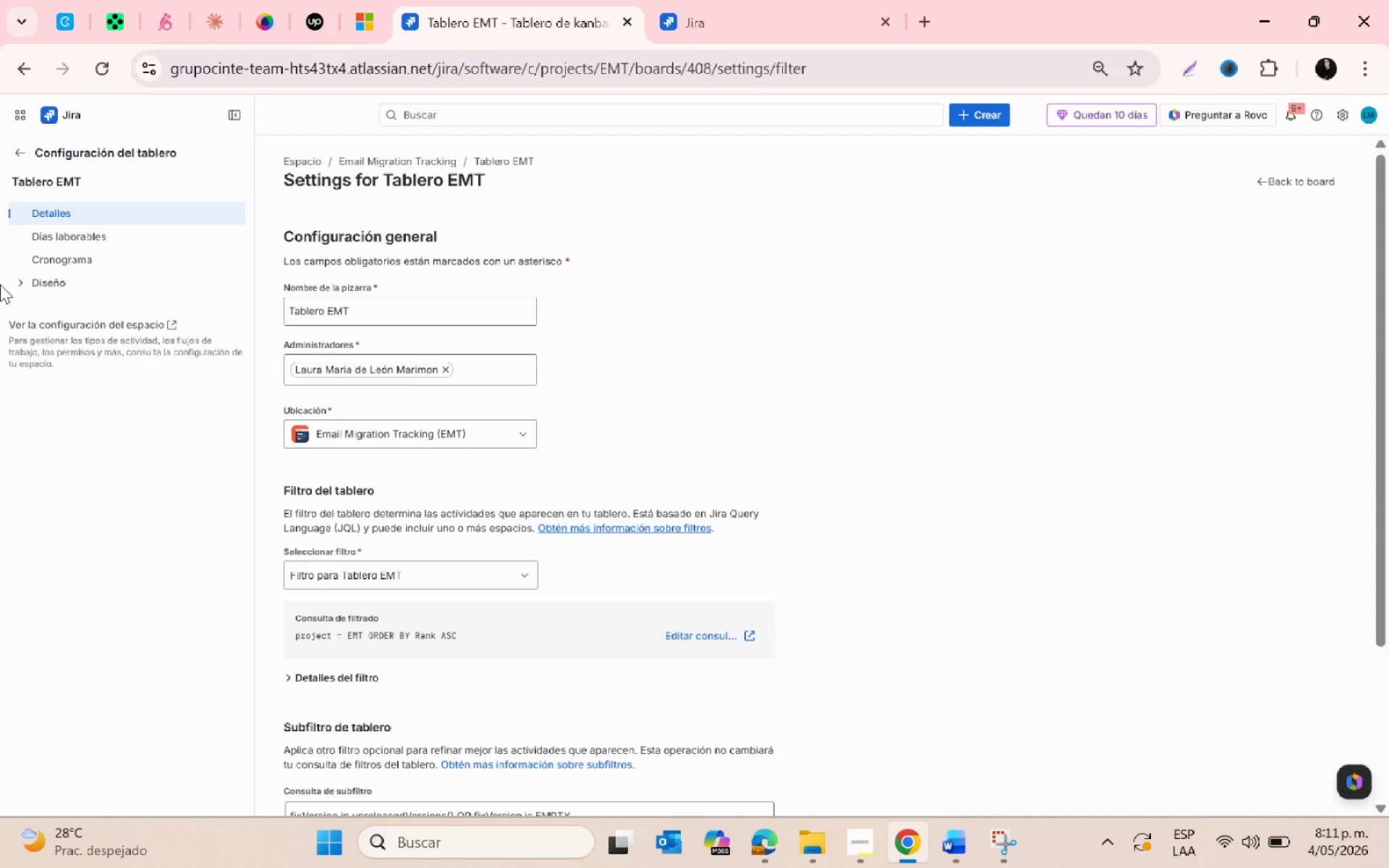 
left_click([7, 282])
 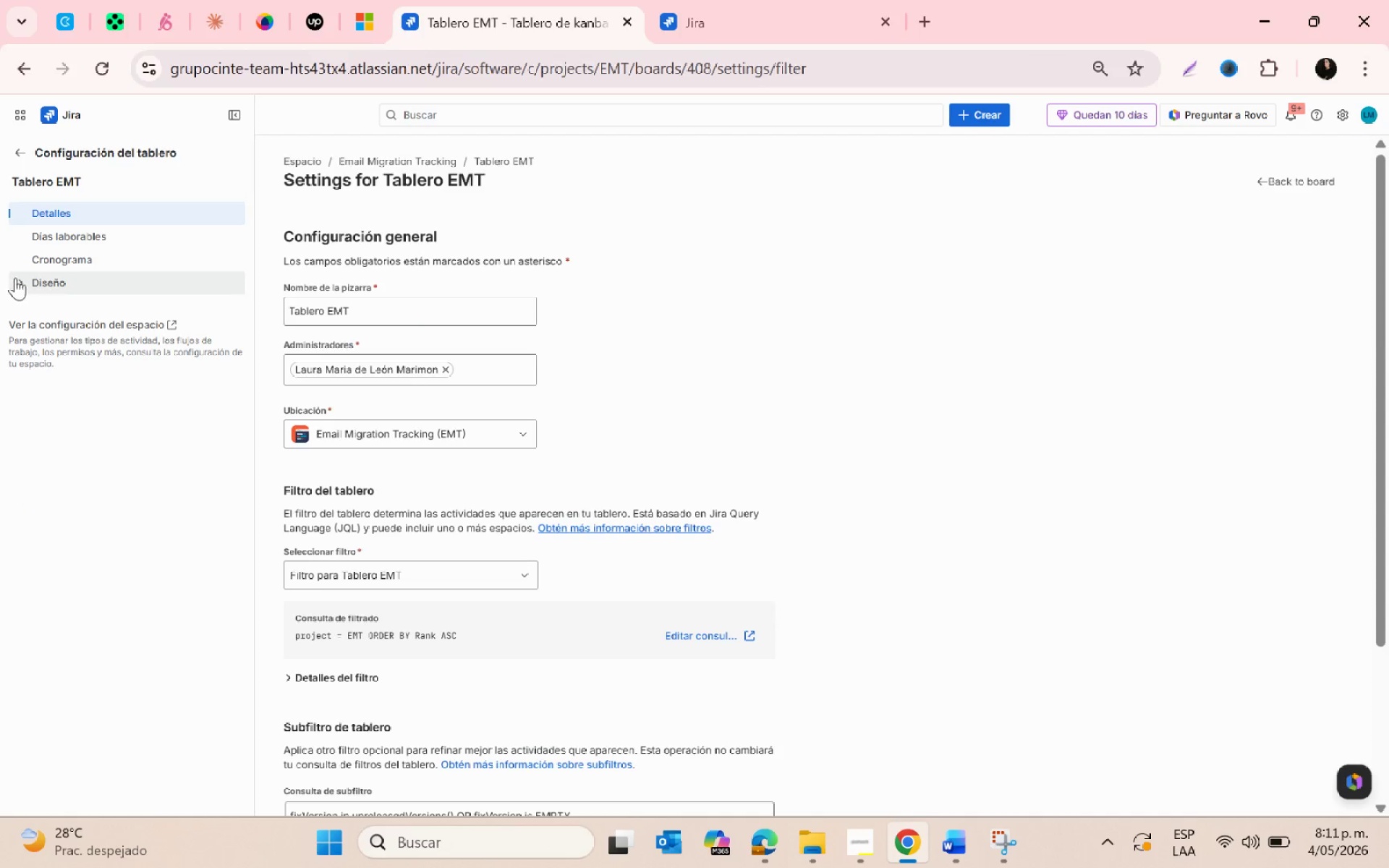 
left_click([16, 278])
 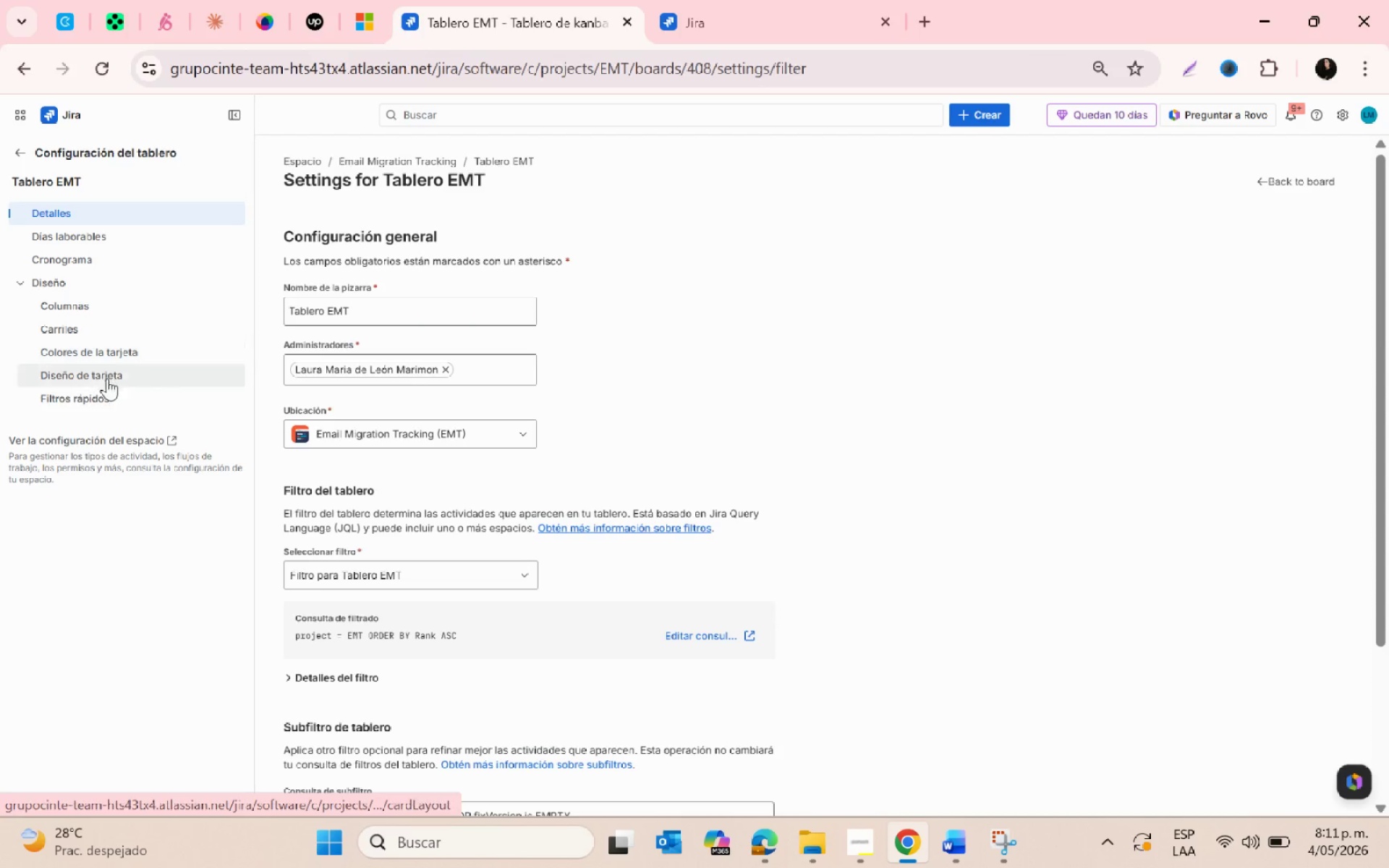 
left_click([111, 381])
 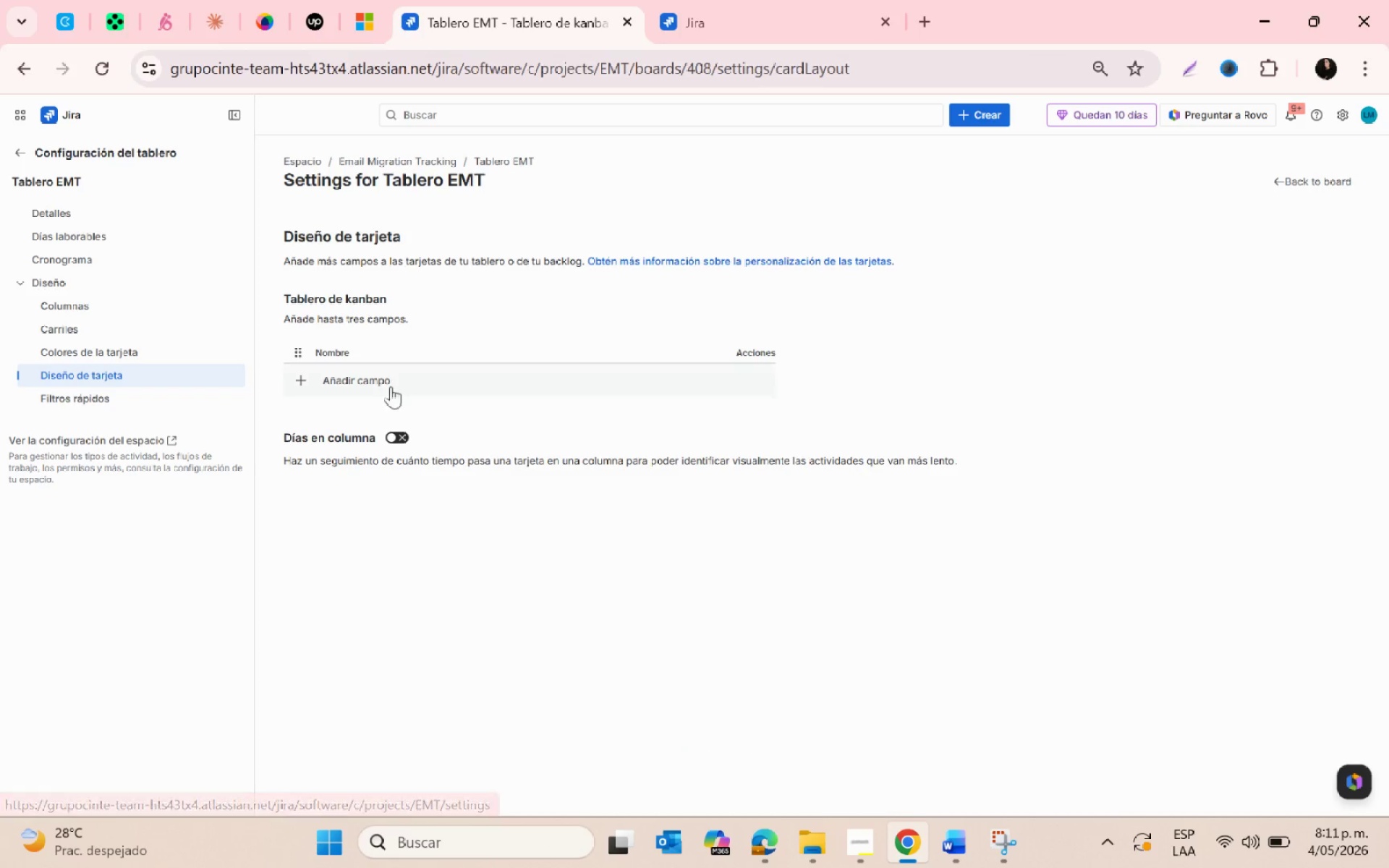 
left_click([374, 381])
 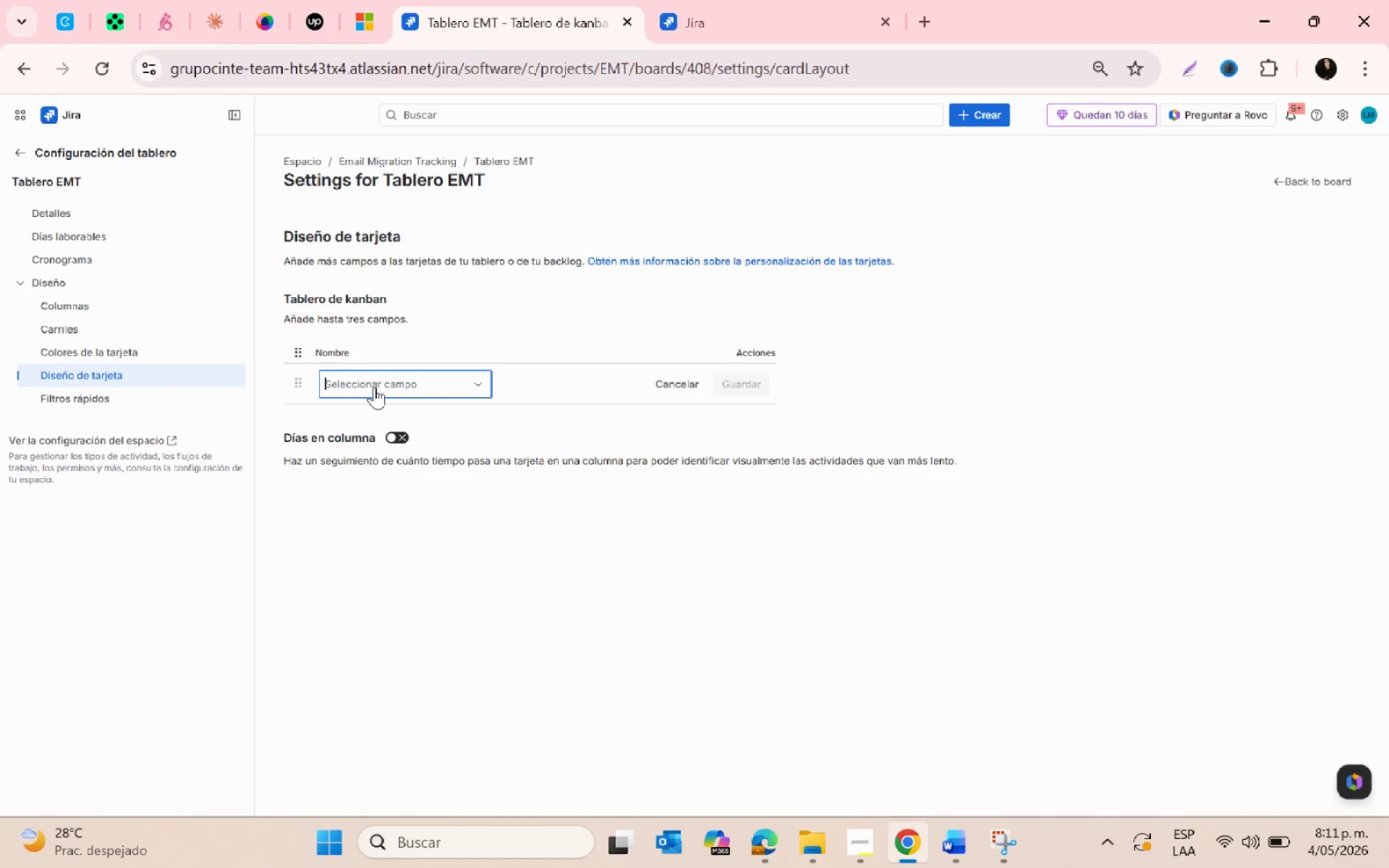 
left_click([374, 387])
 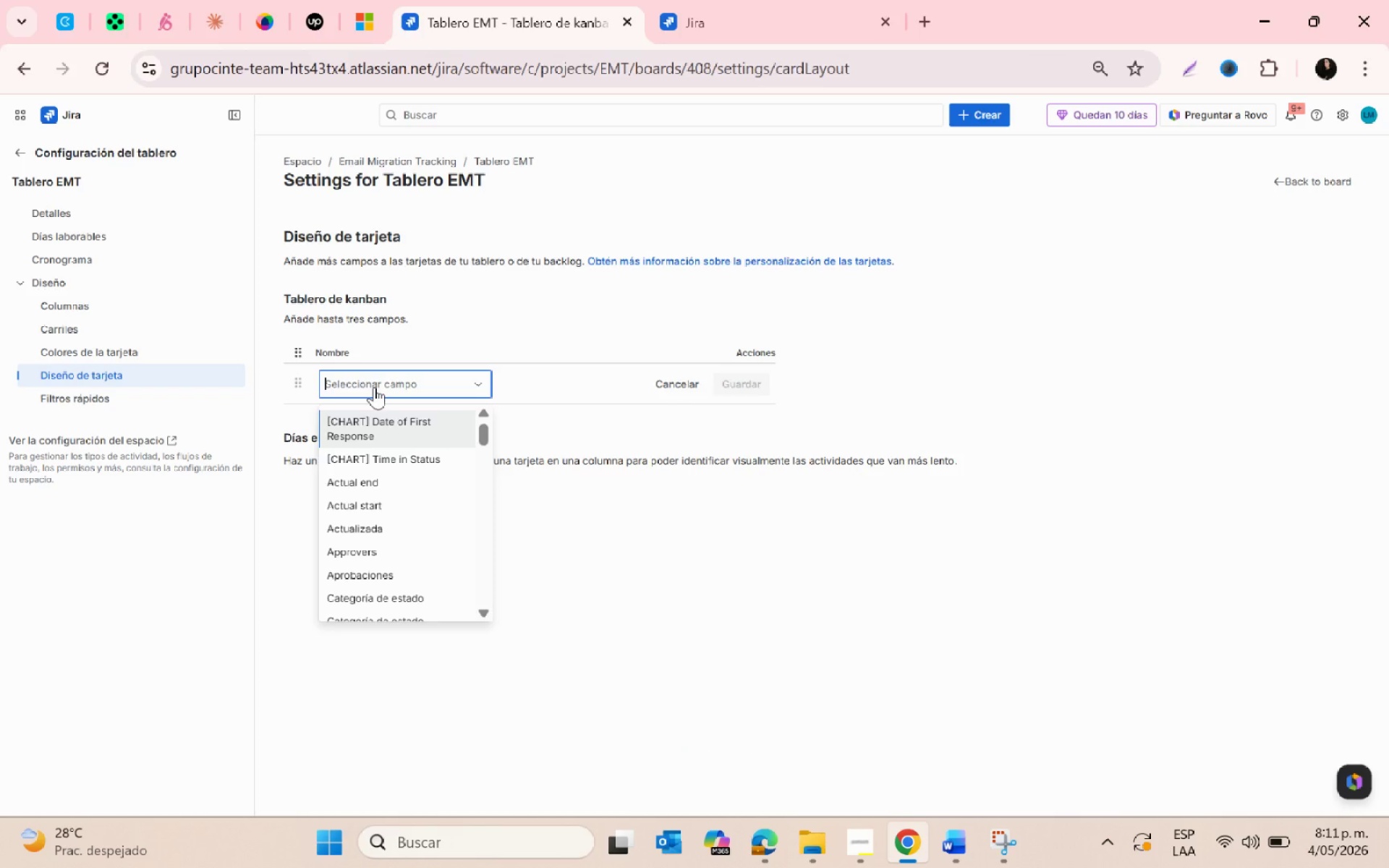 
type(sou)
 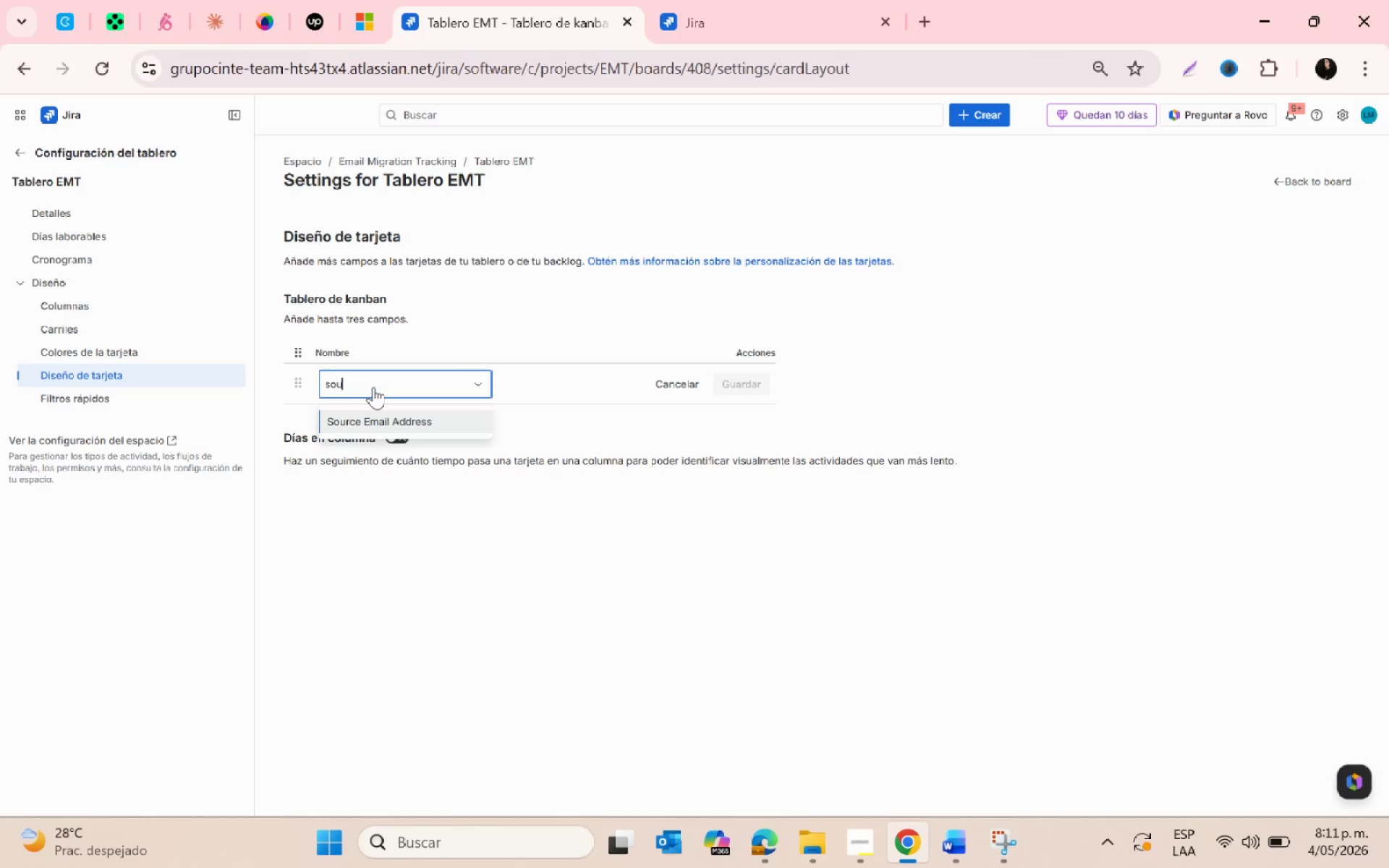 
left_click([380, 420])
 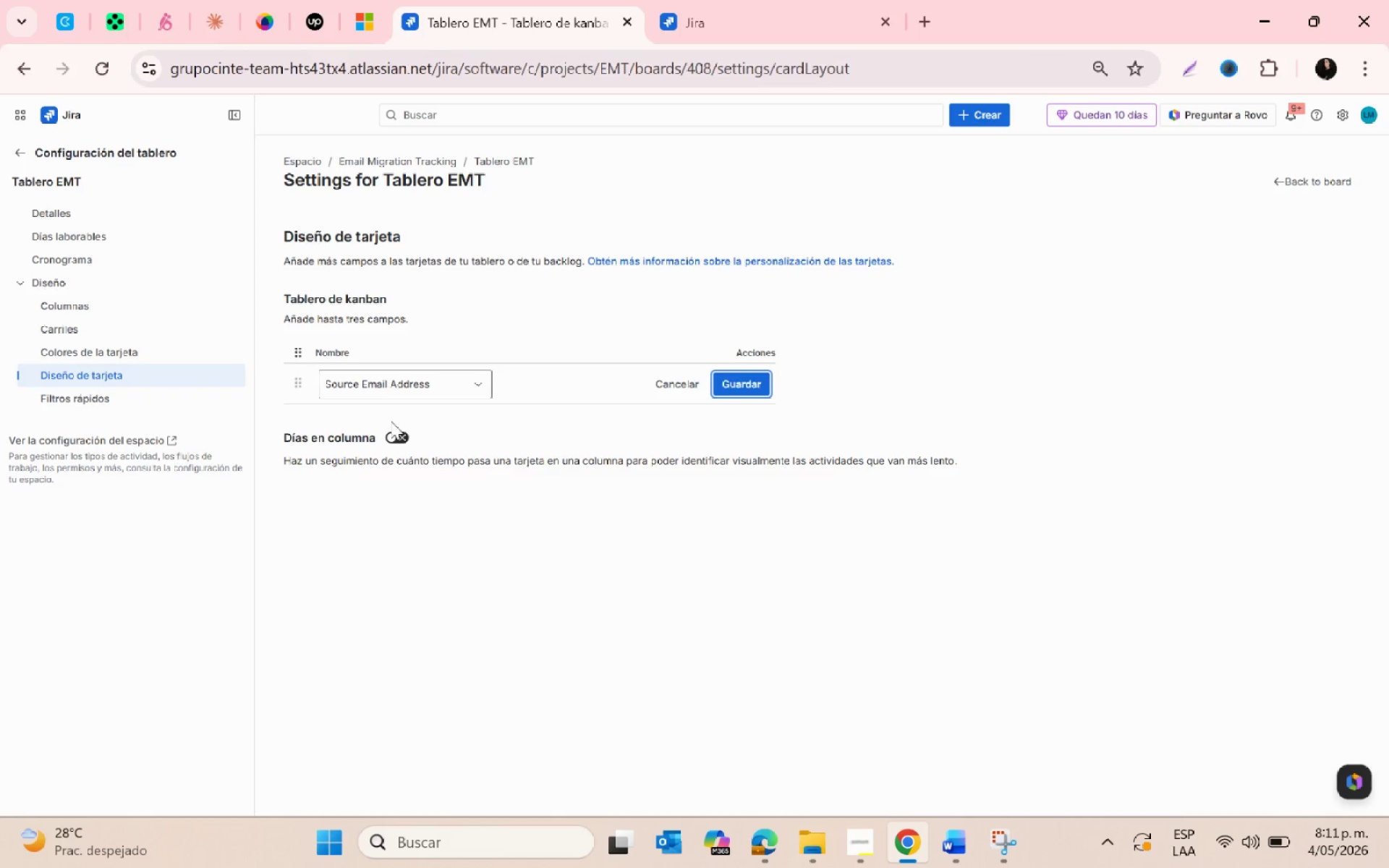 
left_click([736, 383])
 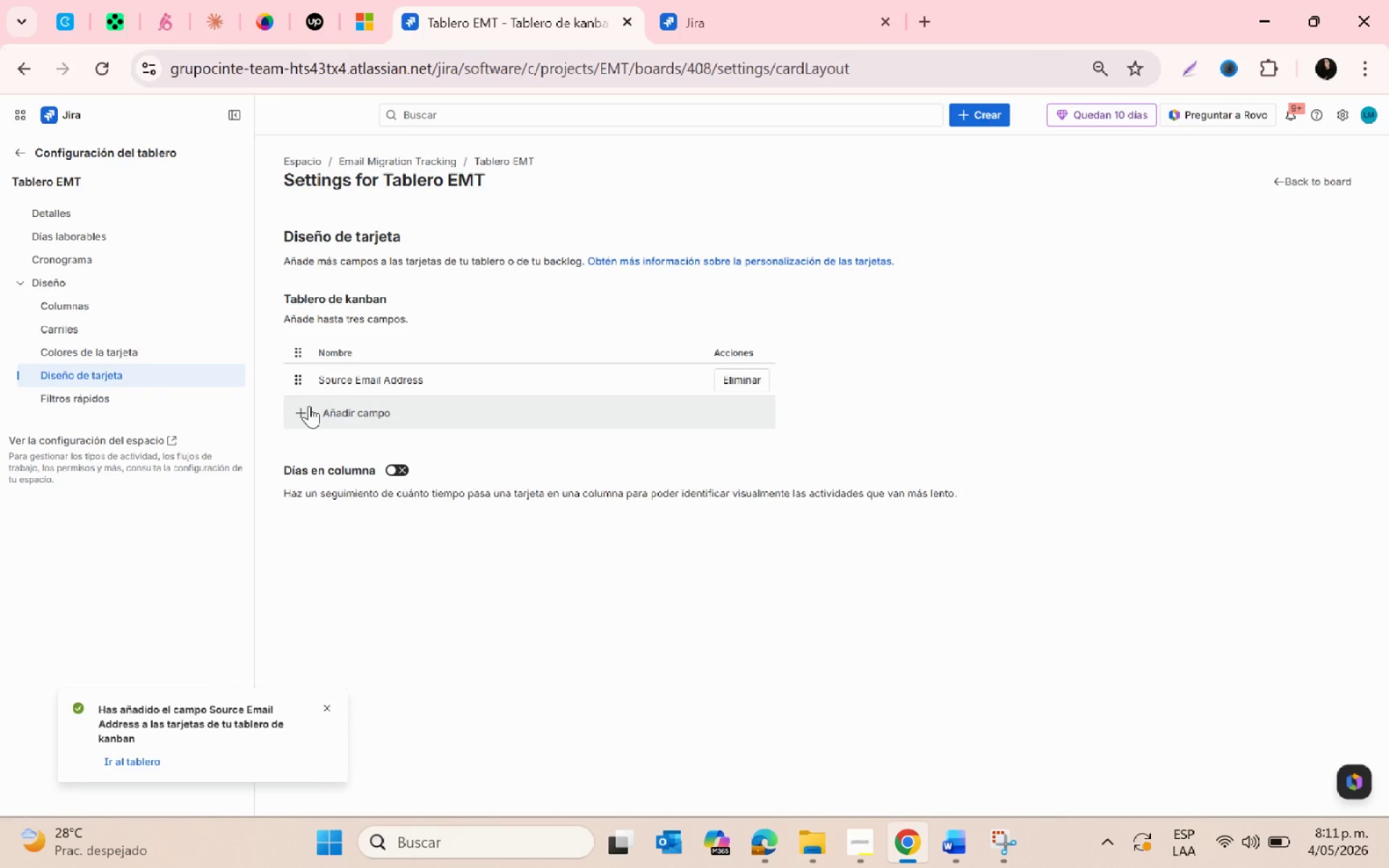 
left_click([372, 378])
 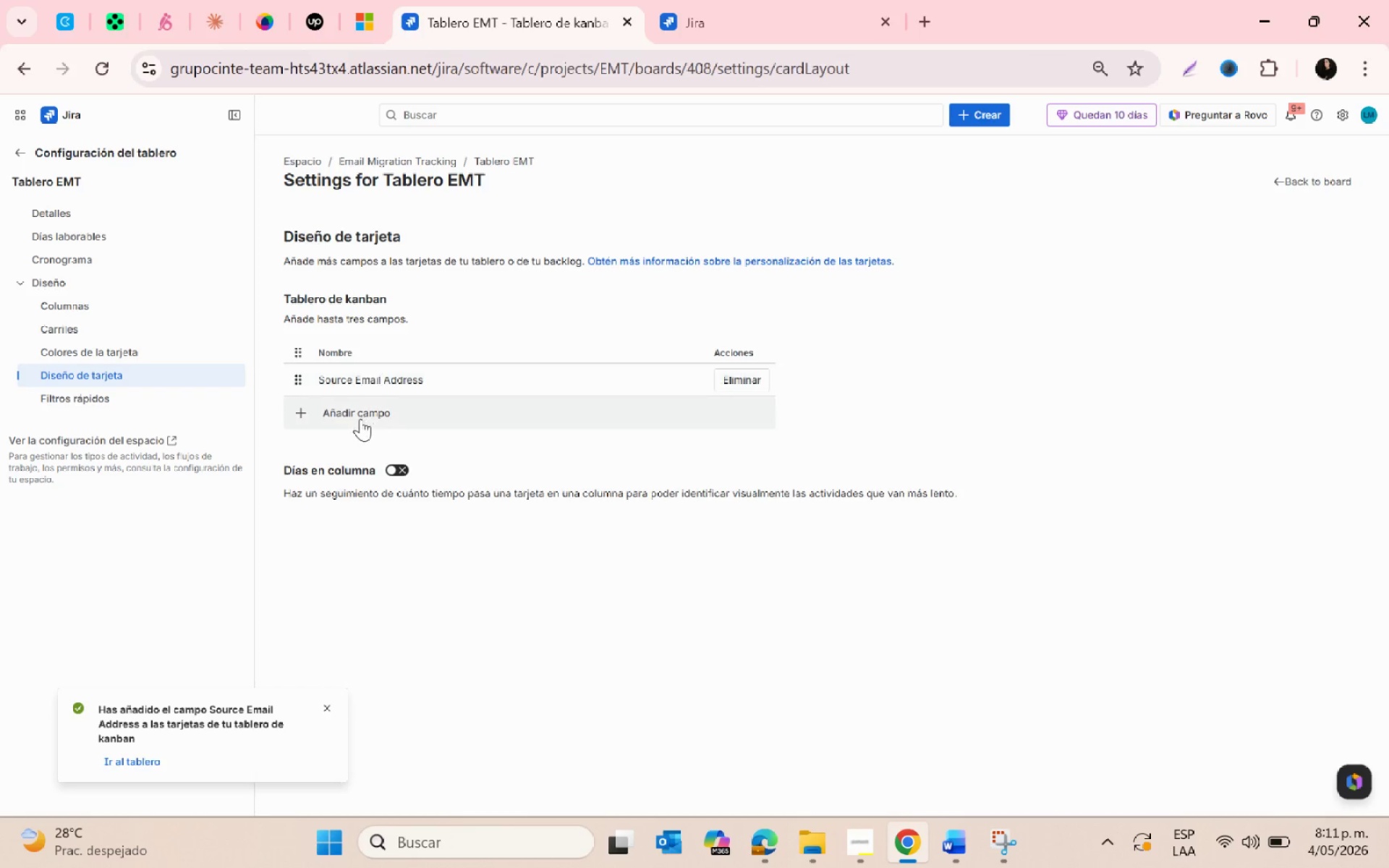 
left_click([360, 419])
 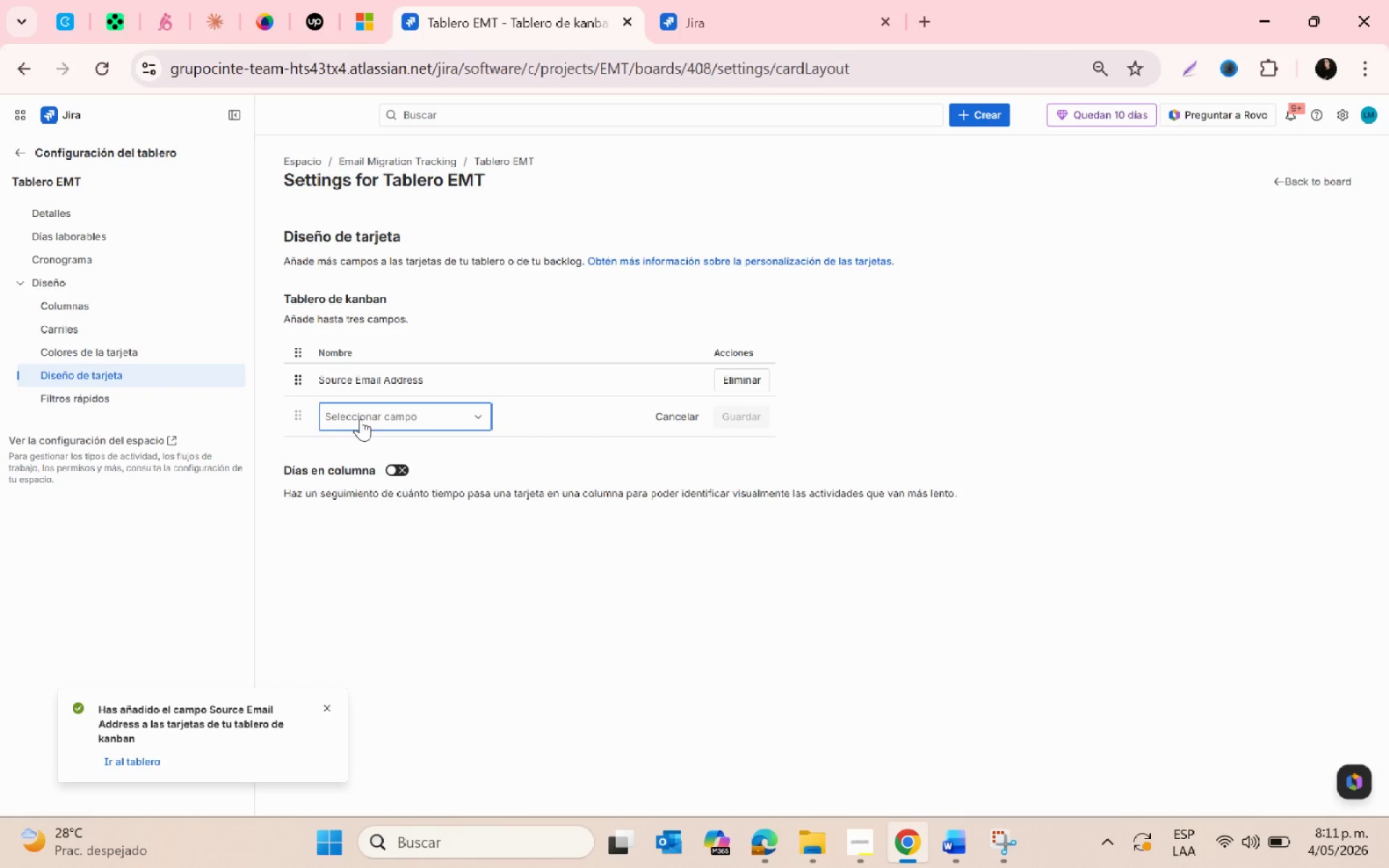 
type(mig)
key(Backspace)
key(Backspace)
key(Backspace)
key(Backspace)
 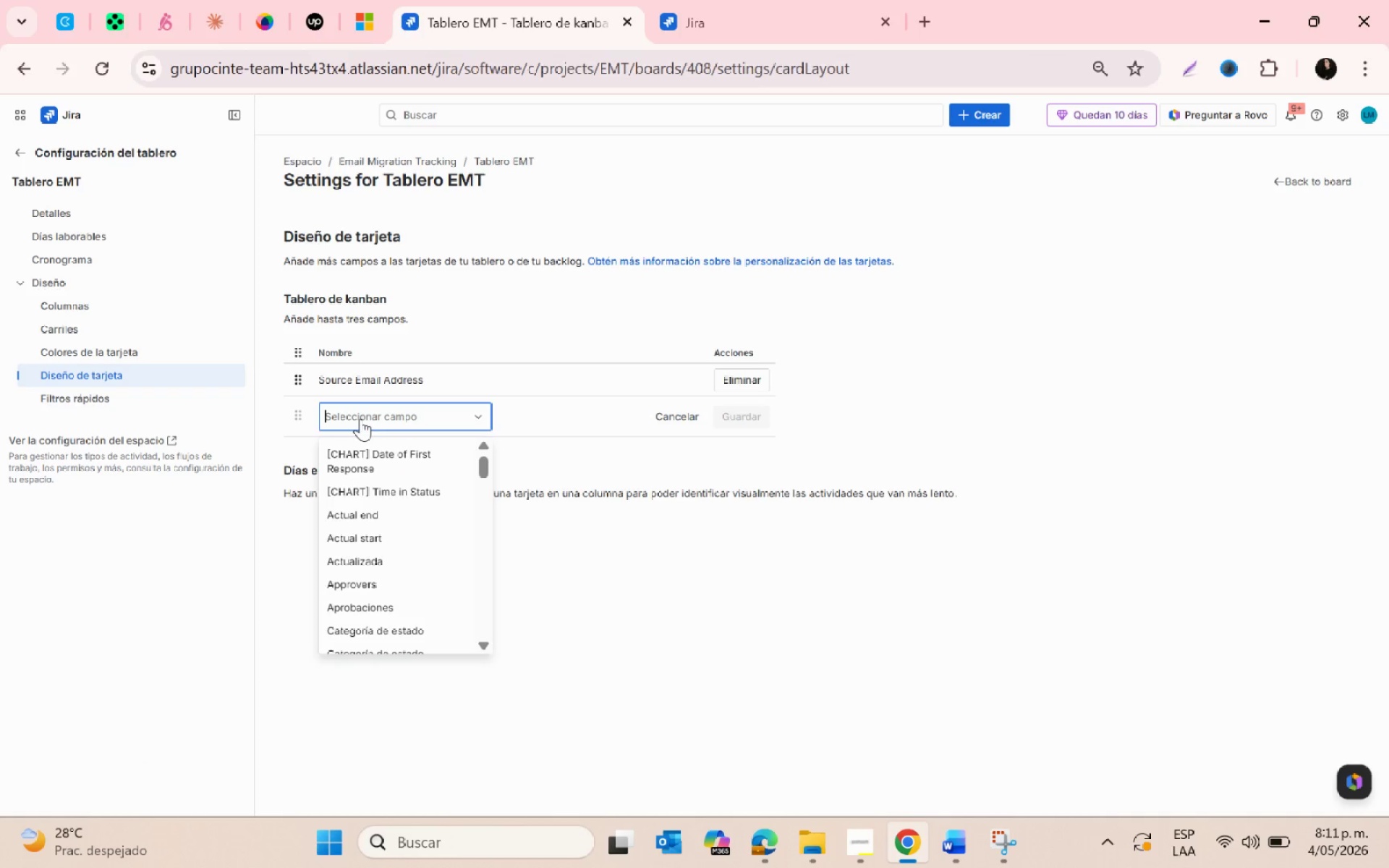 
type(migration)
 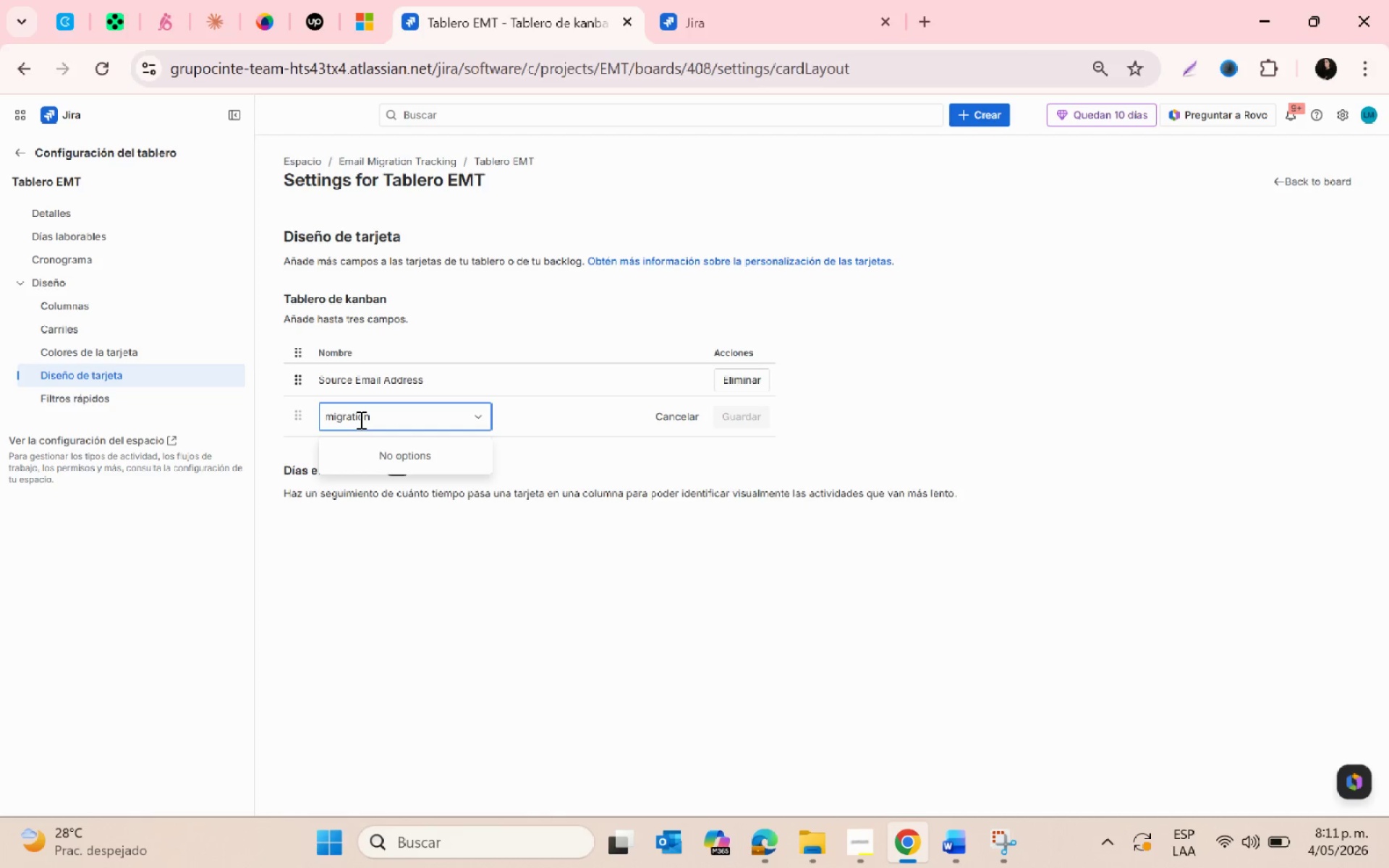 
key(Backspace)
key(Backspace)
key(Backspace)
key(Backspace)
key(Backspace)
key(Backspace)
key(Backspace)
key(Backspace)
key(Backspace)
key(Backspace)
type(prio)
 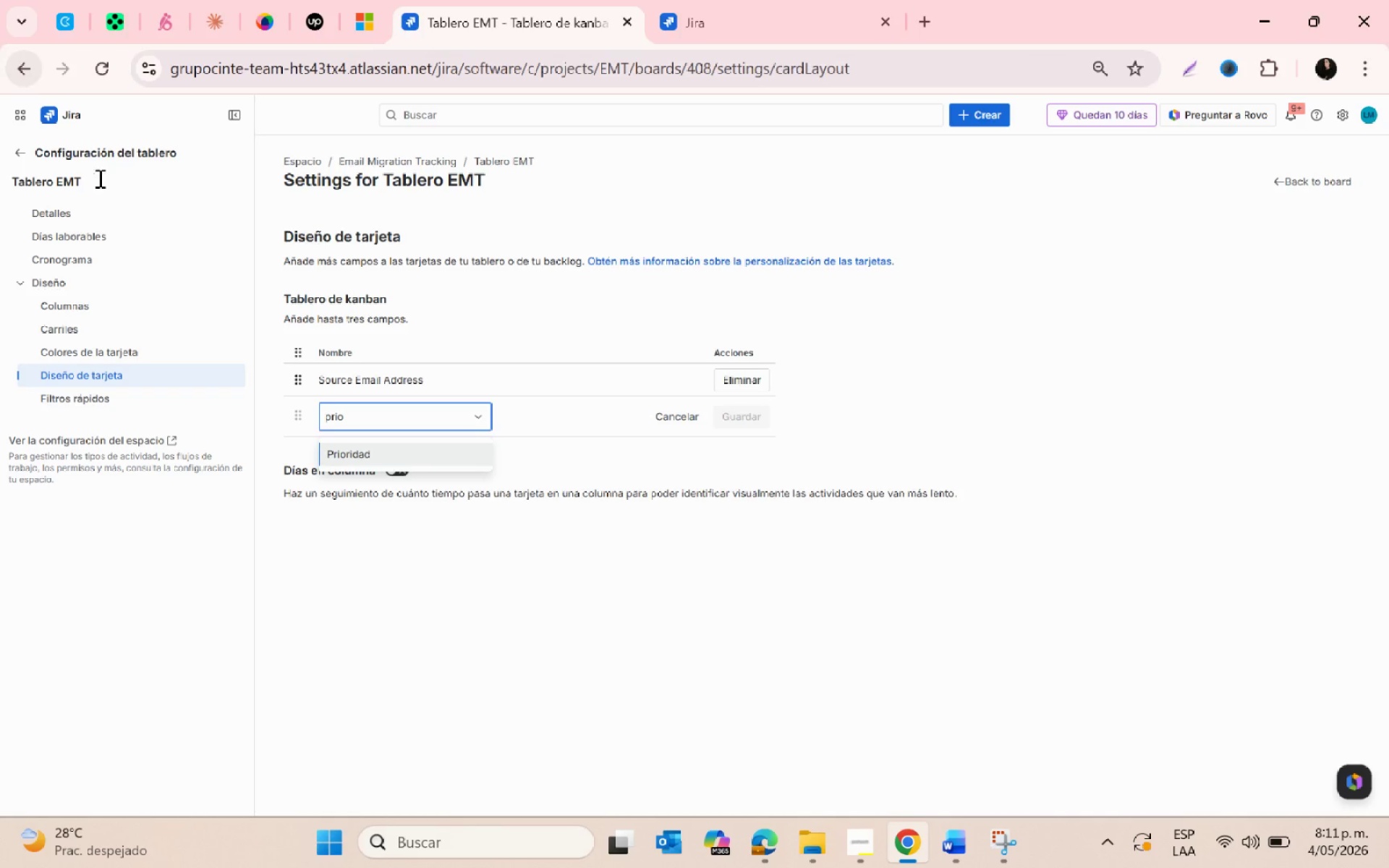 
left_click([1007, 844])
 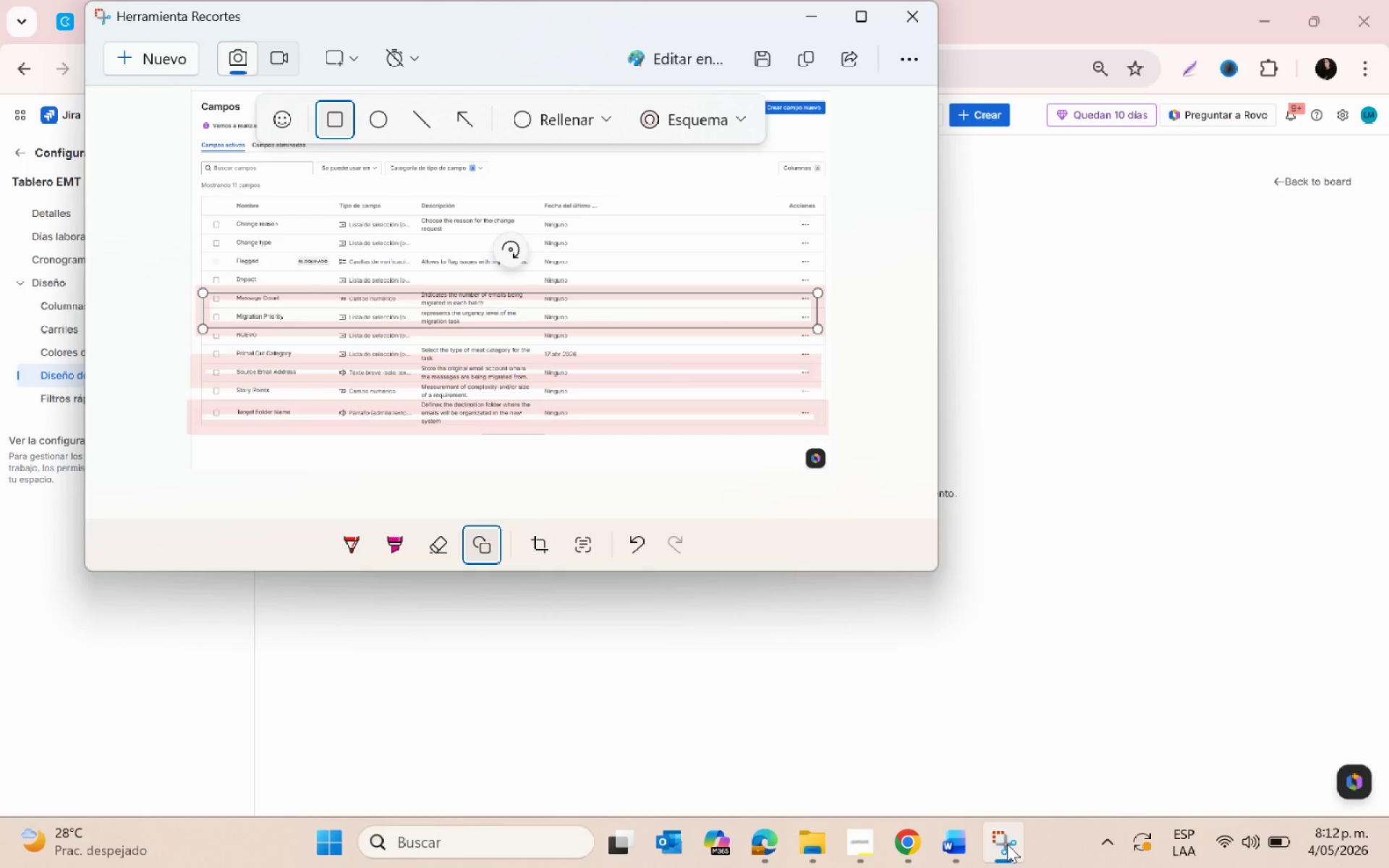 
left_click([1007, 844])
 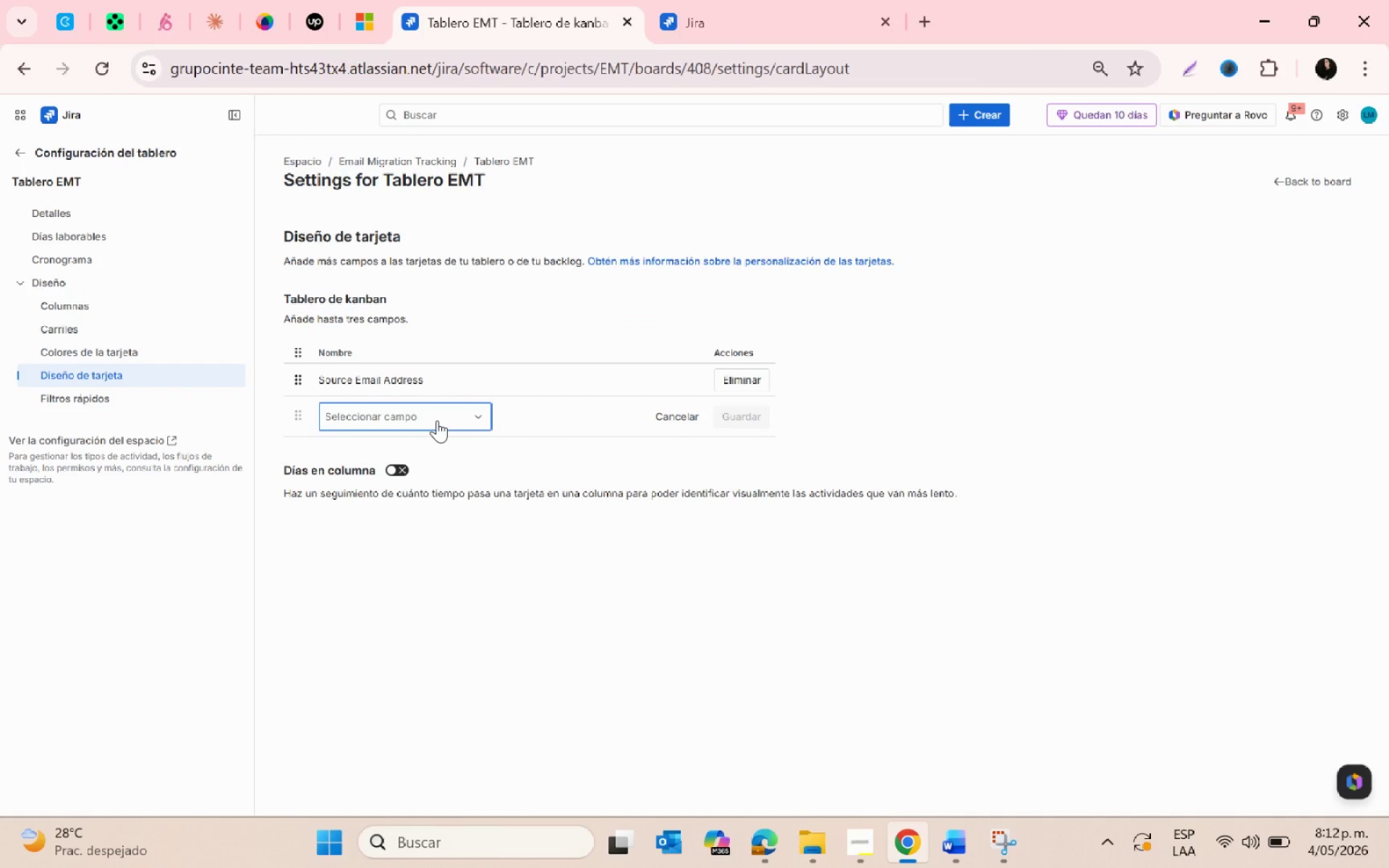 
left_click([439, 412])
 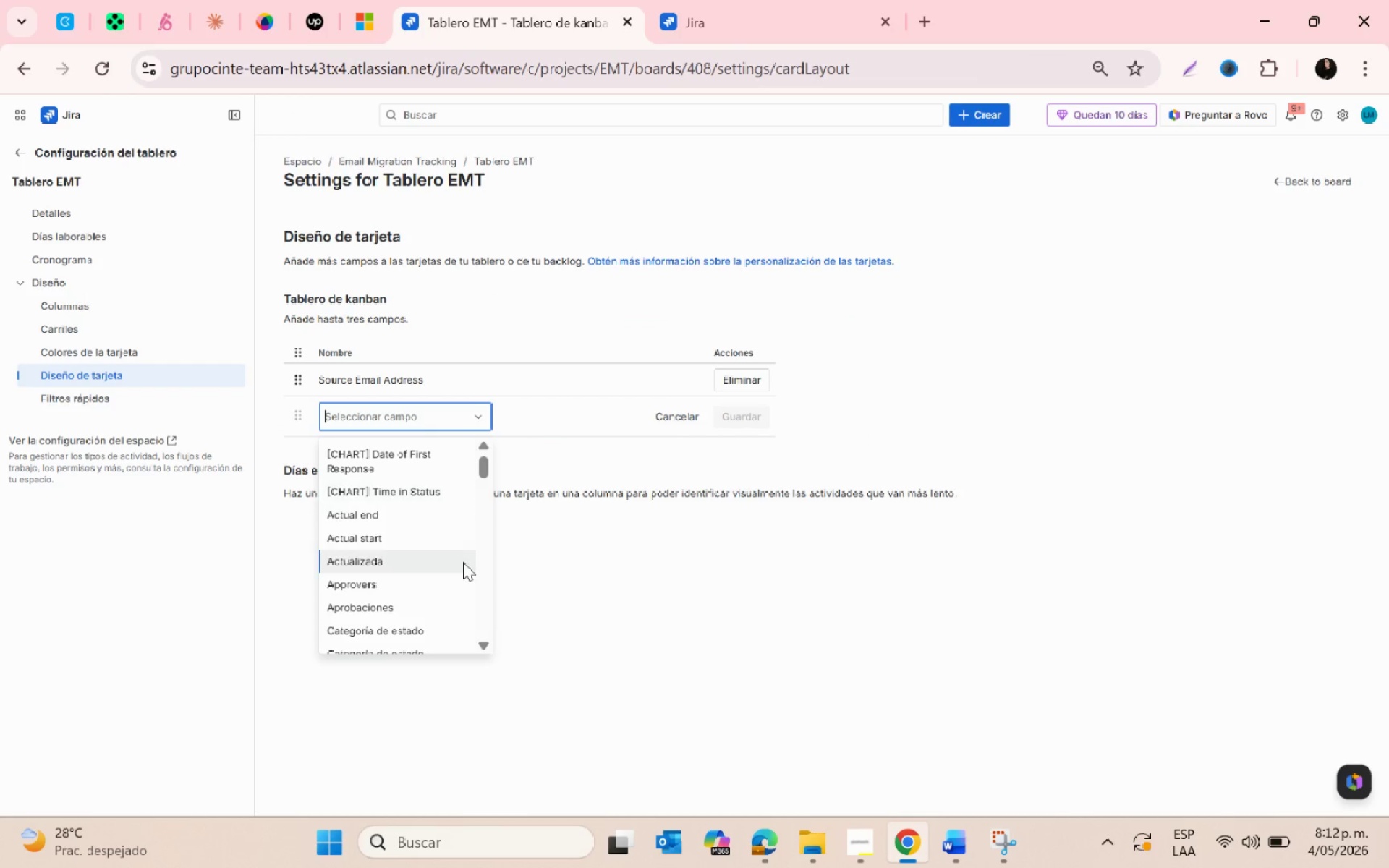 
scroll: coordinate [463, 562], scroll_direction: down, amount: 6.0
 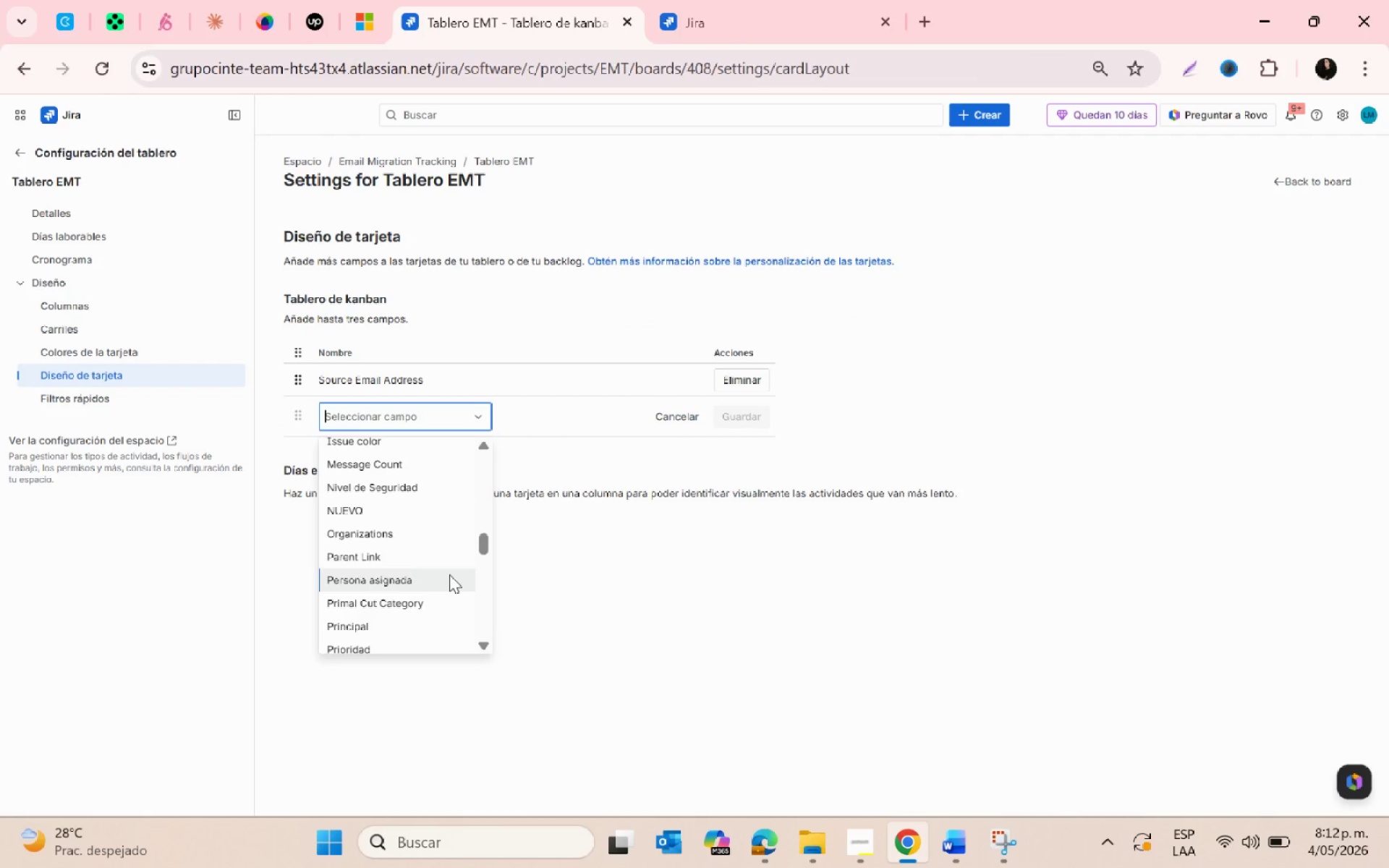 
scroll: coordinate [449, 574], scroll_direction: none, amount: 0.0
 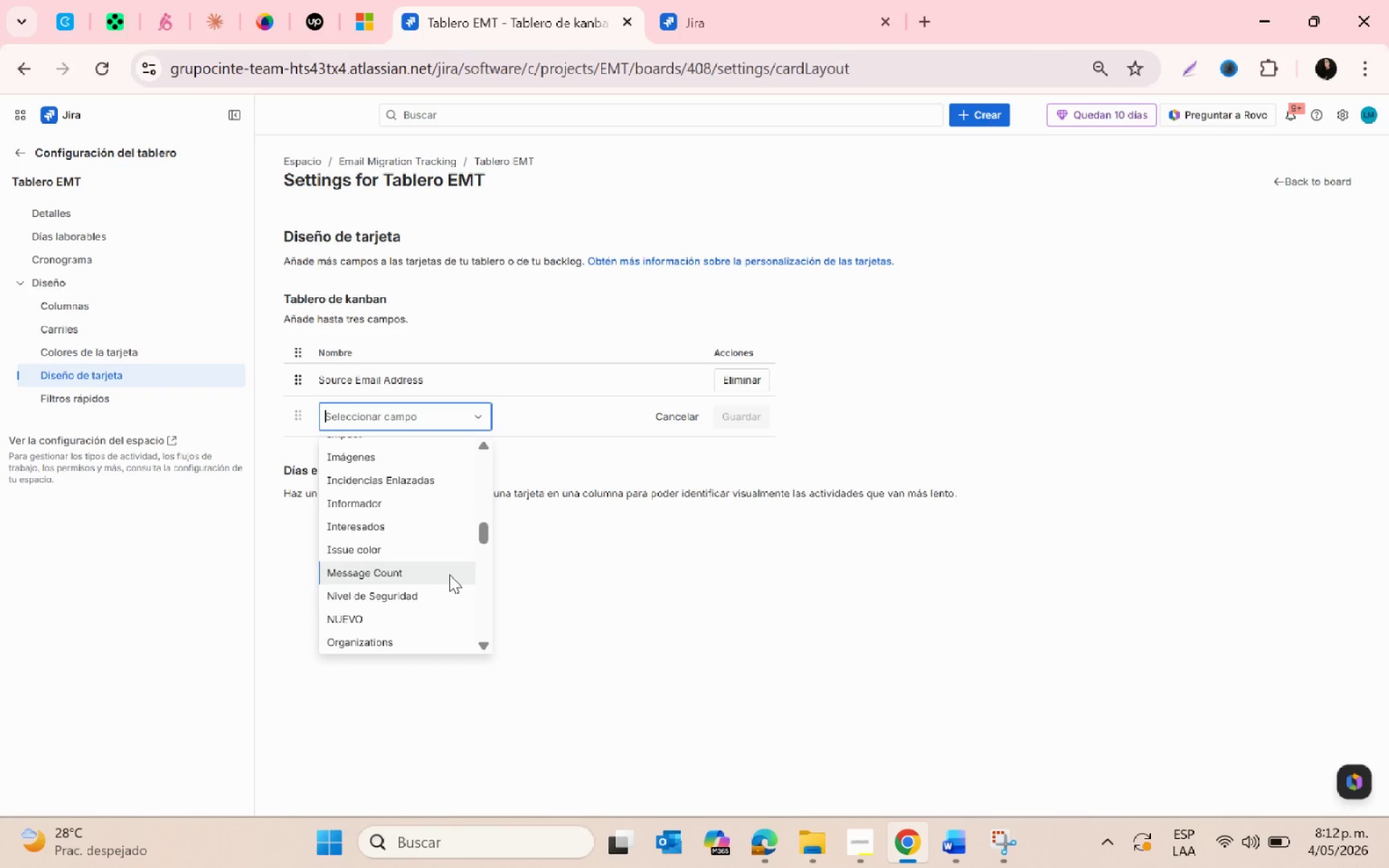 
left_click_drag(start_coordinate=[738, 597], to_coordinate=[741, 584])
 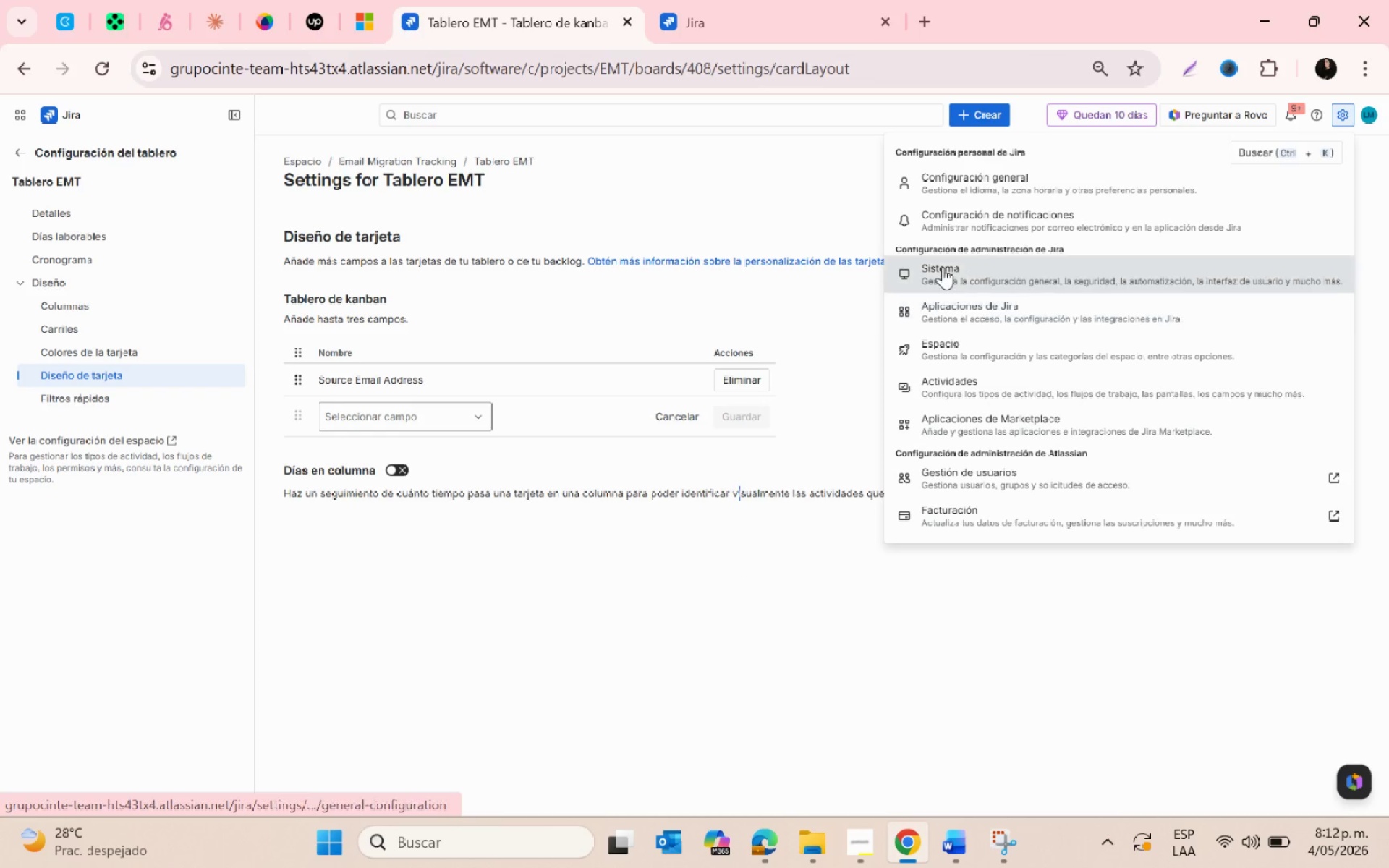 
left_click([948, 393])
 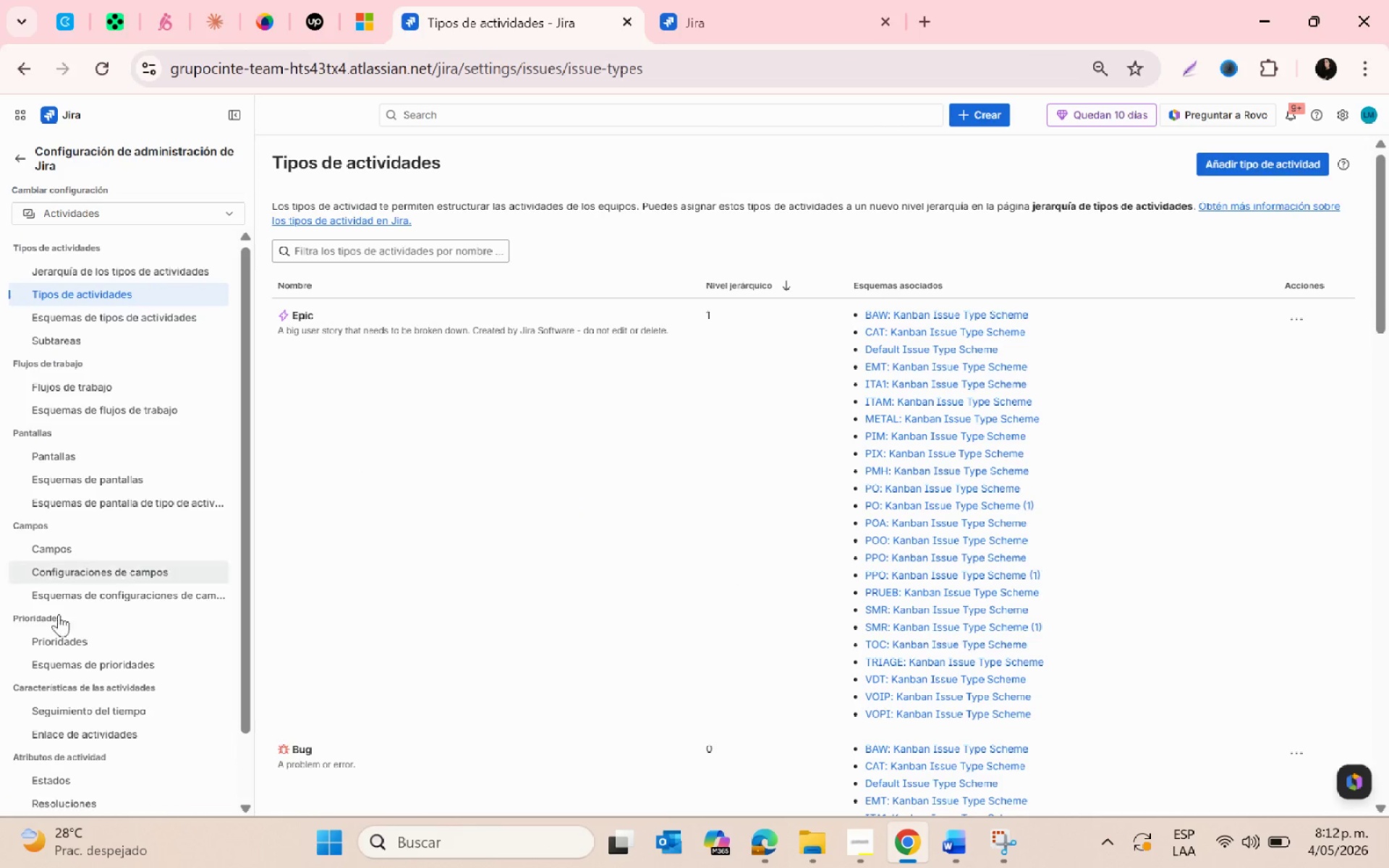 
left_click([58, 558])
 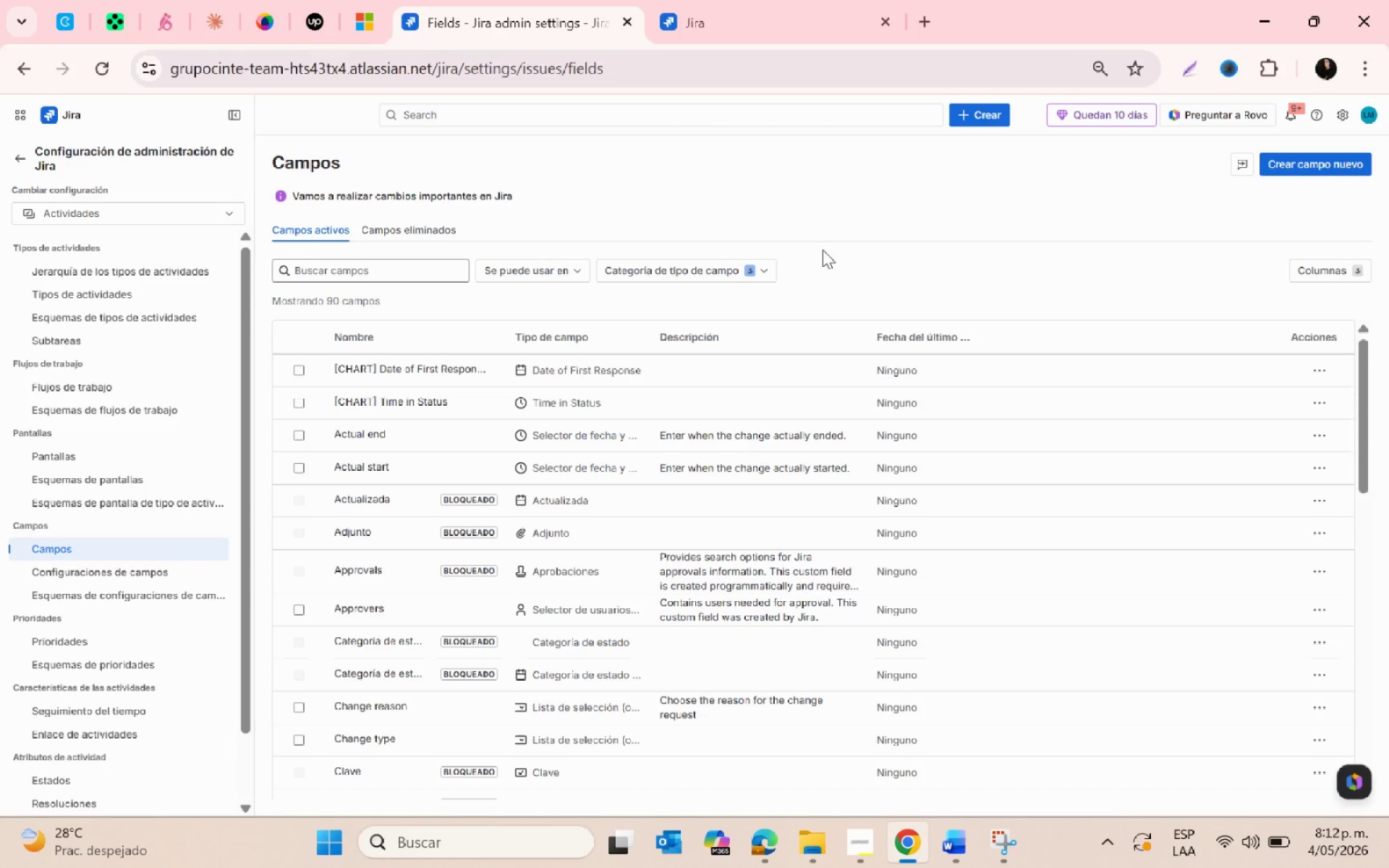 
left_click([309, 271])
 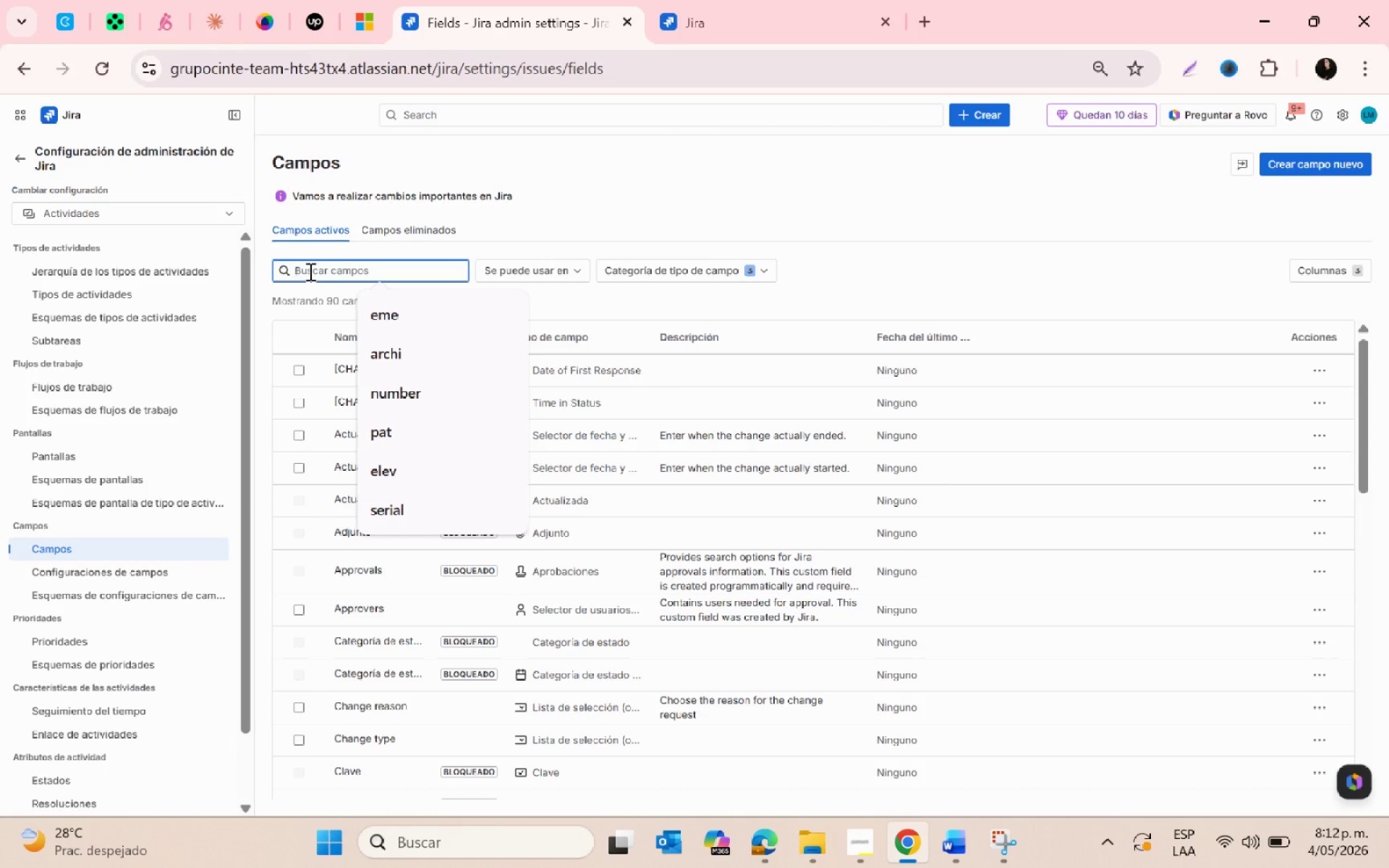 
type(migra)
 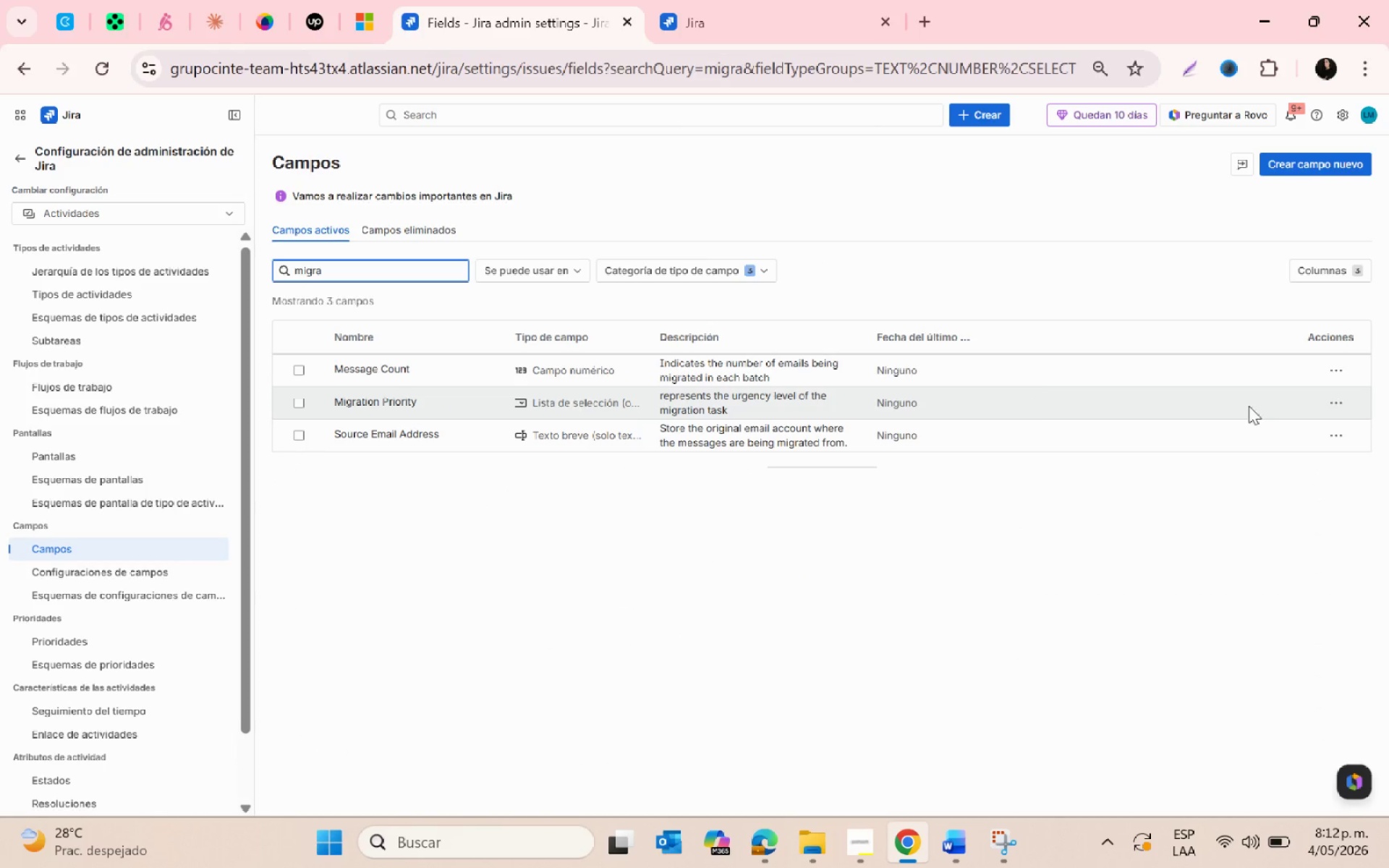 
left_click([1333, 399])
 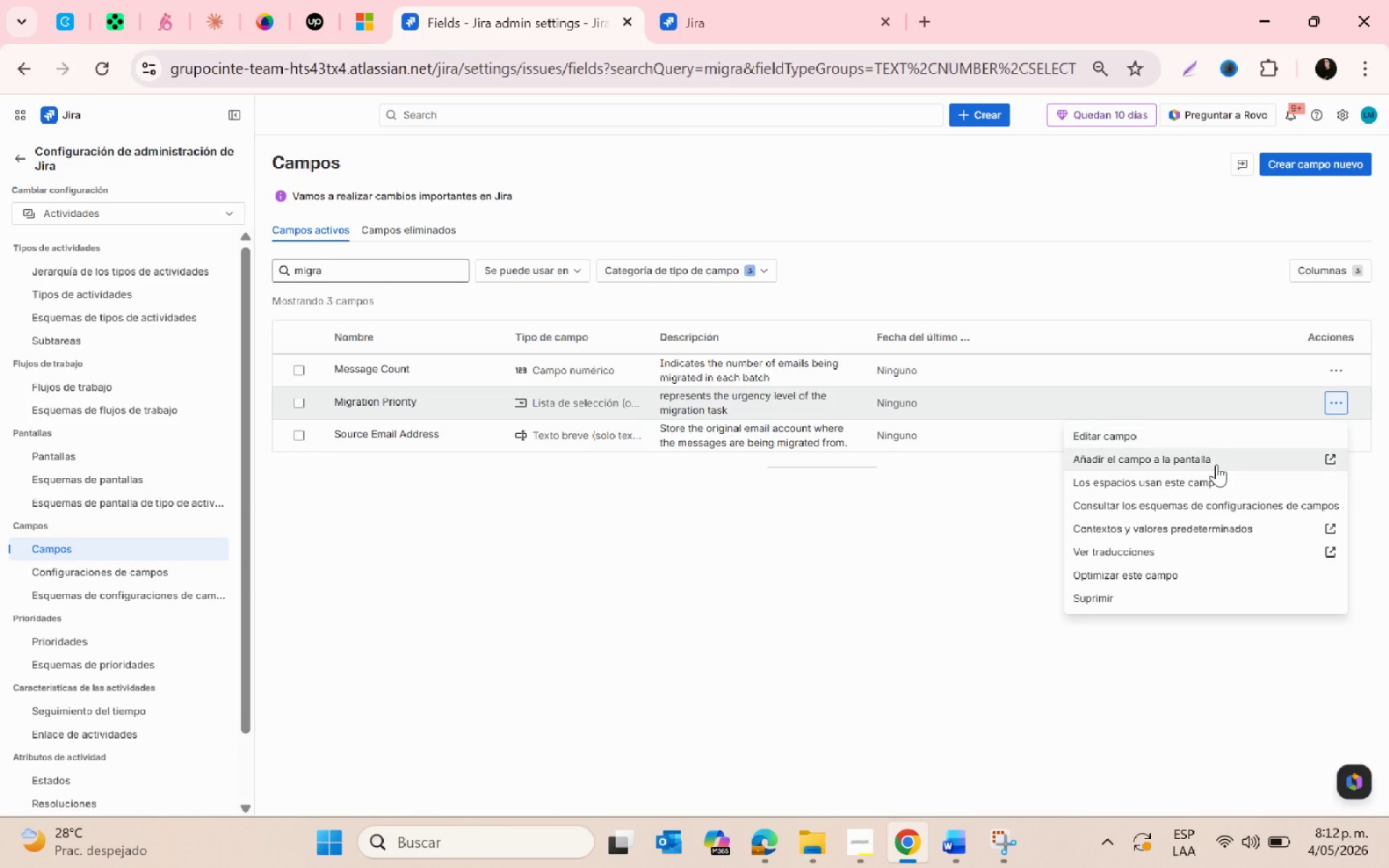 
left_click([1215, 464])
 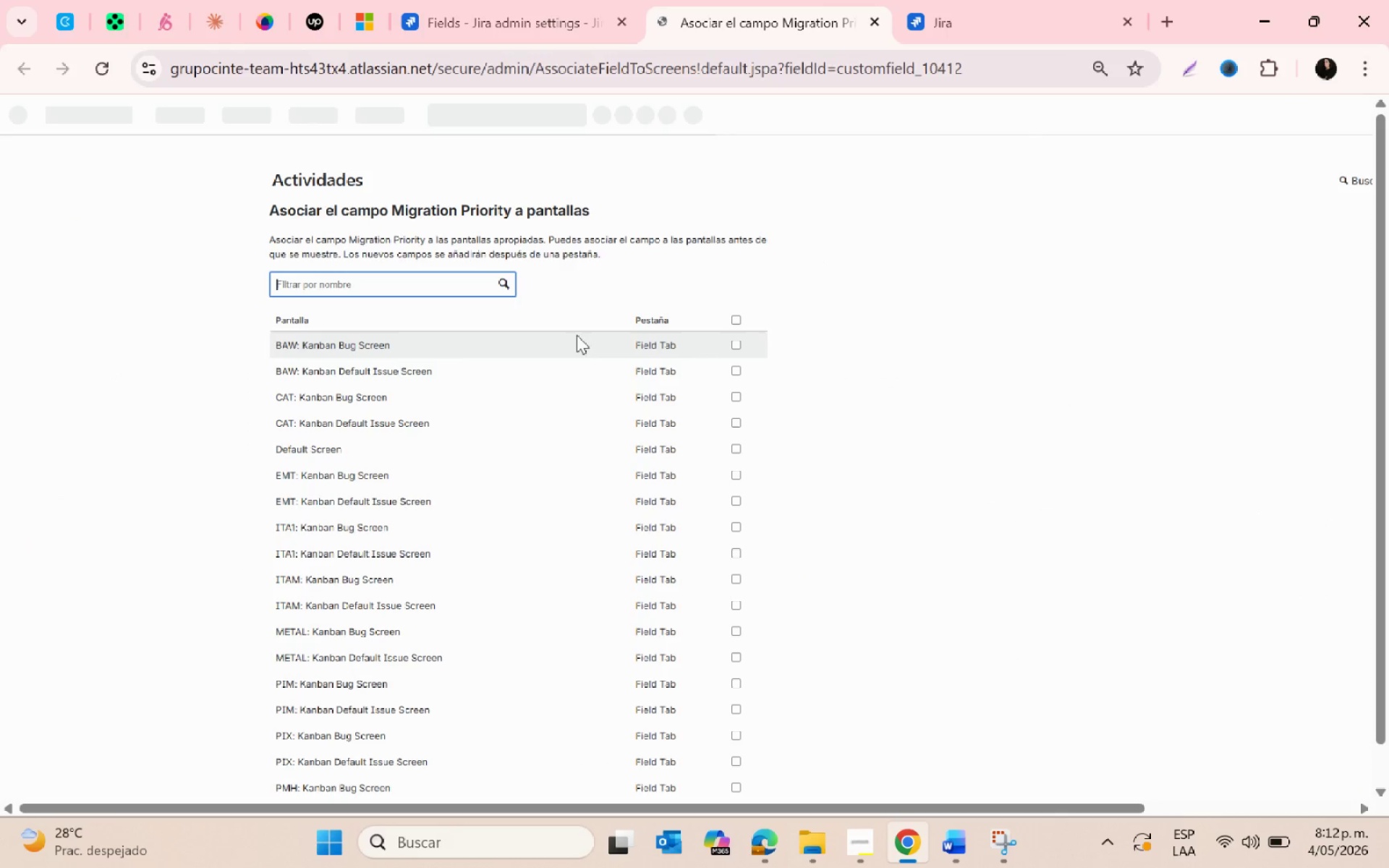 
left_click([736, 316])
 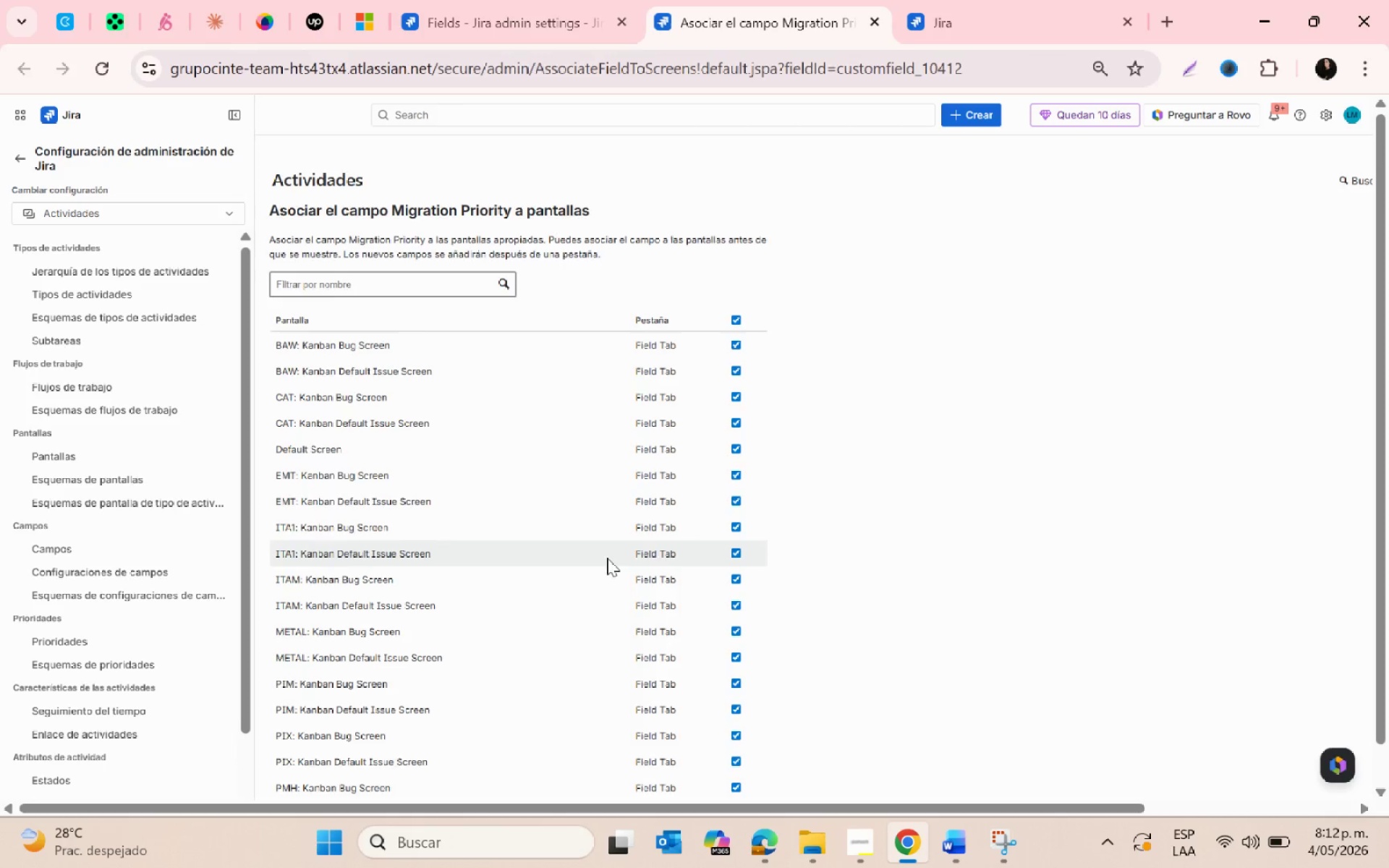 
scroll: coordinate [270, 808], scroll_direction: down, amount: 23.0
 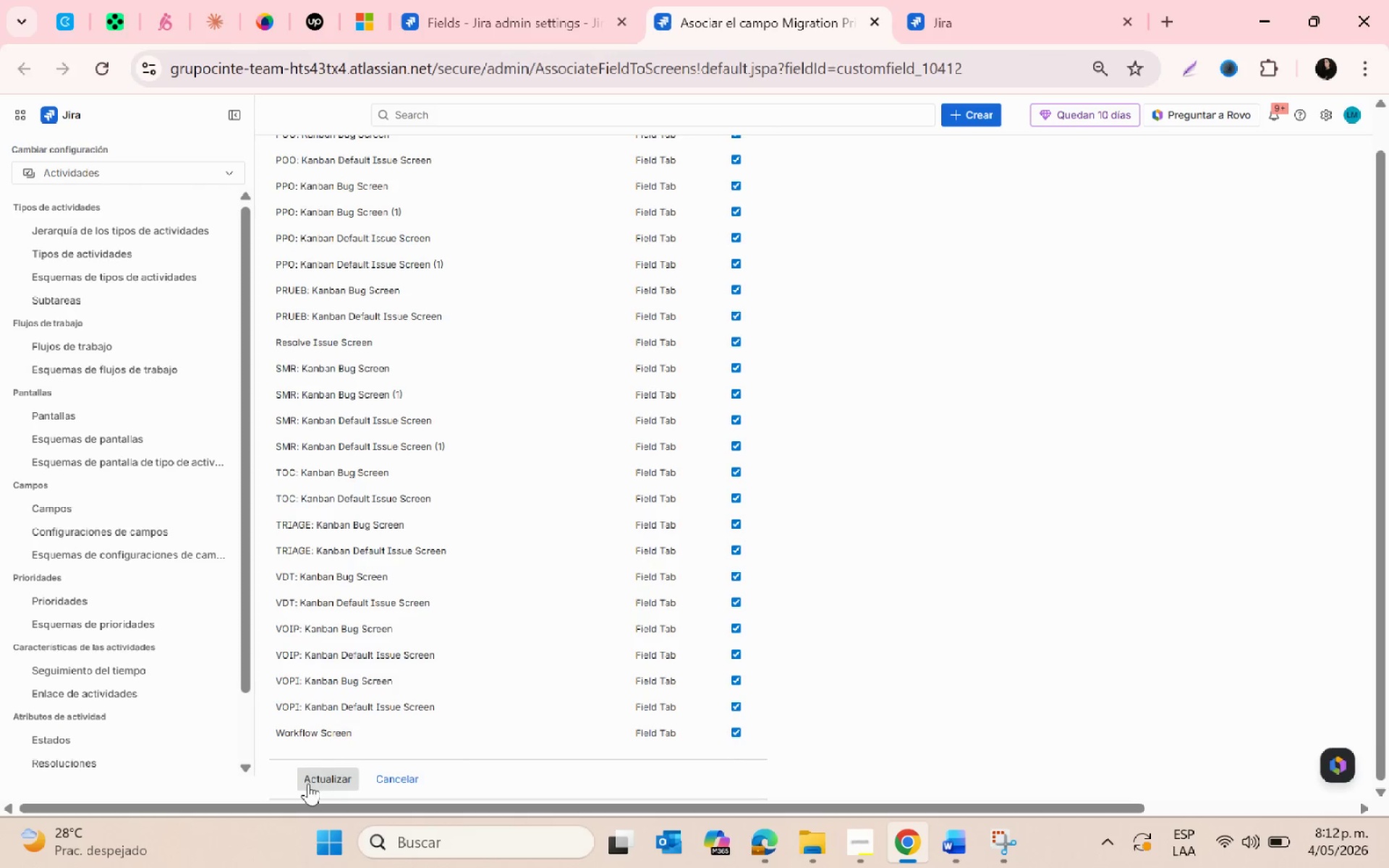 
left_click([308, 783])
 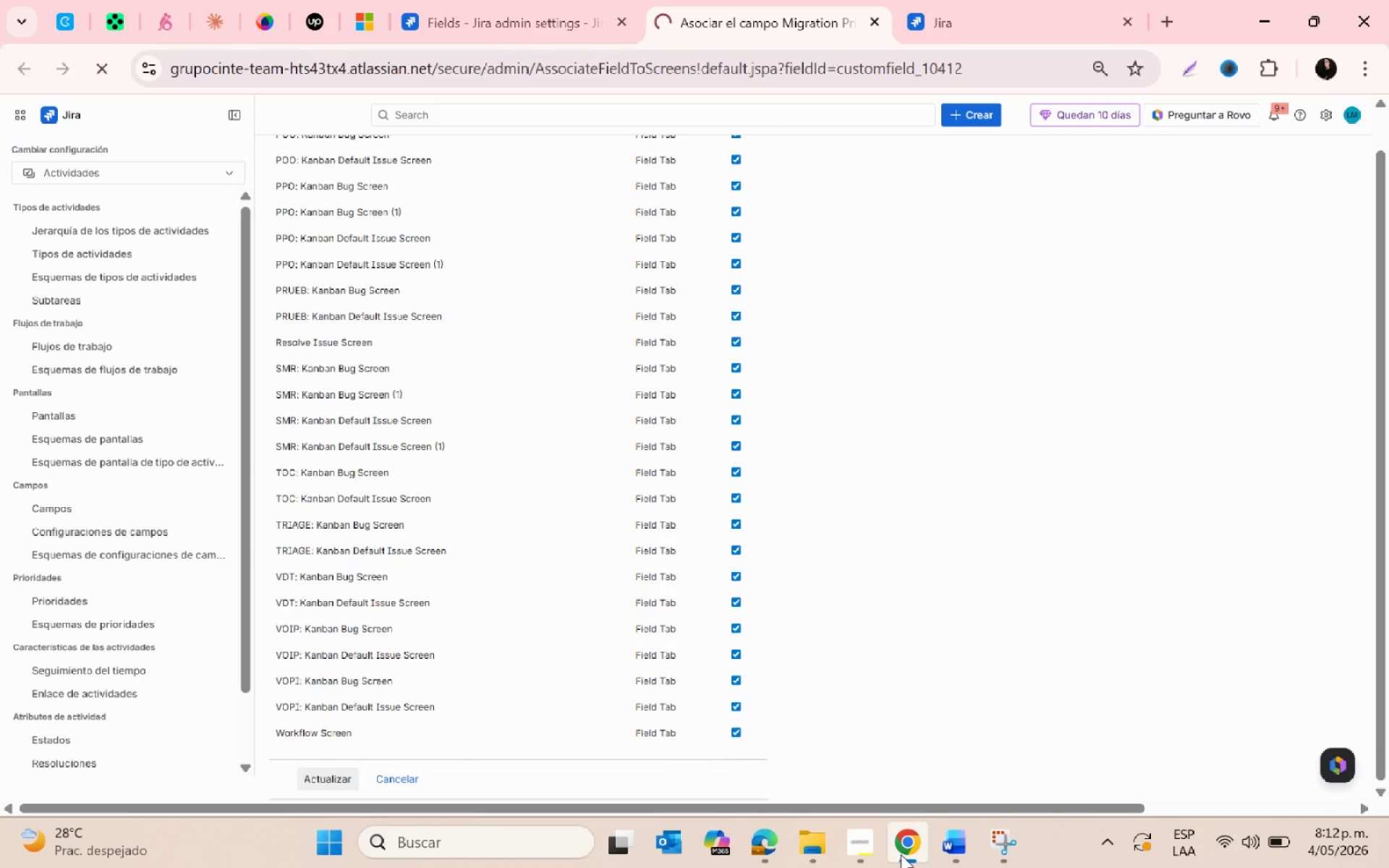 
left_click([868, 854])